 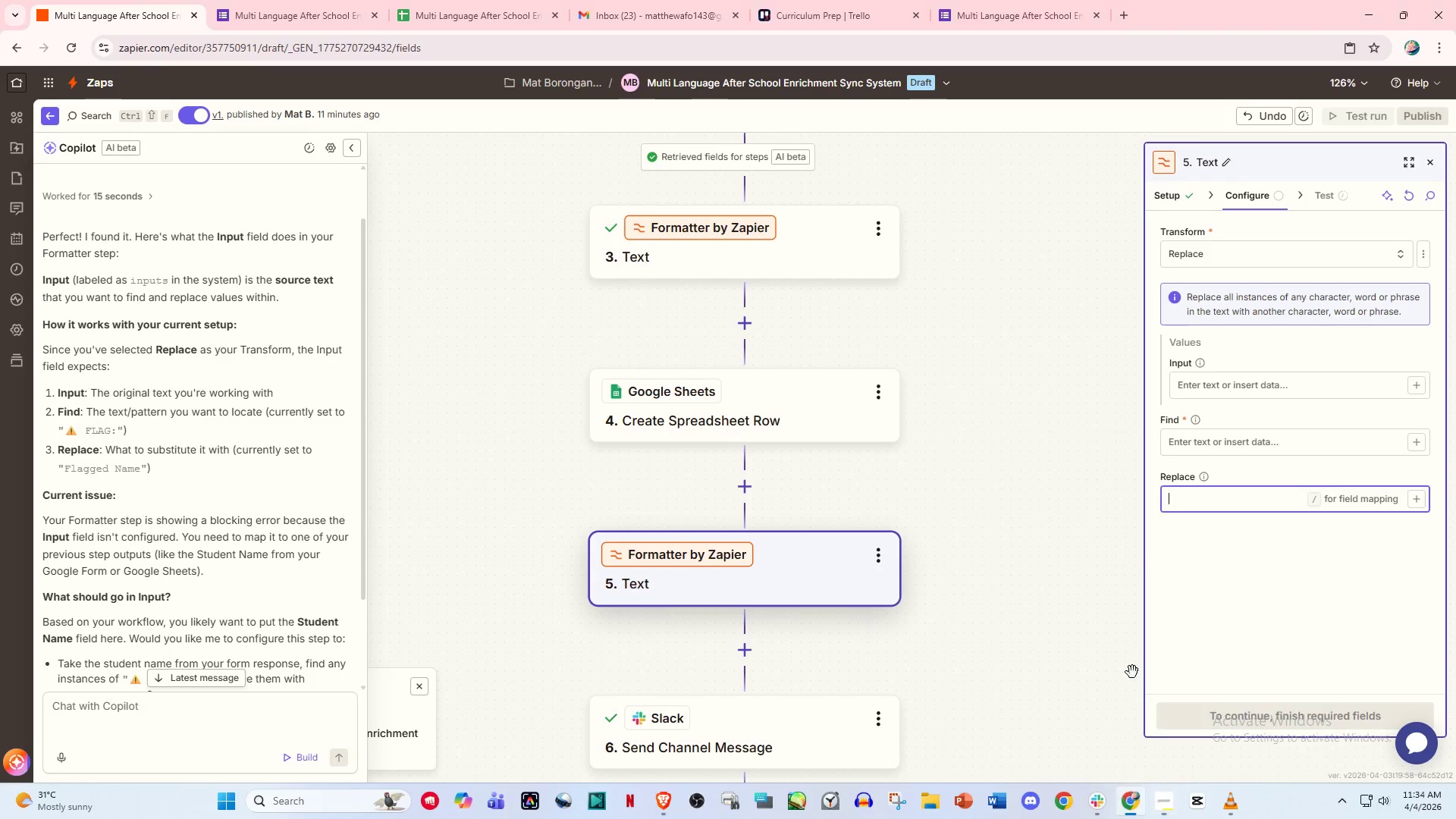 
key(Control+V)
 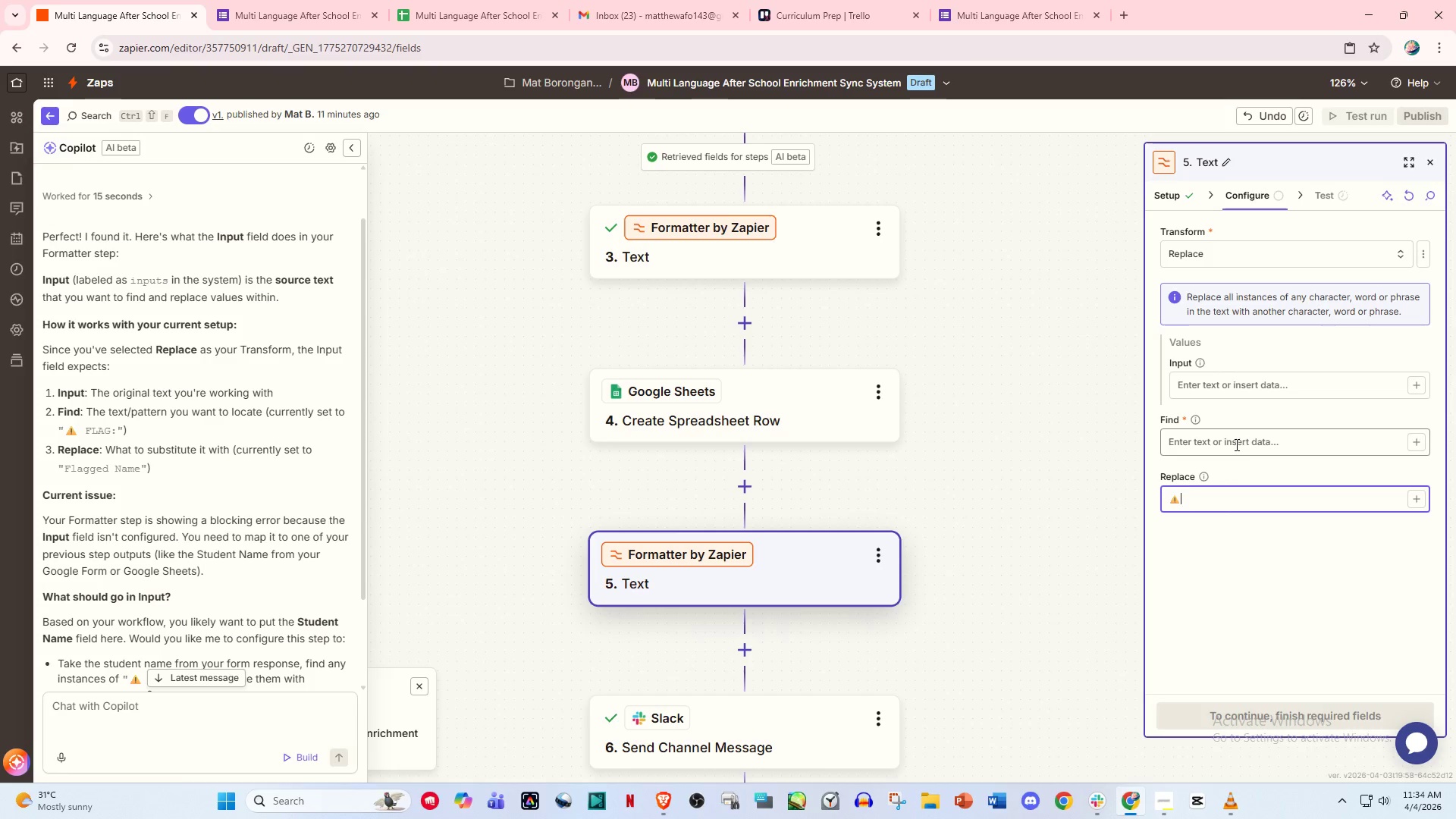 
left_click([1235, 444])
 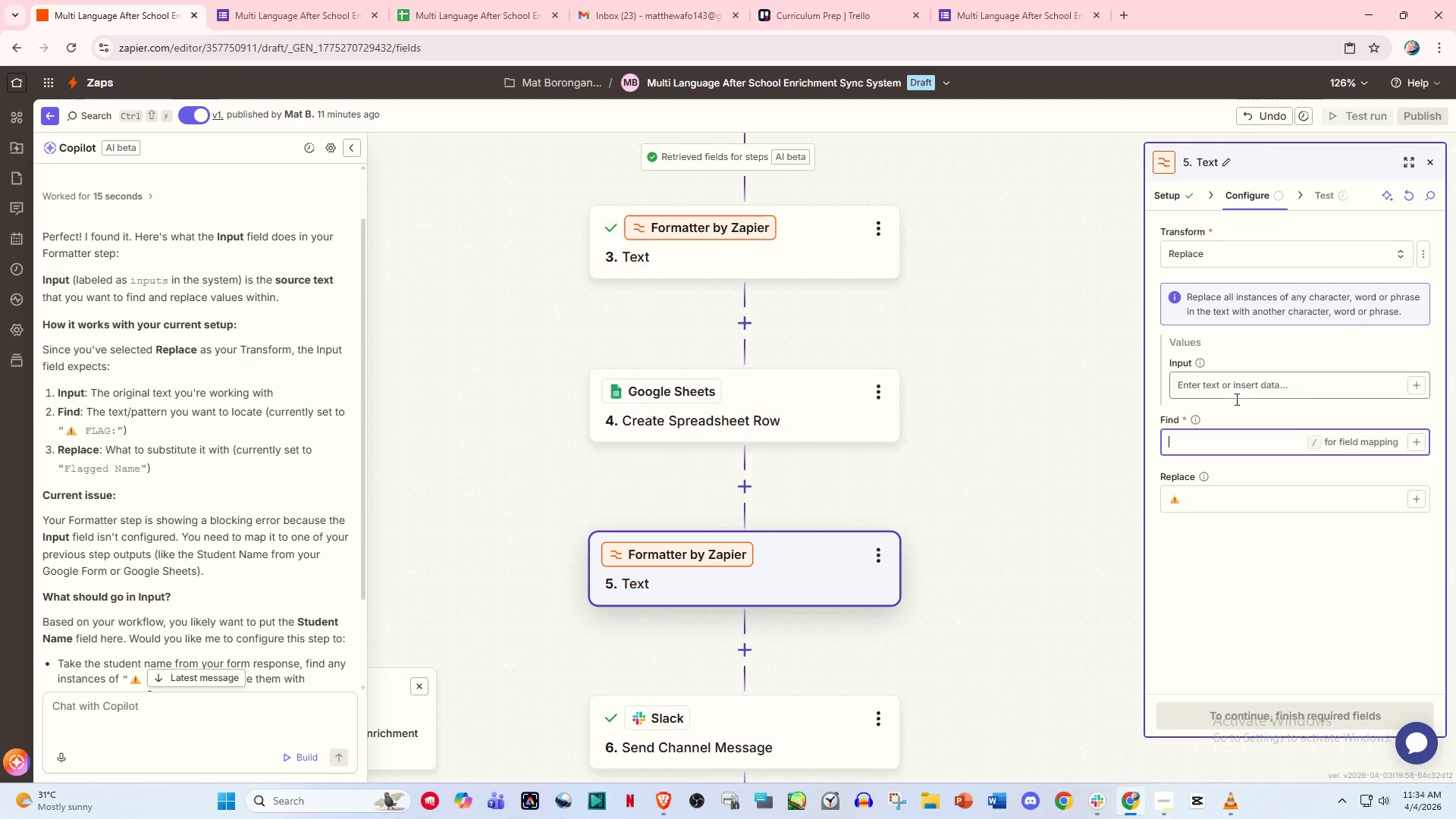 
left_click([1239, 391])
 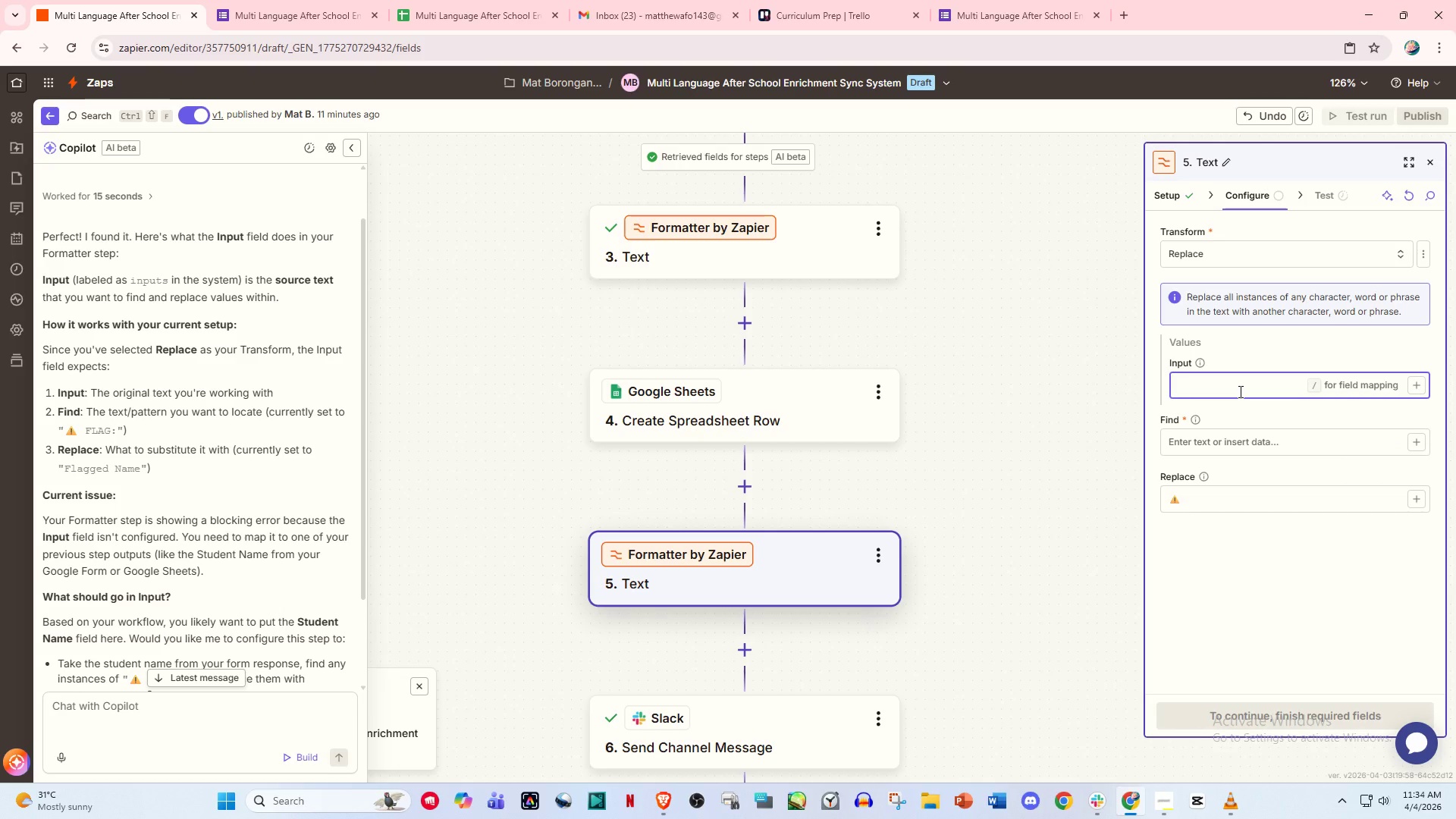 
key(Slash)
 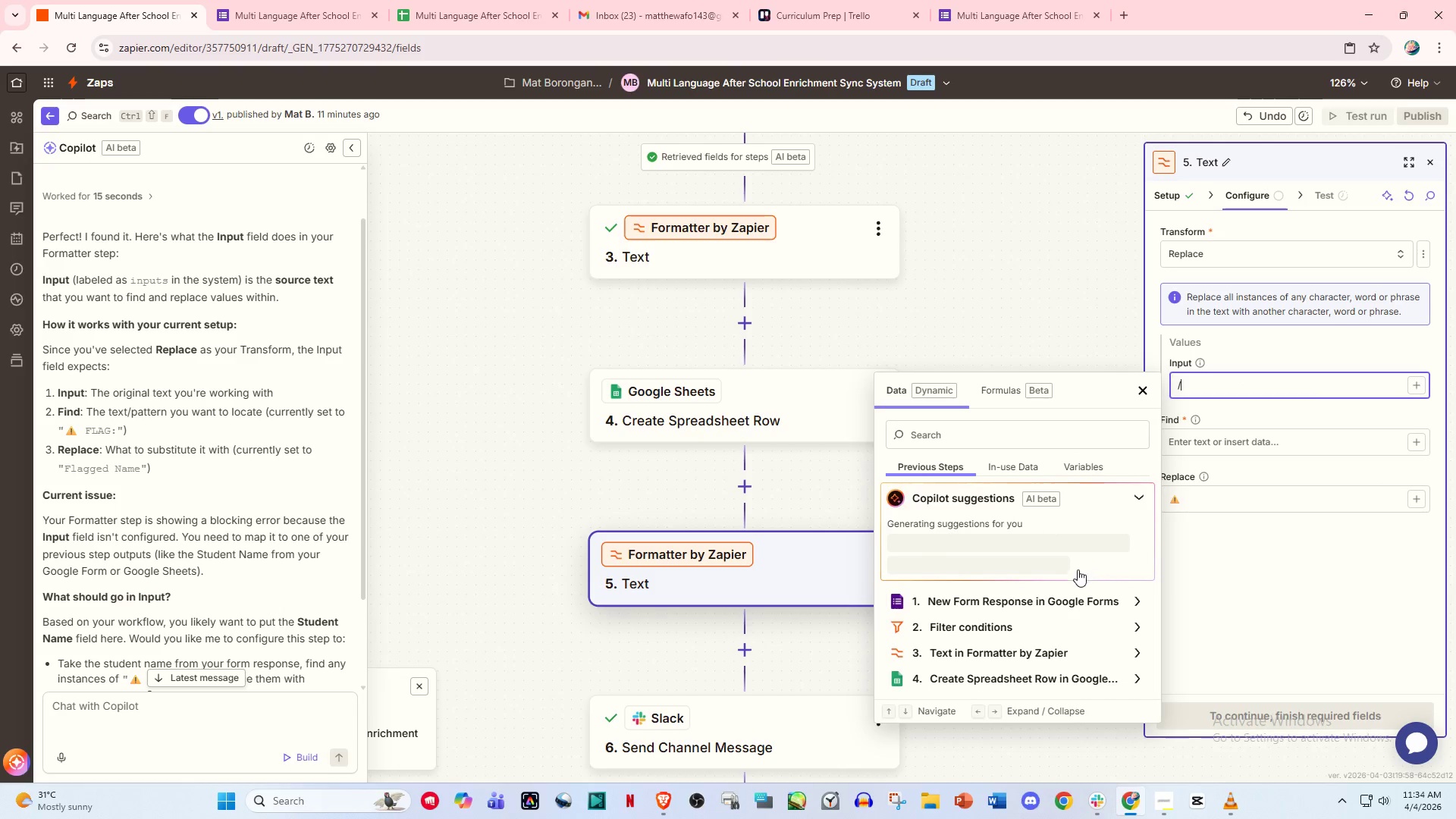 
scroll: coordinate [1056, 670], scroll_direction: down, amount: 2.0
 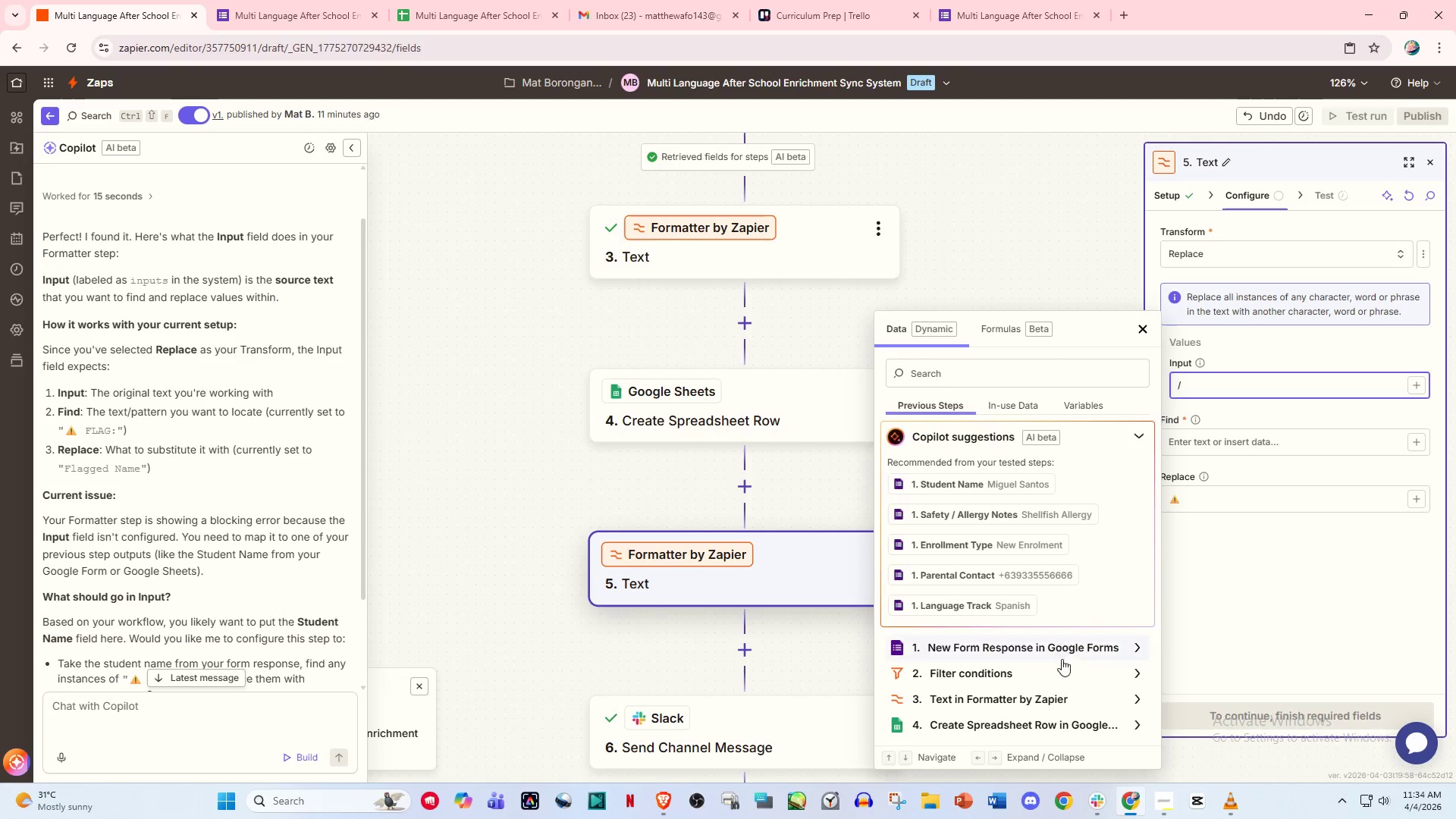 
wait(6.59)
 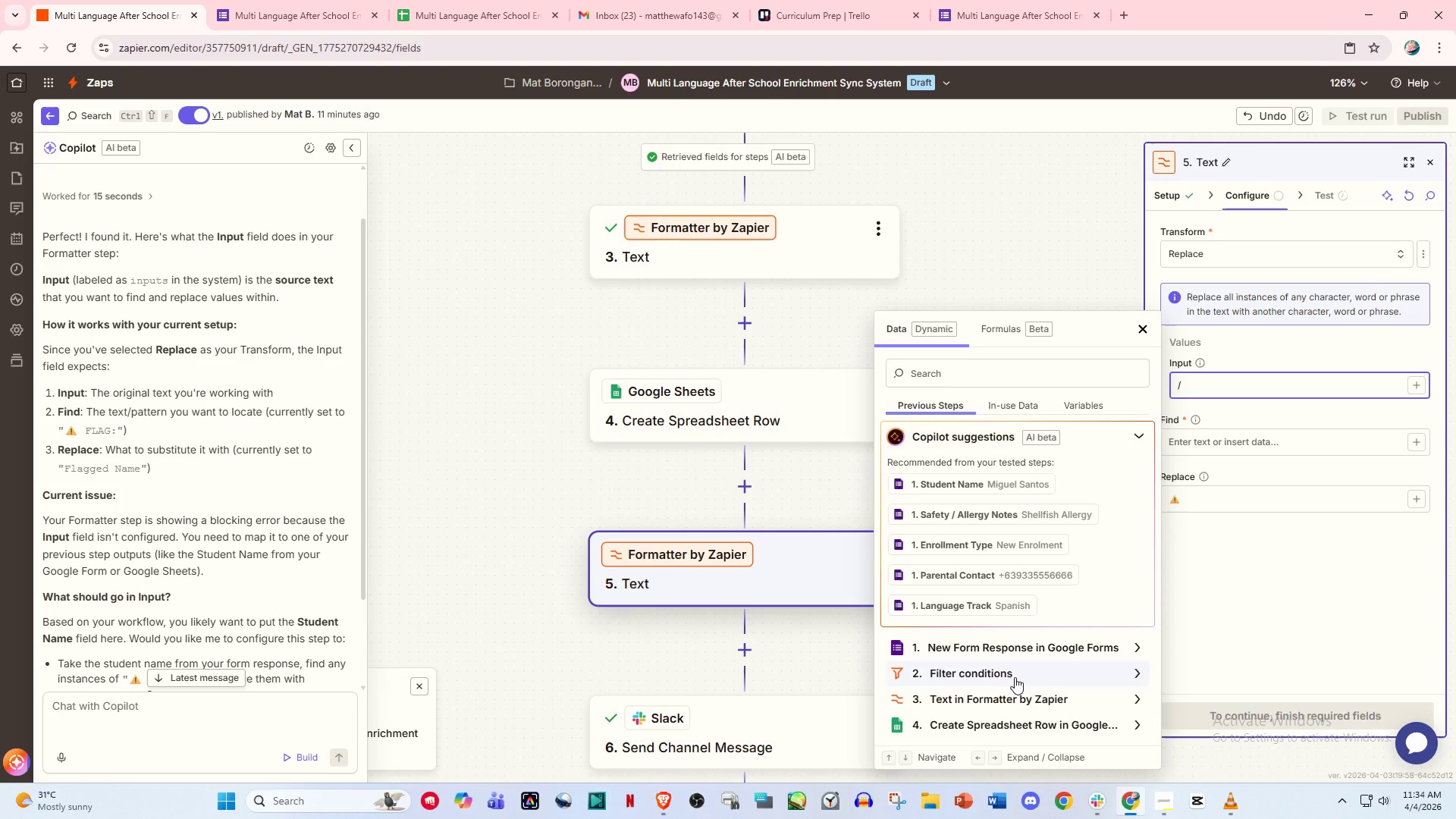 
left_click([1062, 673])
 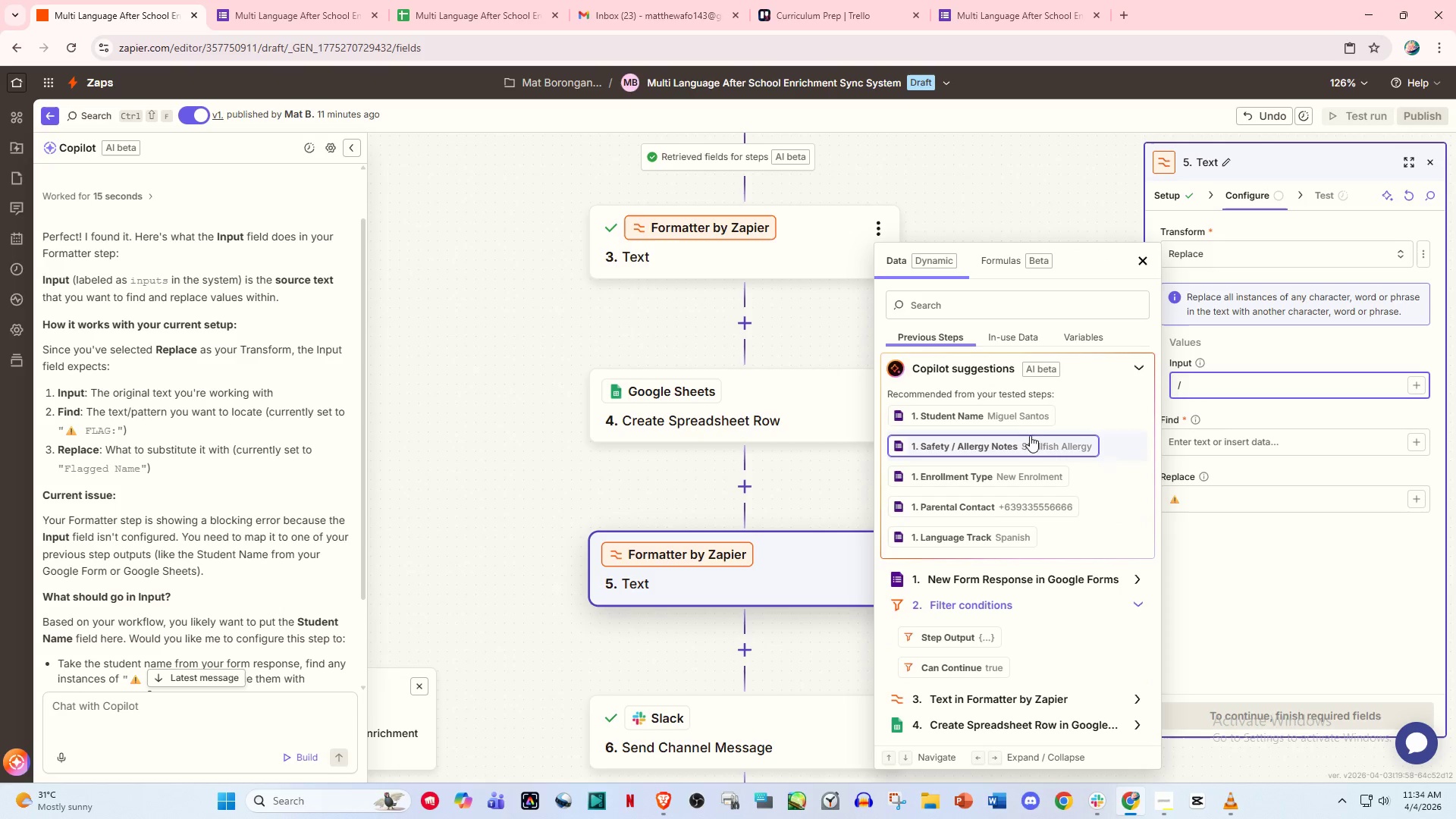 
left_click([1028, 440])
 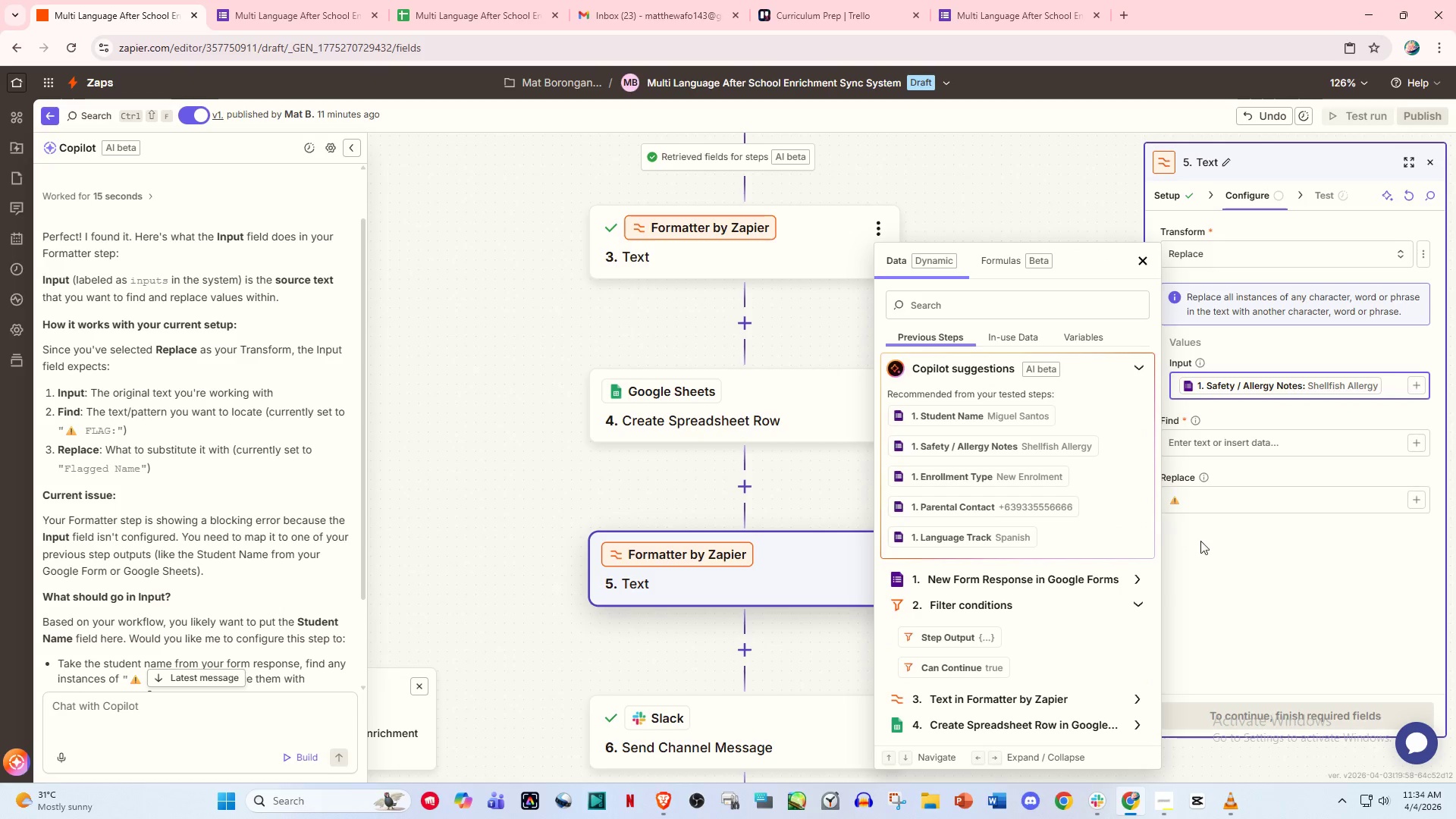 
left_click([1228, 558])
 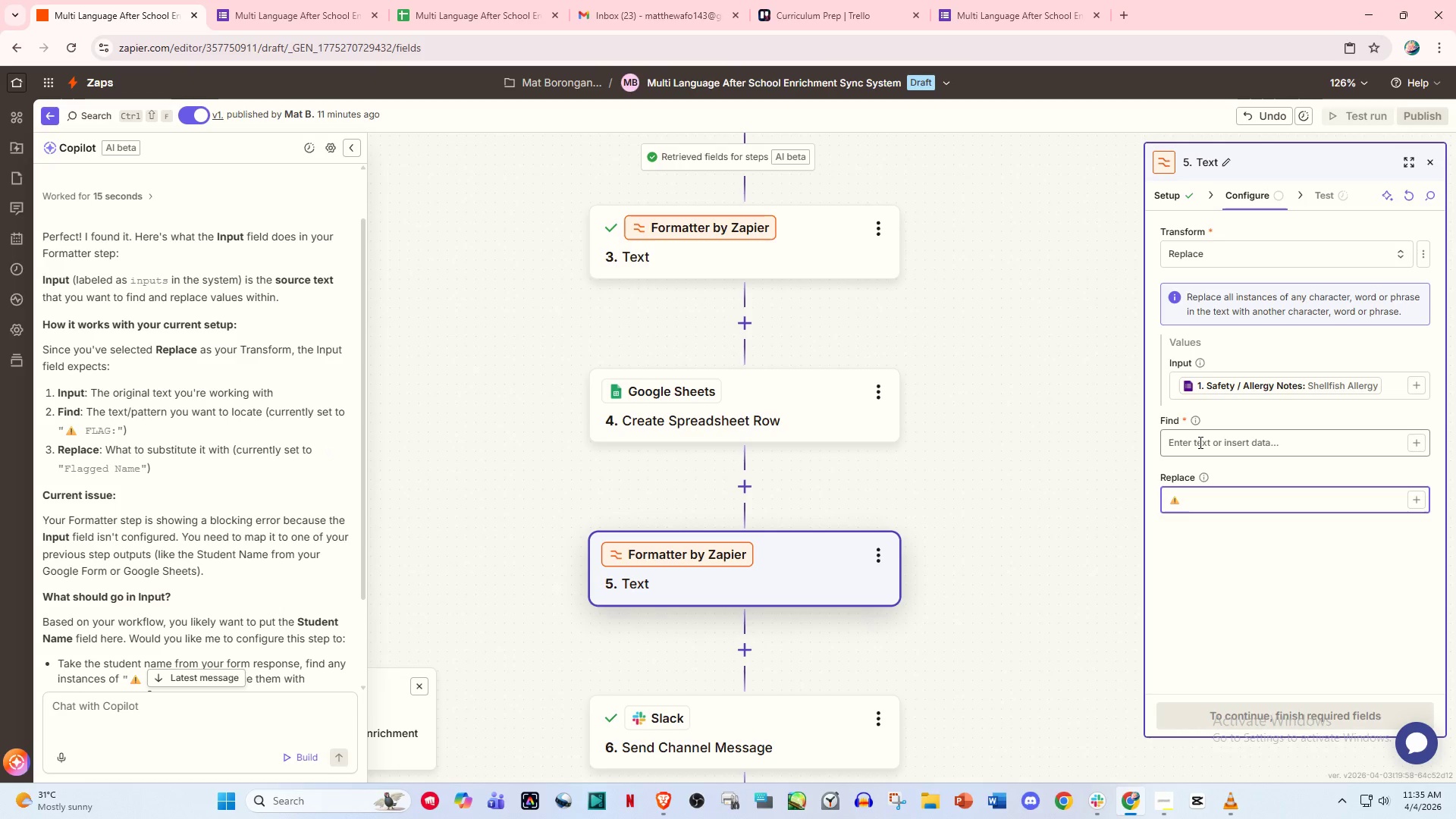 
wait(14.36)
 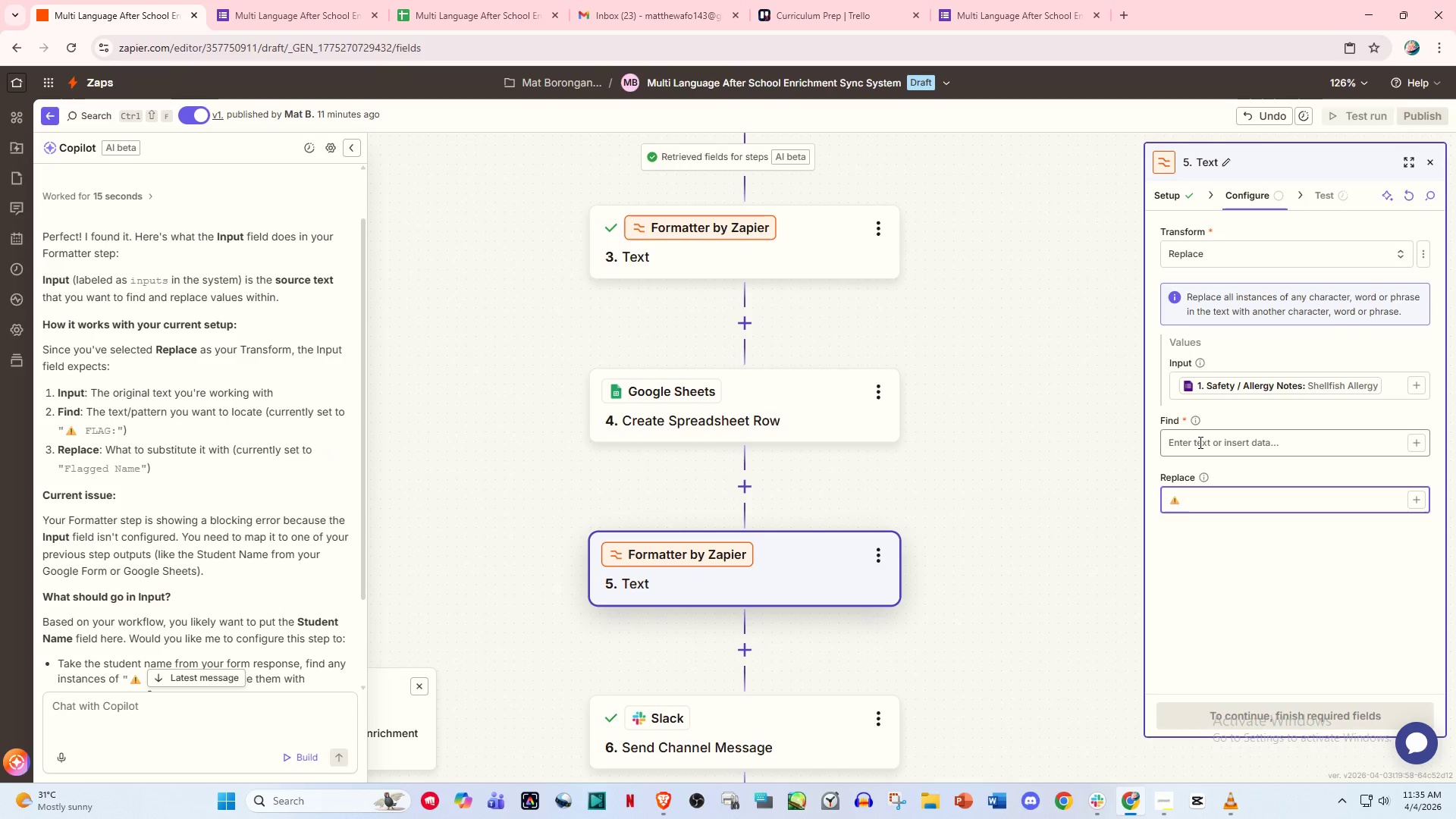 
left_click([1233, 451])
 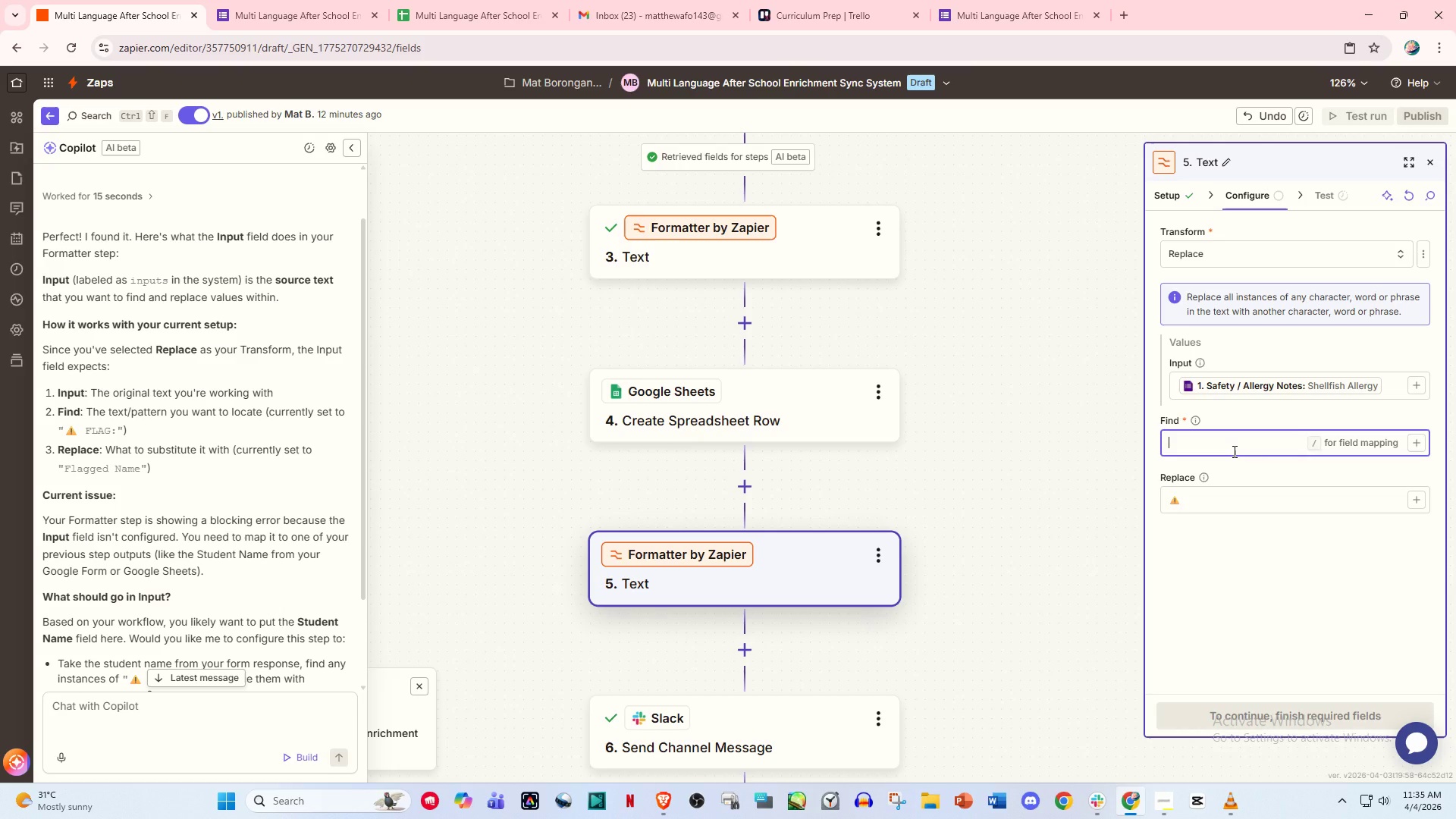 
key(Slash)
 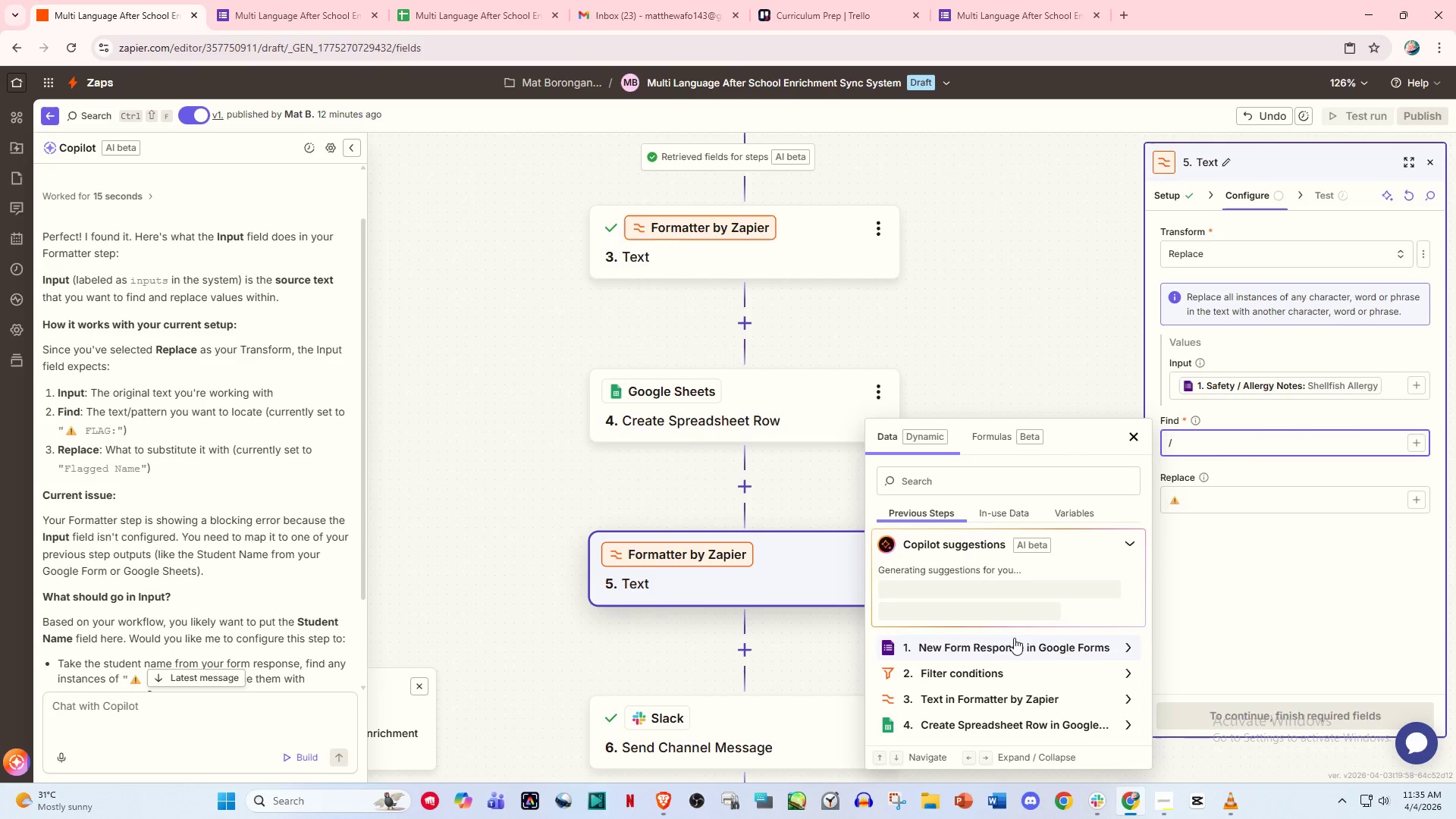 
scroll: coordinate [981, 683], scroll_direction: down, amount: 2.0
 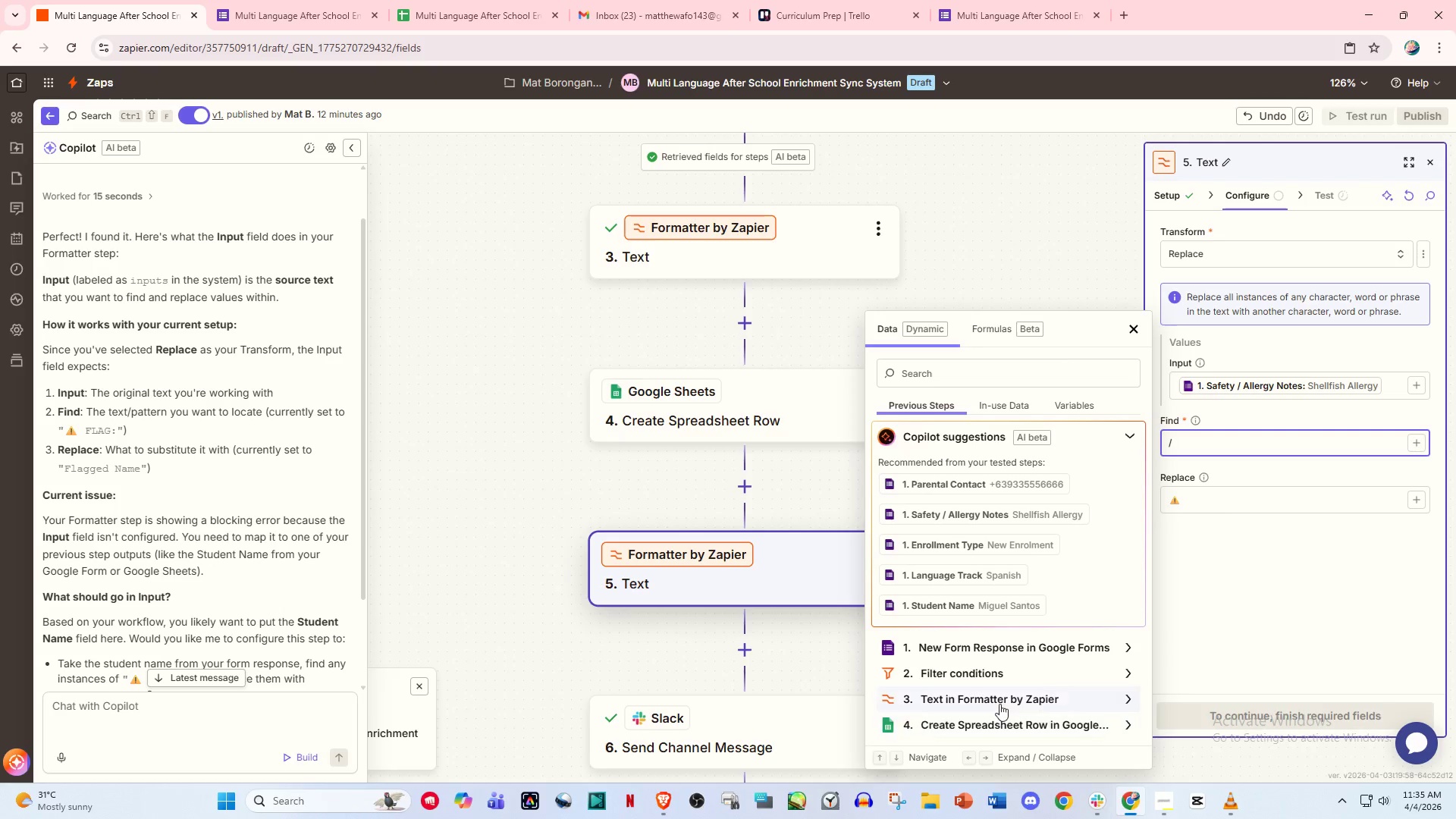 
left_click([999, 701])
 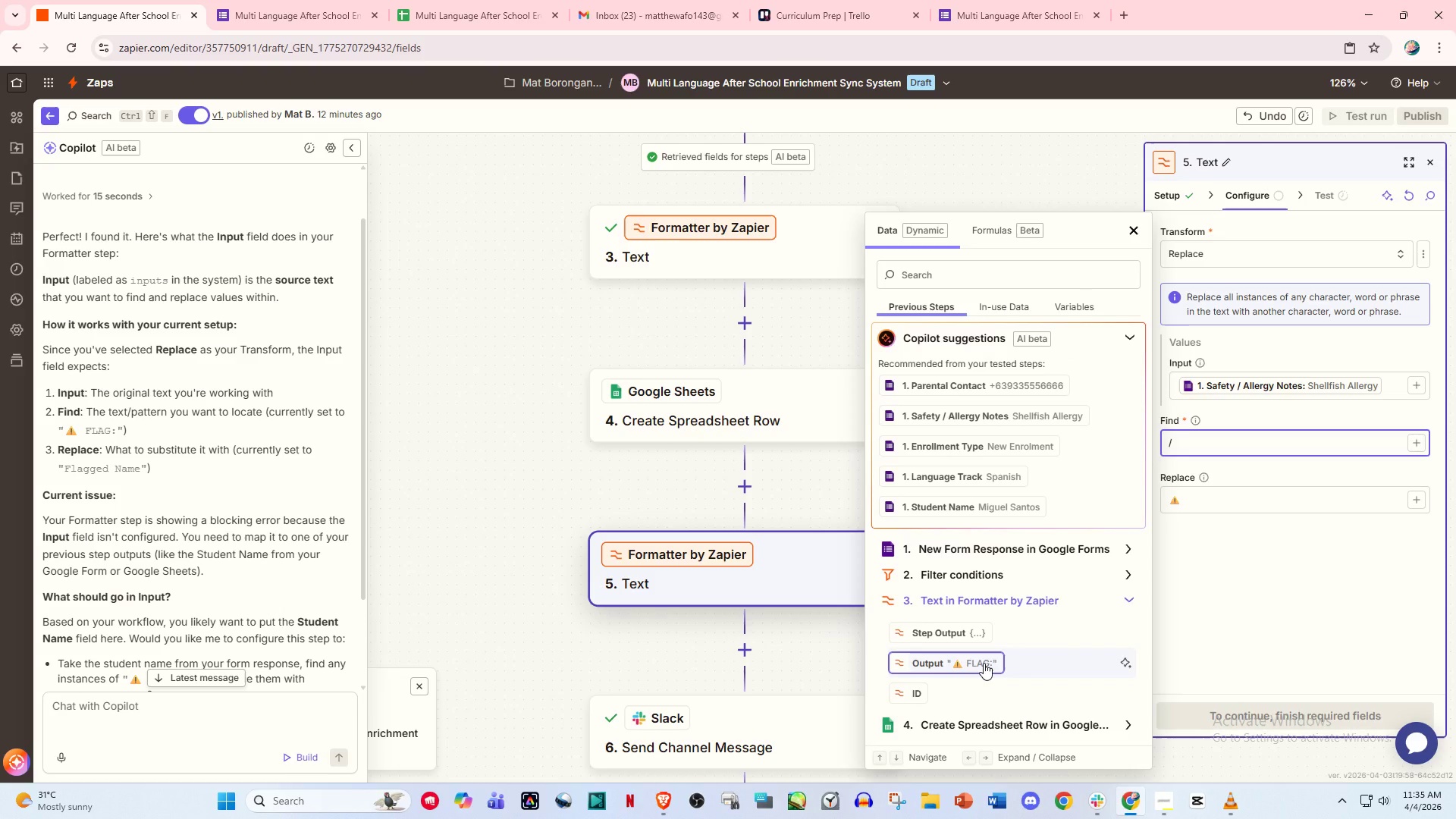 
wait(6.03)
 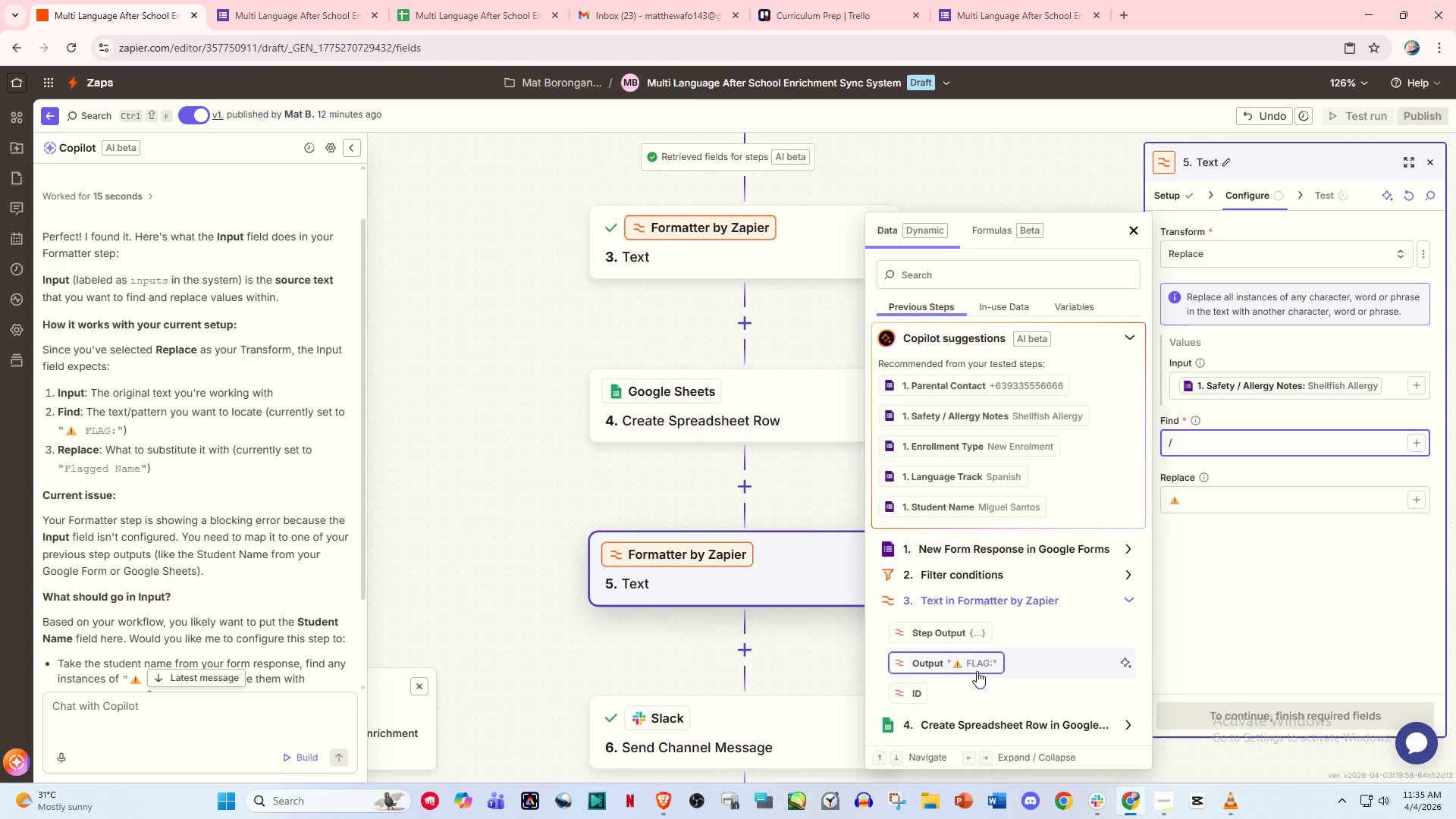 
left_click([984, 663])
 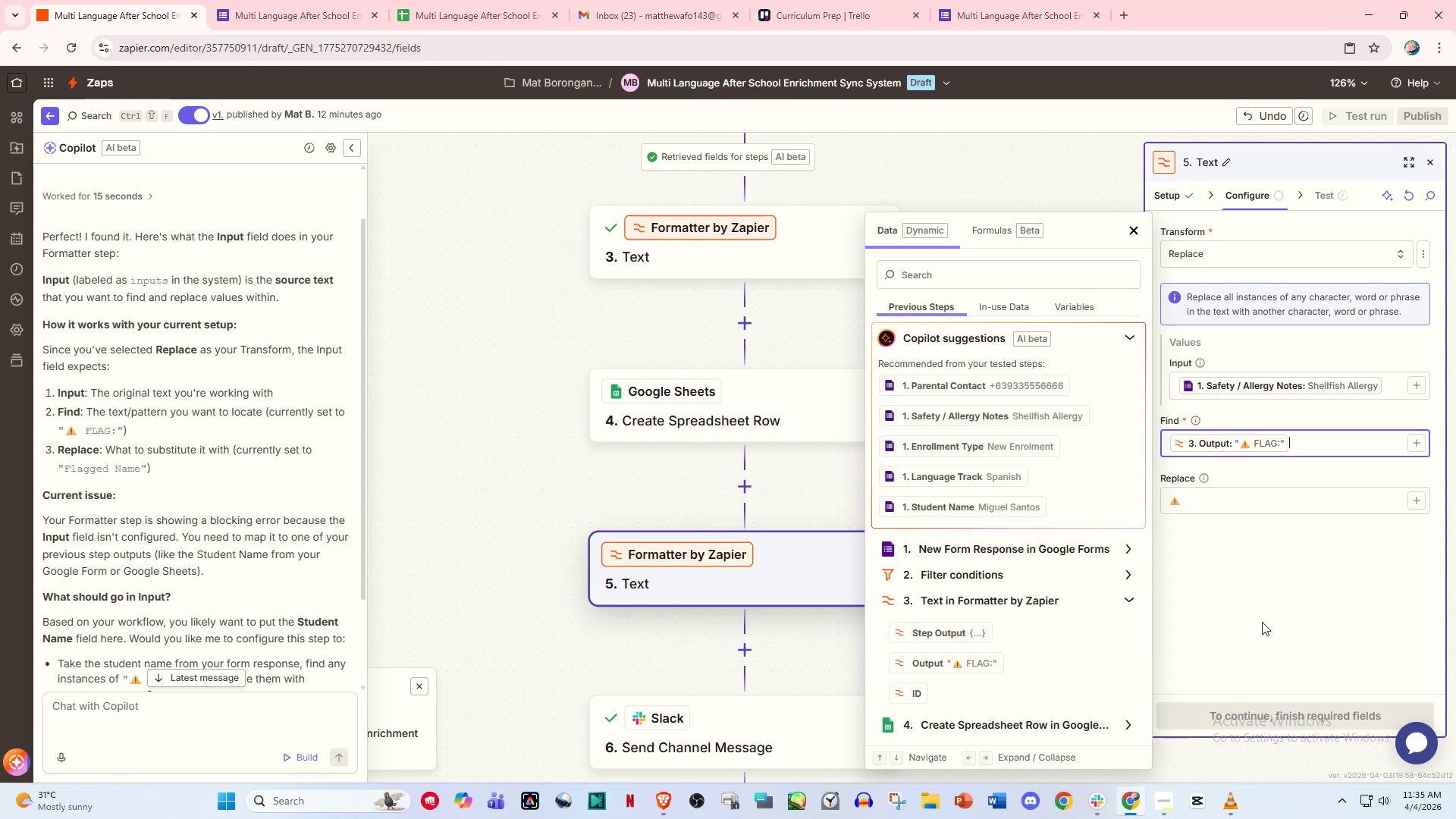 
left_click([1287, 620])
 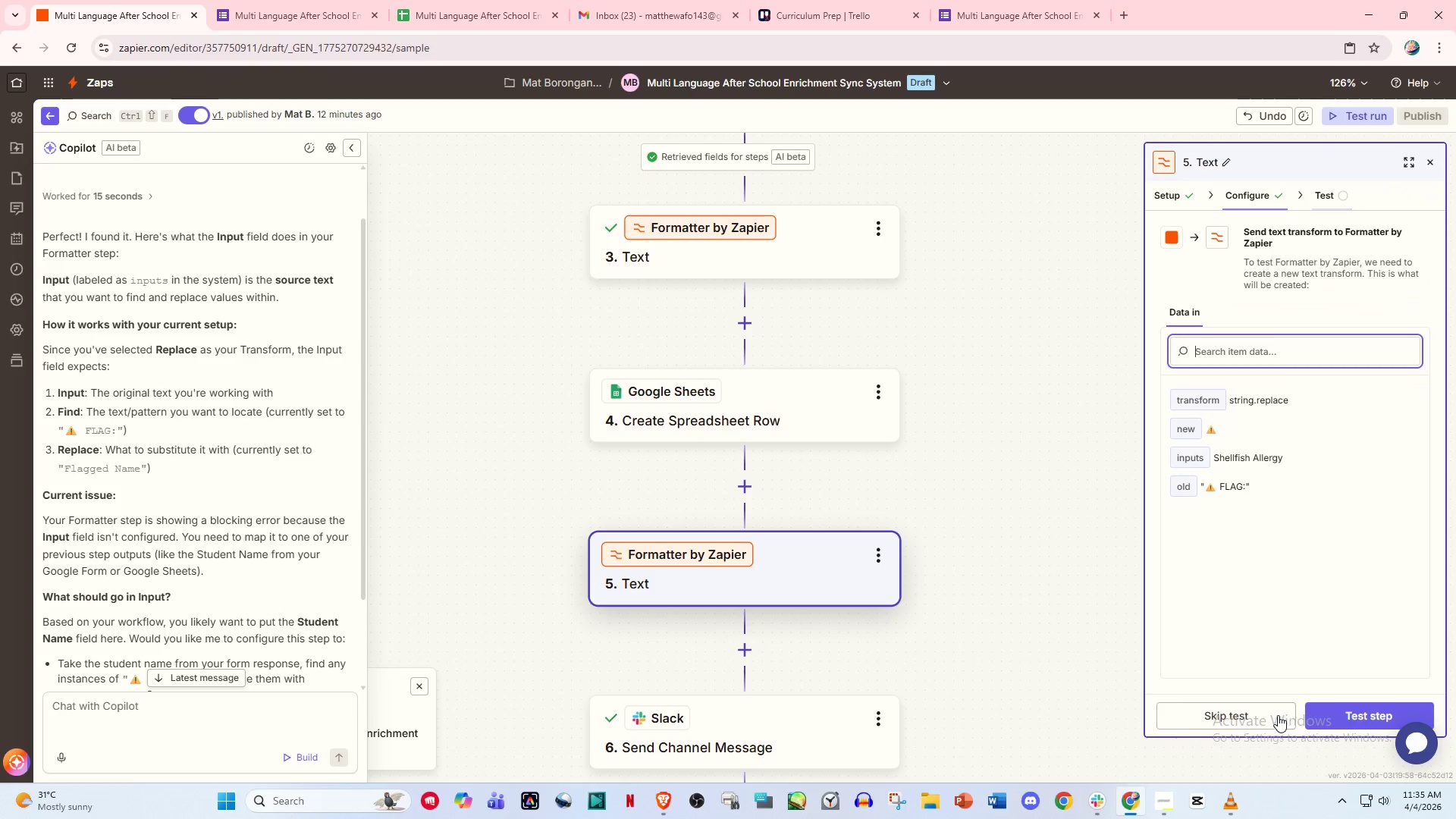 
left_click([1356, 712])
 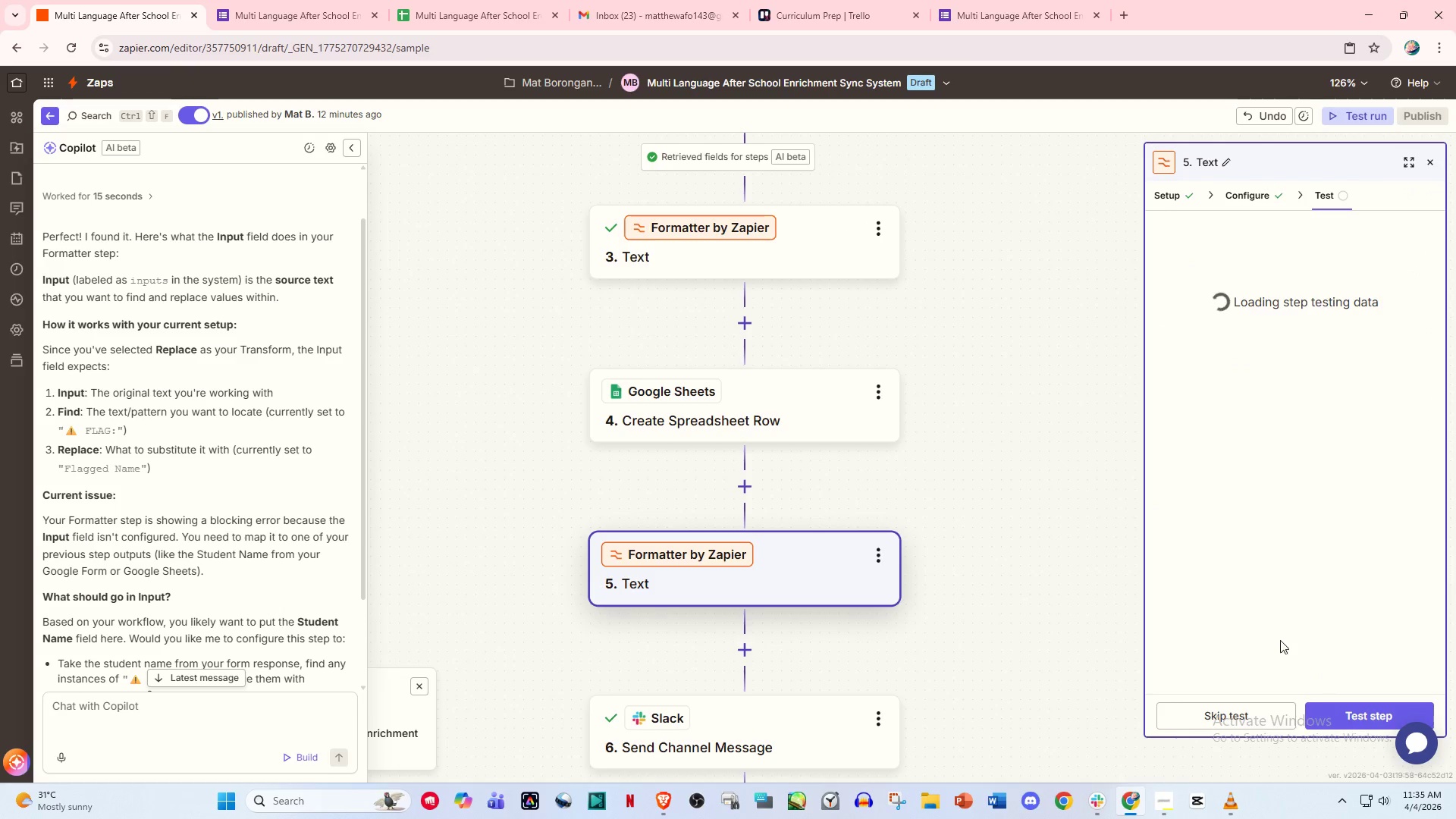 
mouse_move([1209, 570])
 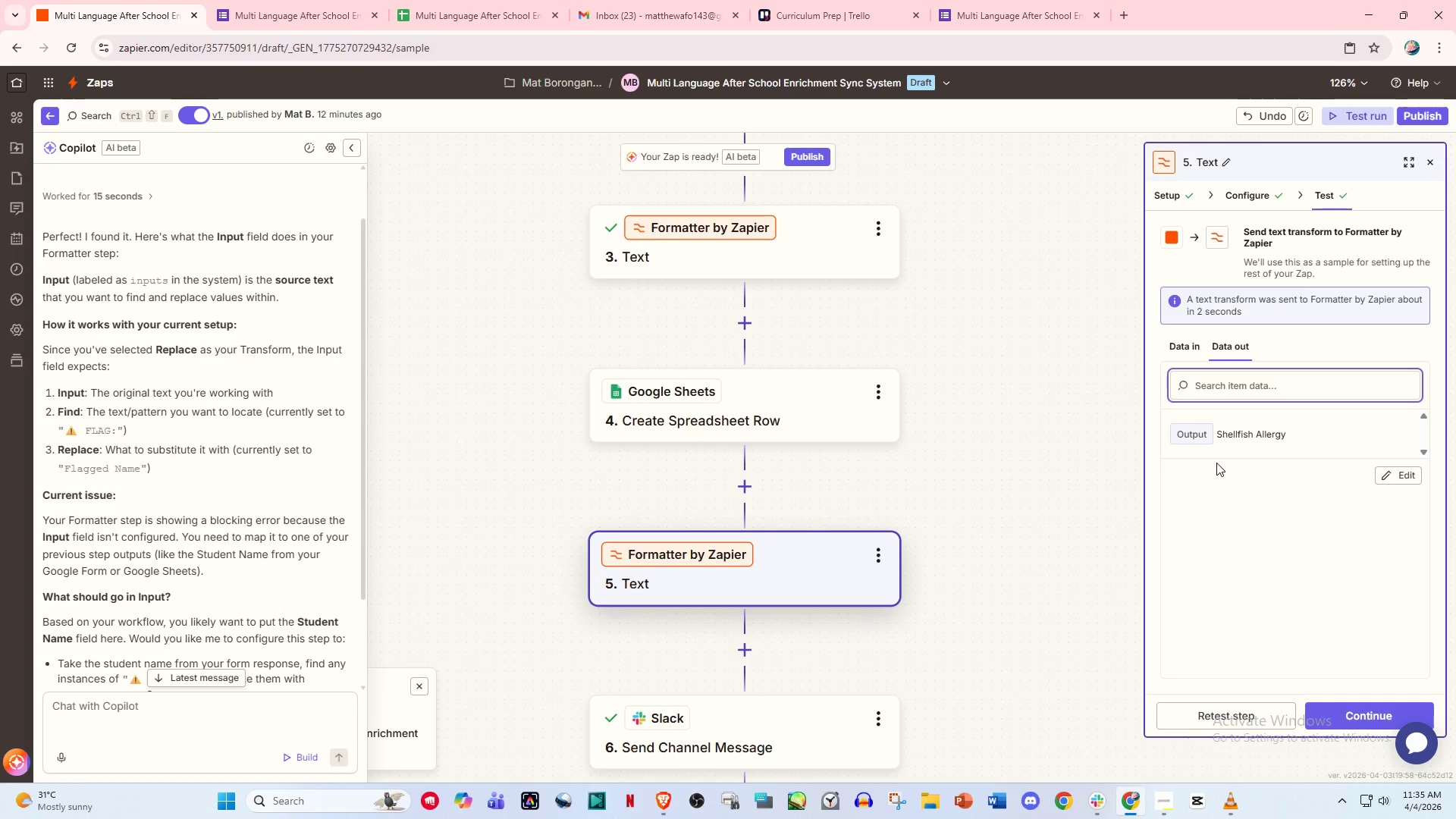 
wait(6.2)
 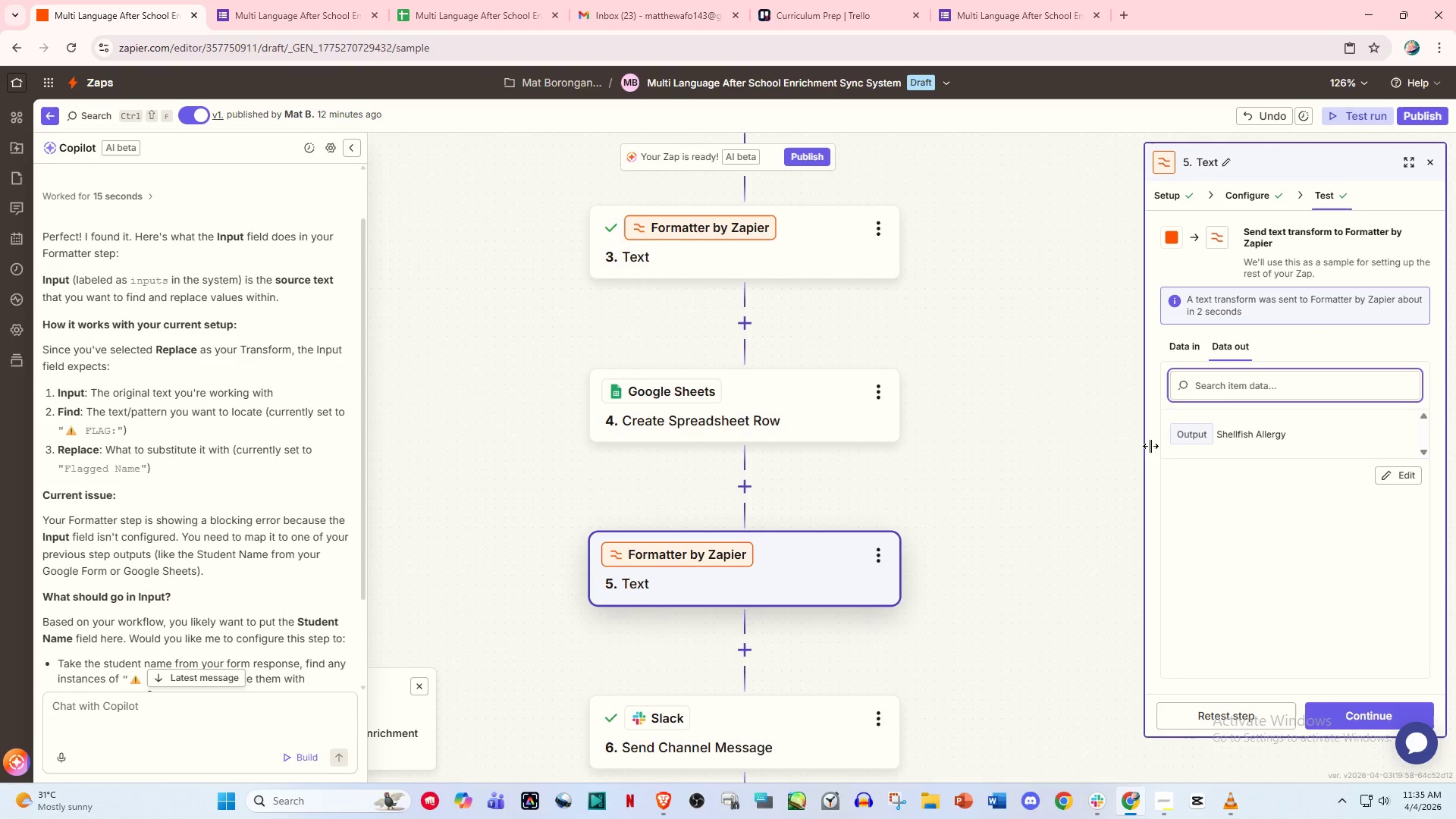 
left_click([1178, 342])
 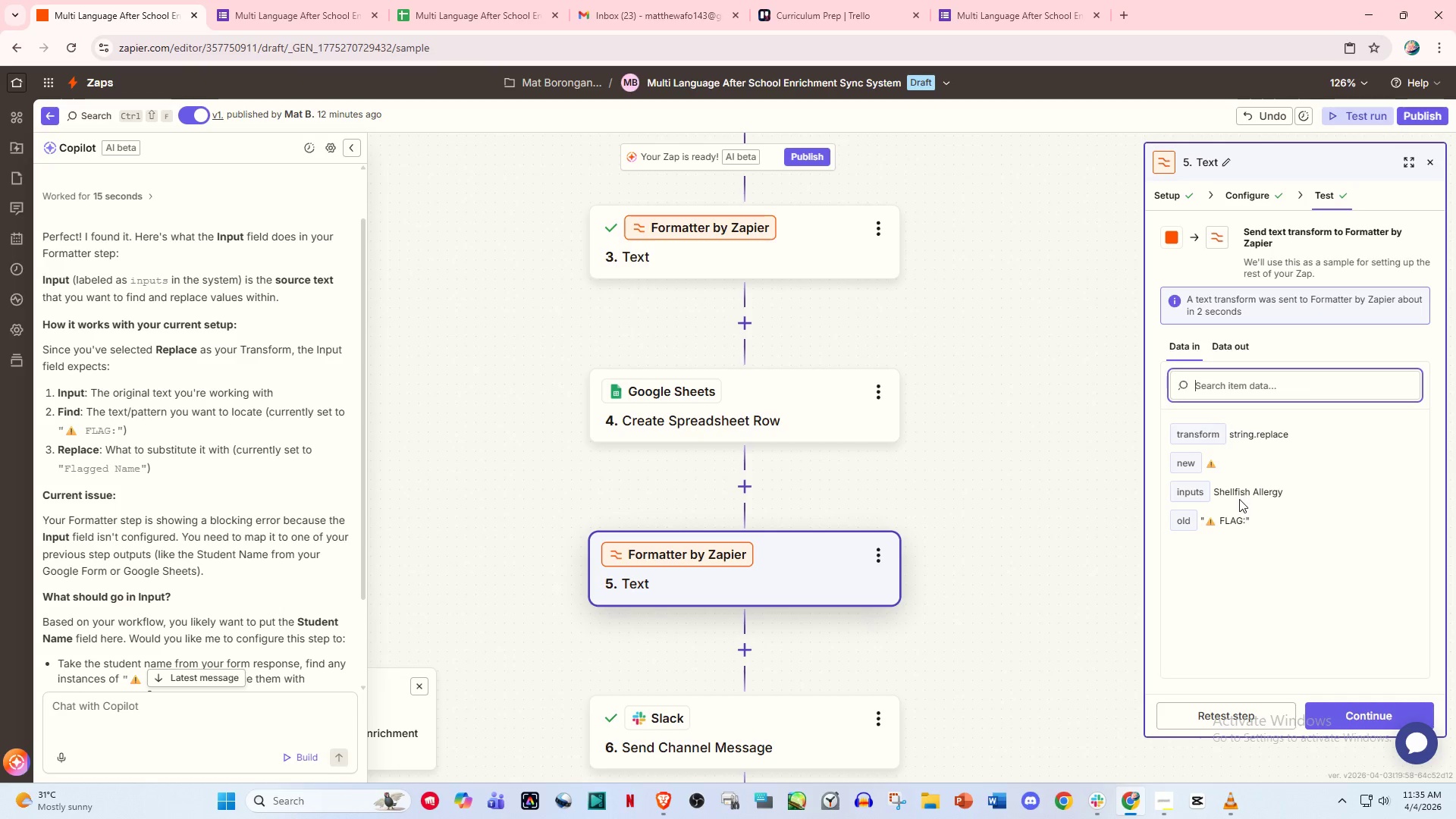 
left_click([1221, 356])
 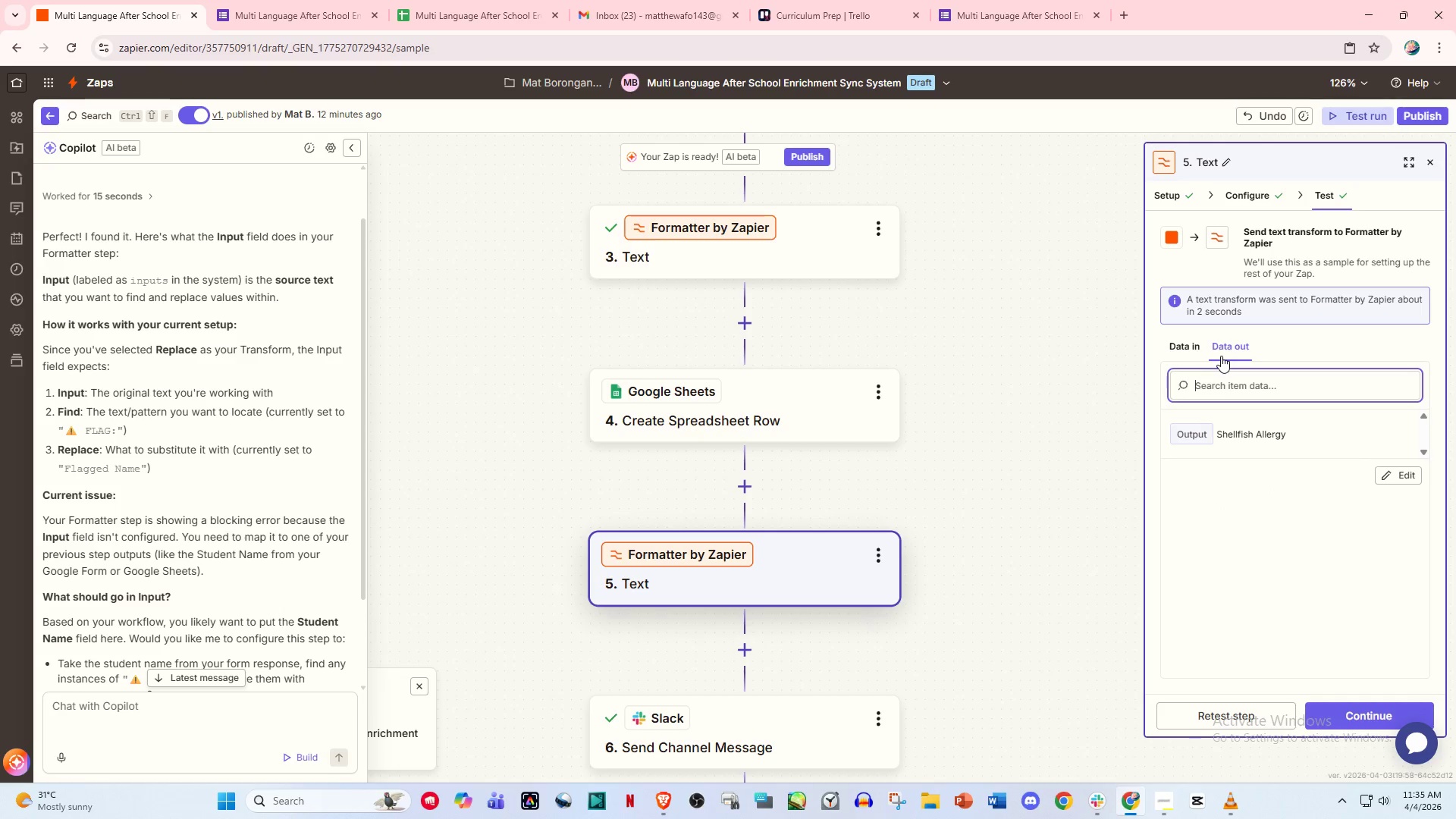 
left_click([1191, 349])
 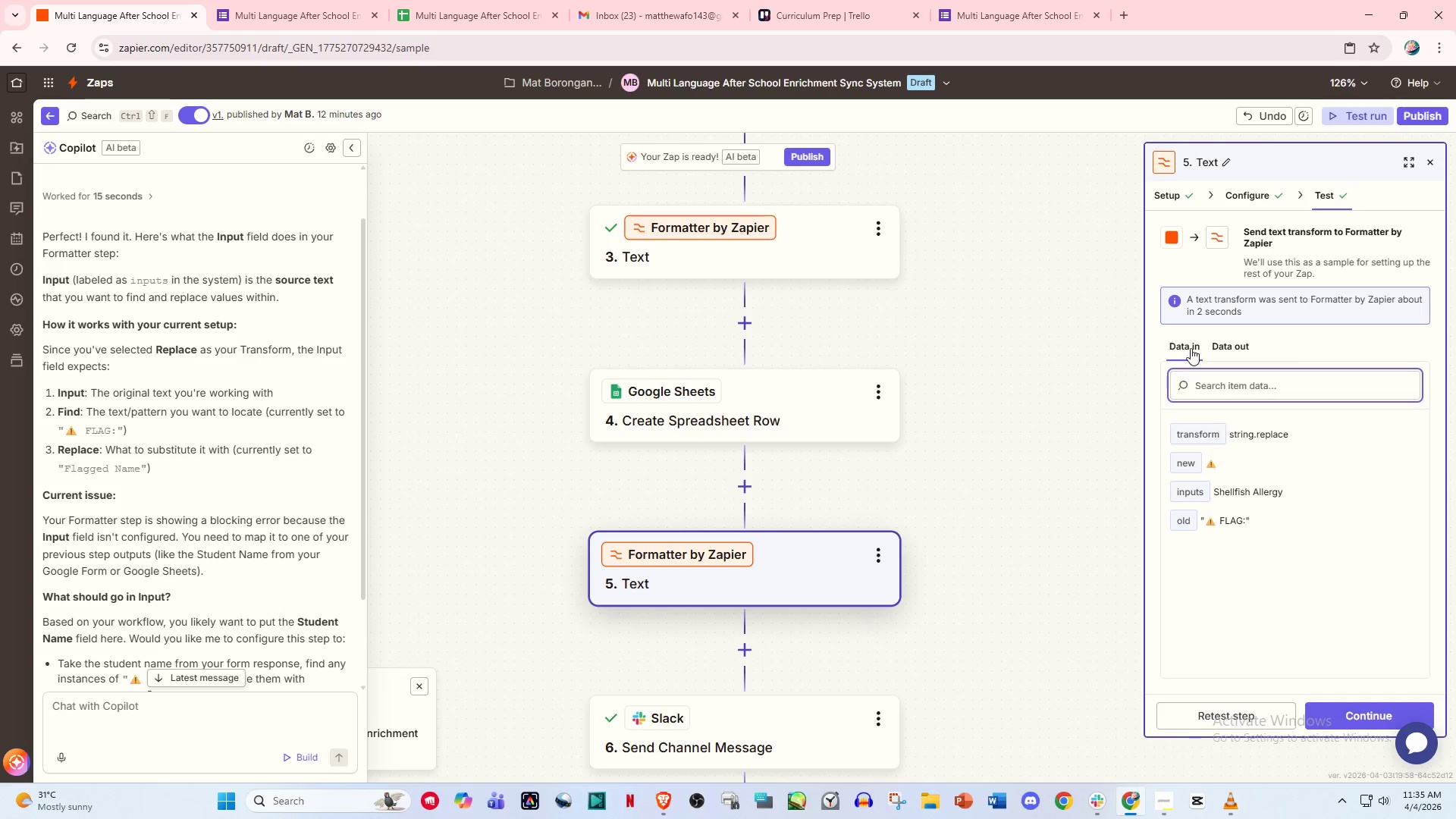 
left_click([1226, 199])
 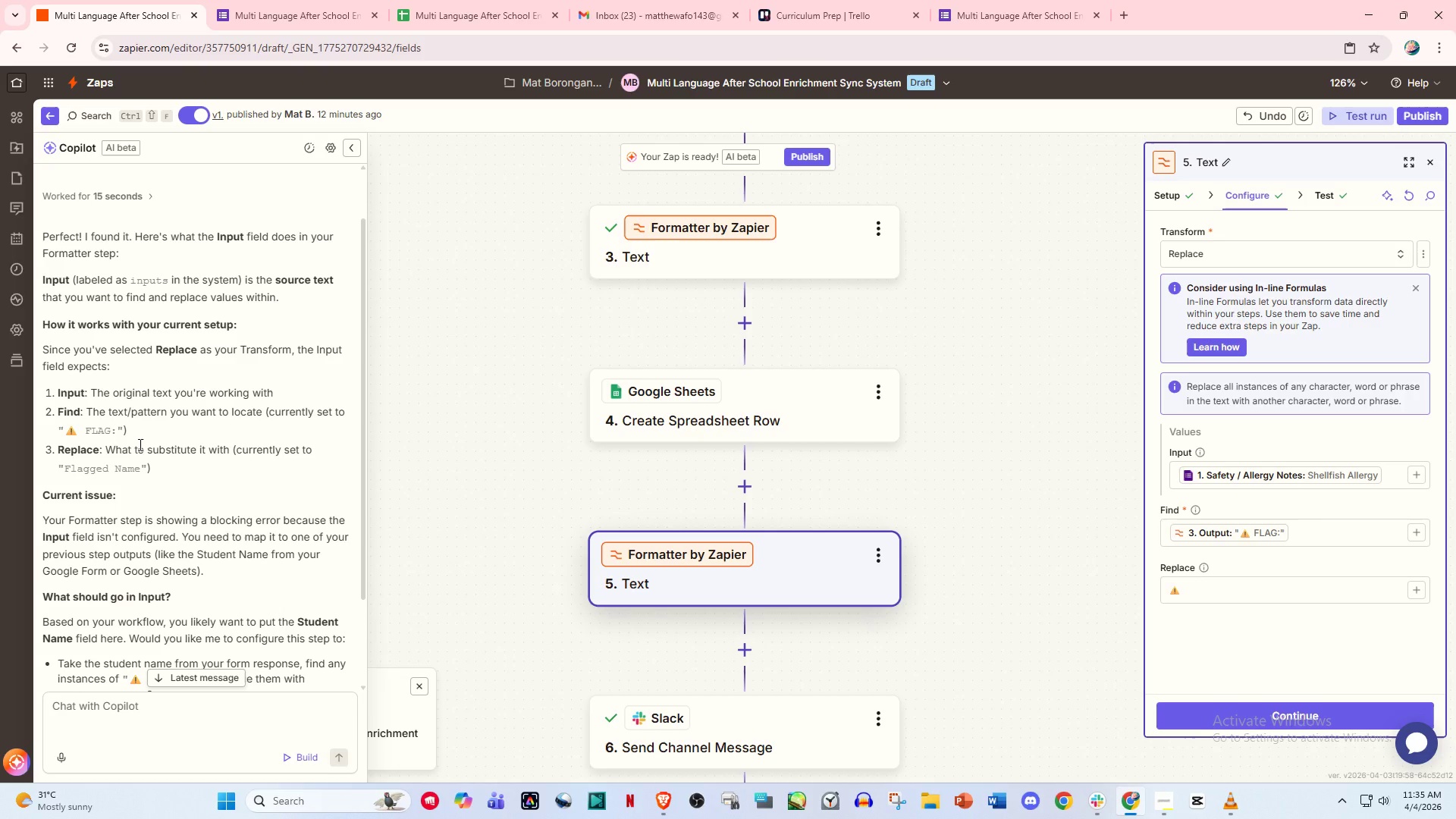 
wait(7.58)
 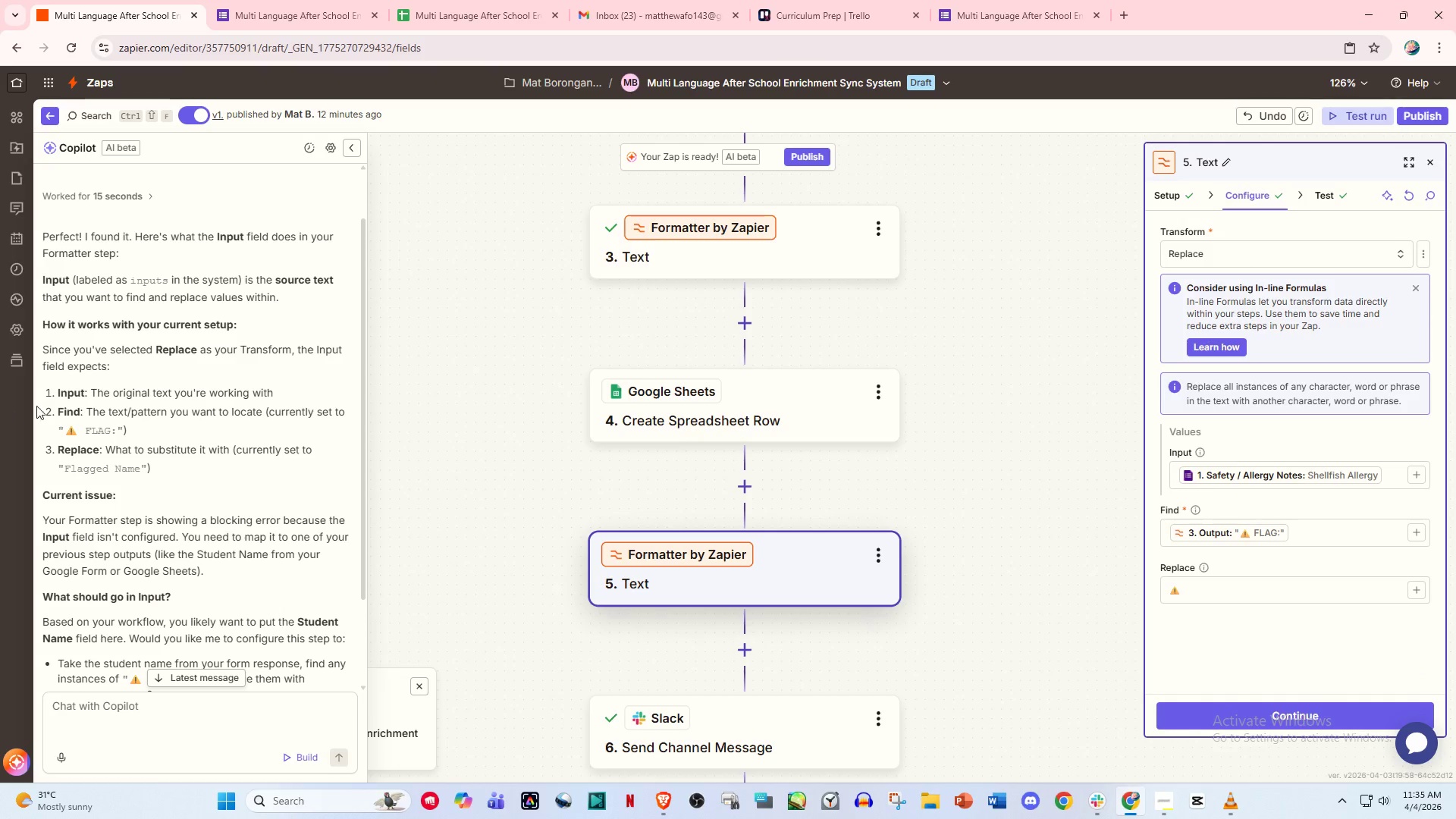 
left_click_drag(start_coordinate=[1385, 473], to_coordinate=[1152, 473])
 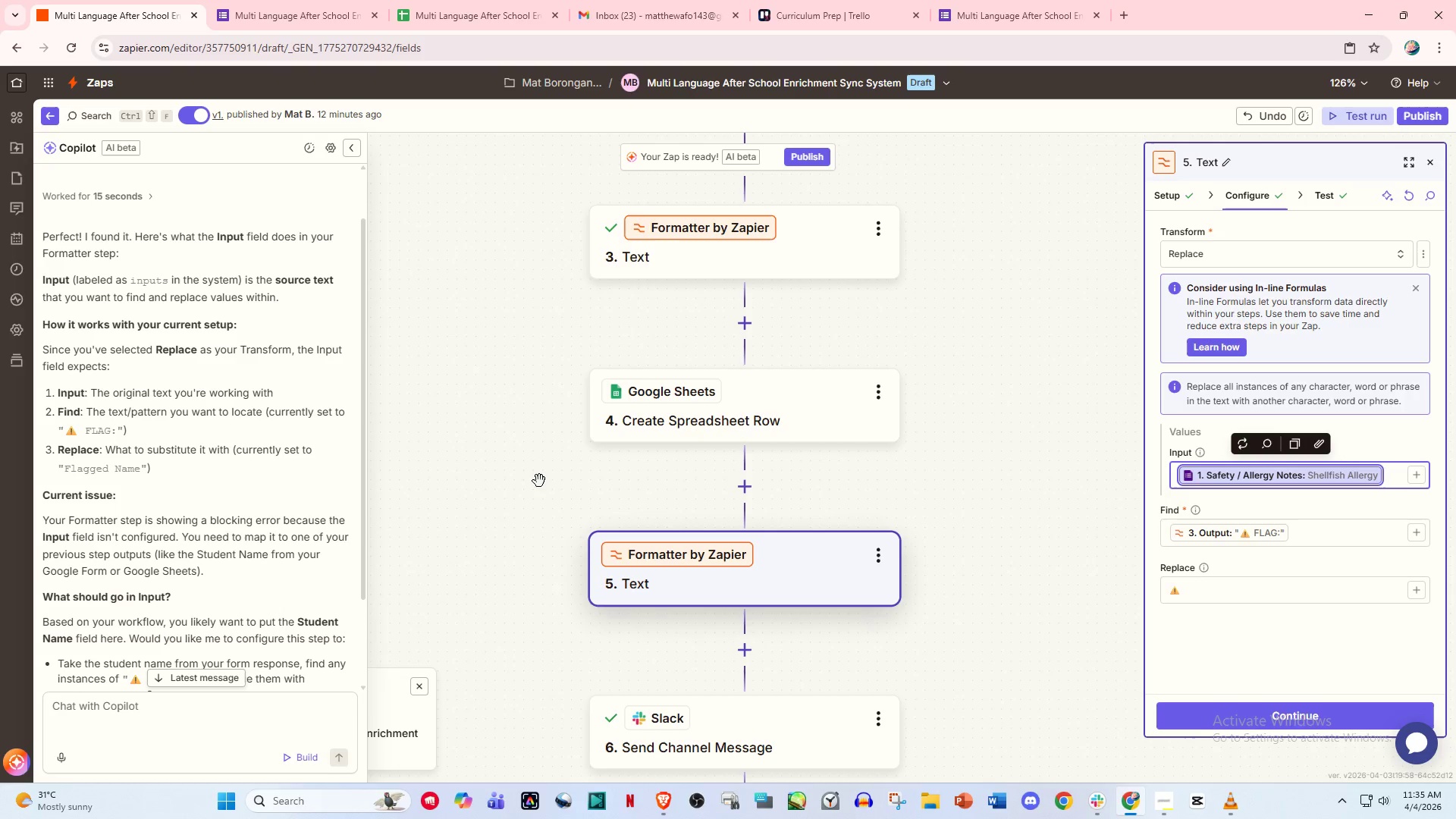 
key(Backspace)
 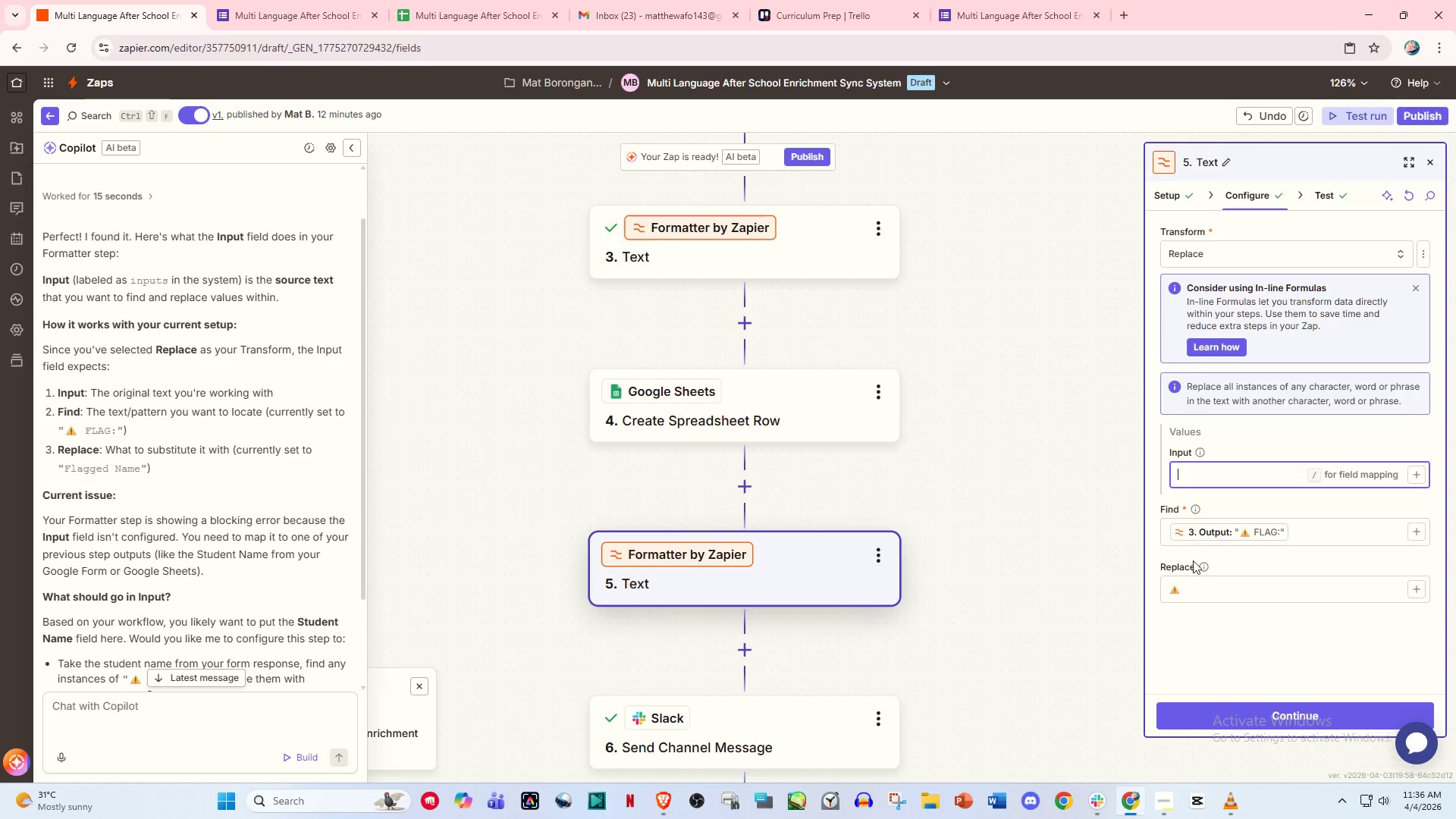 
left_click_drag(start_coordinate=[1192, 583], to_coordinate=[1150, 583])
 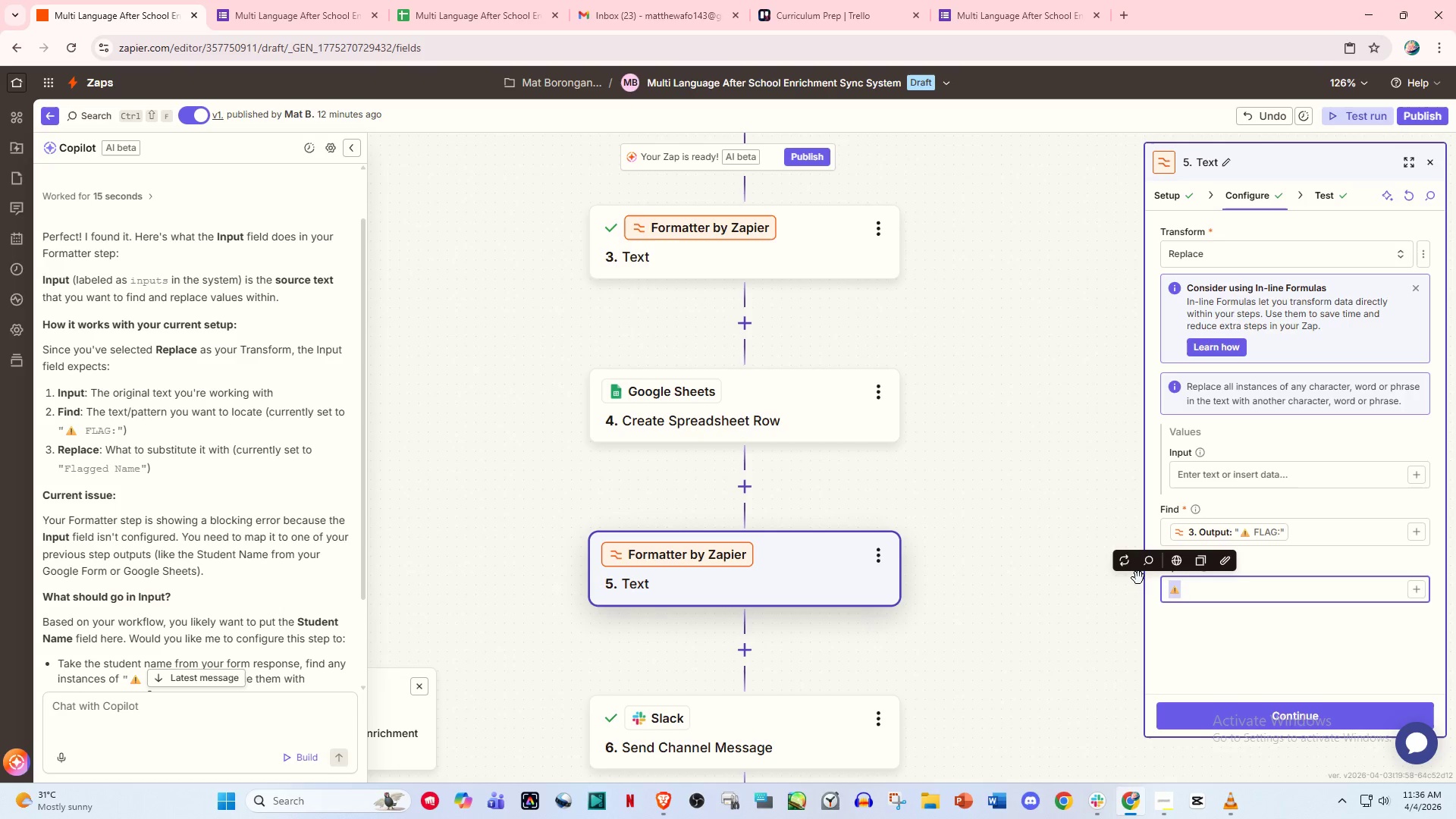 
key(Control+C)
 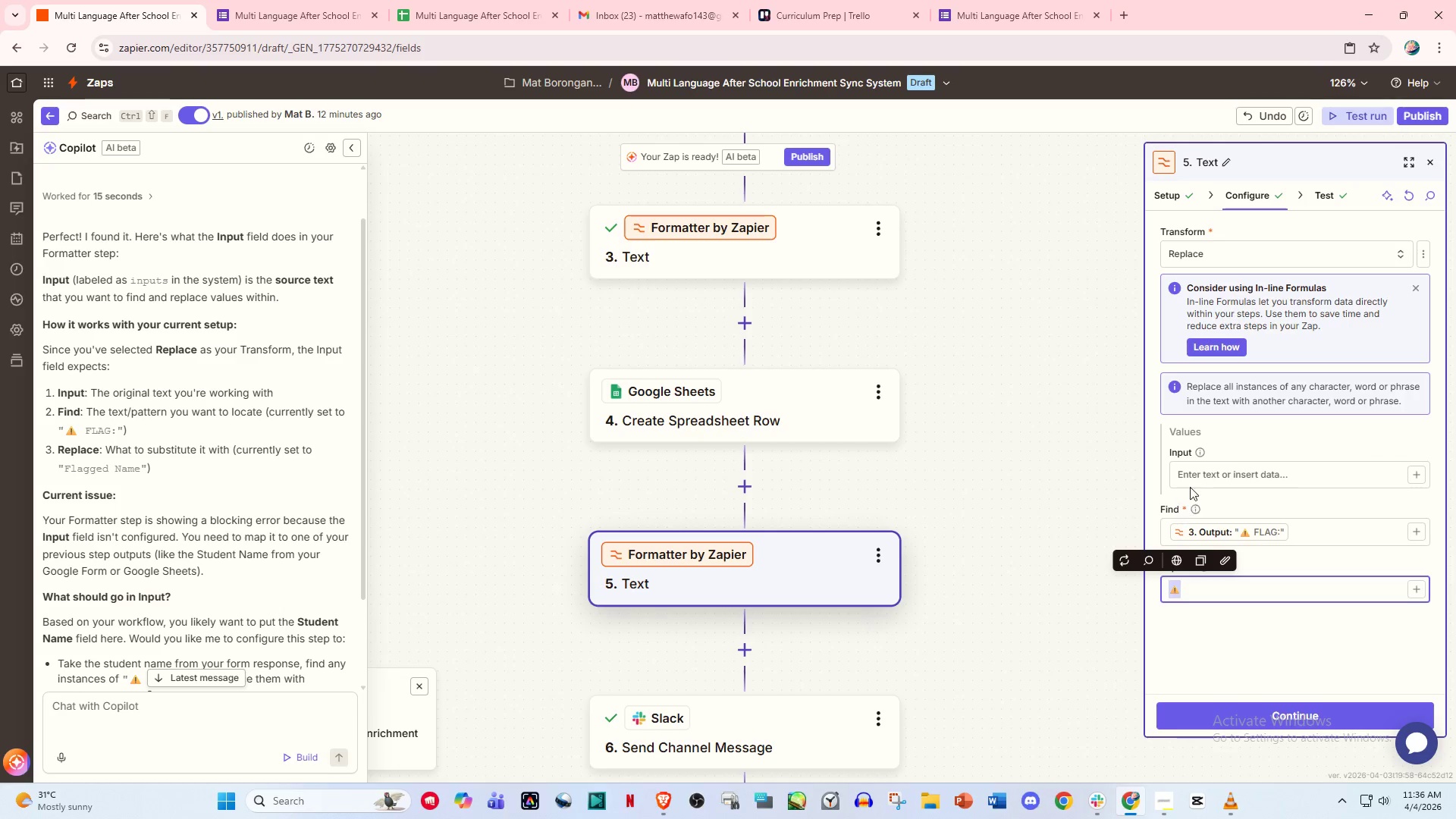 
left_click([1194, 476])
 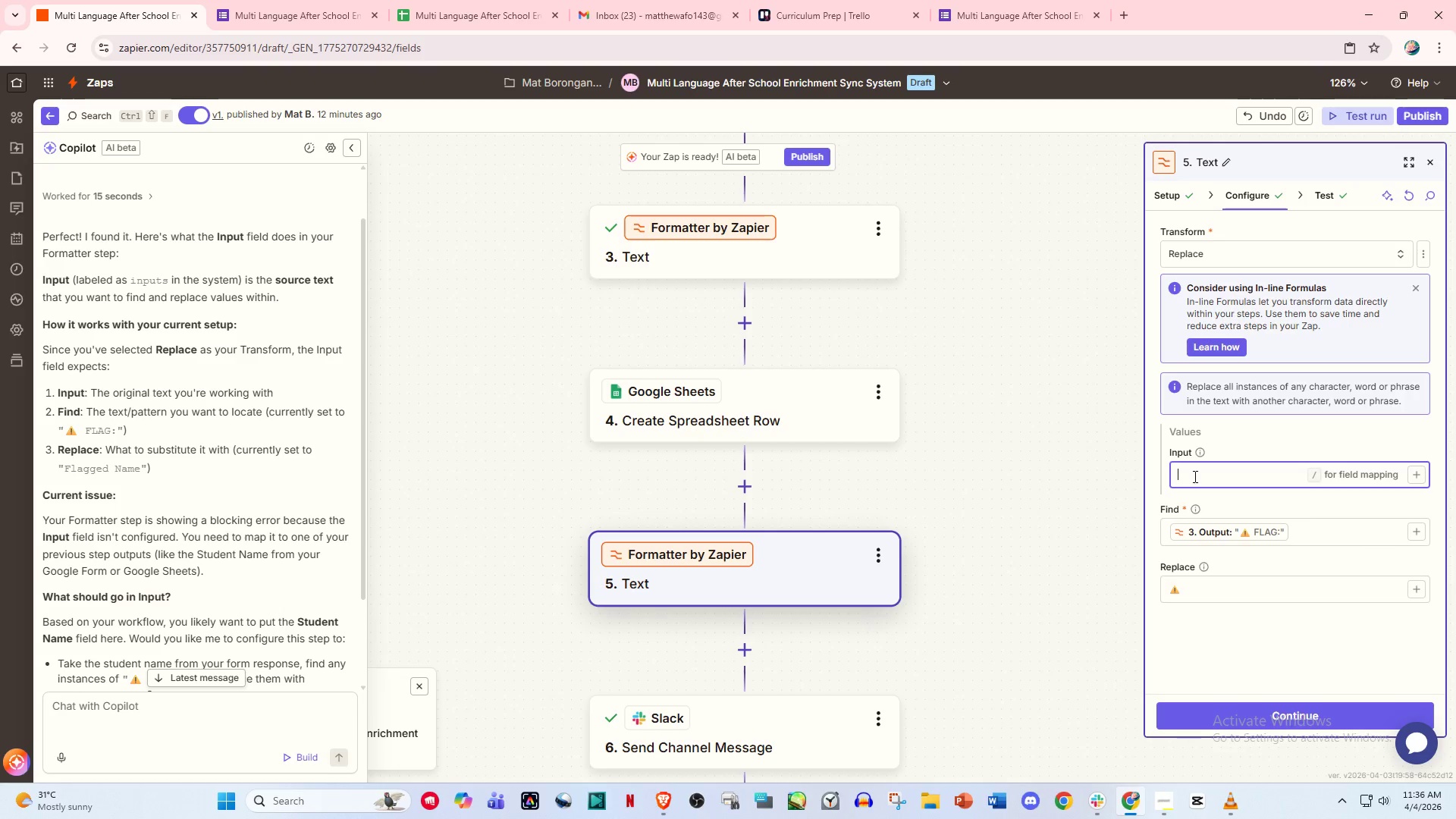 
key(Control+V)
 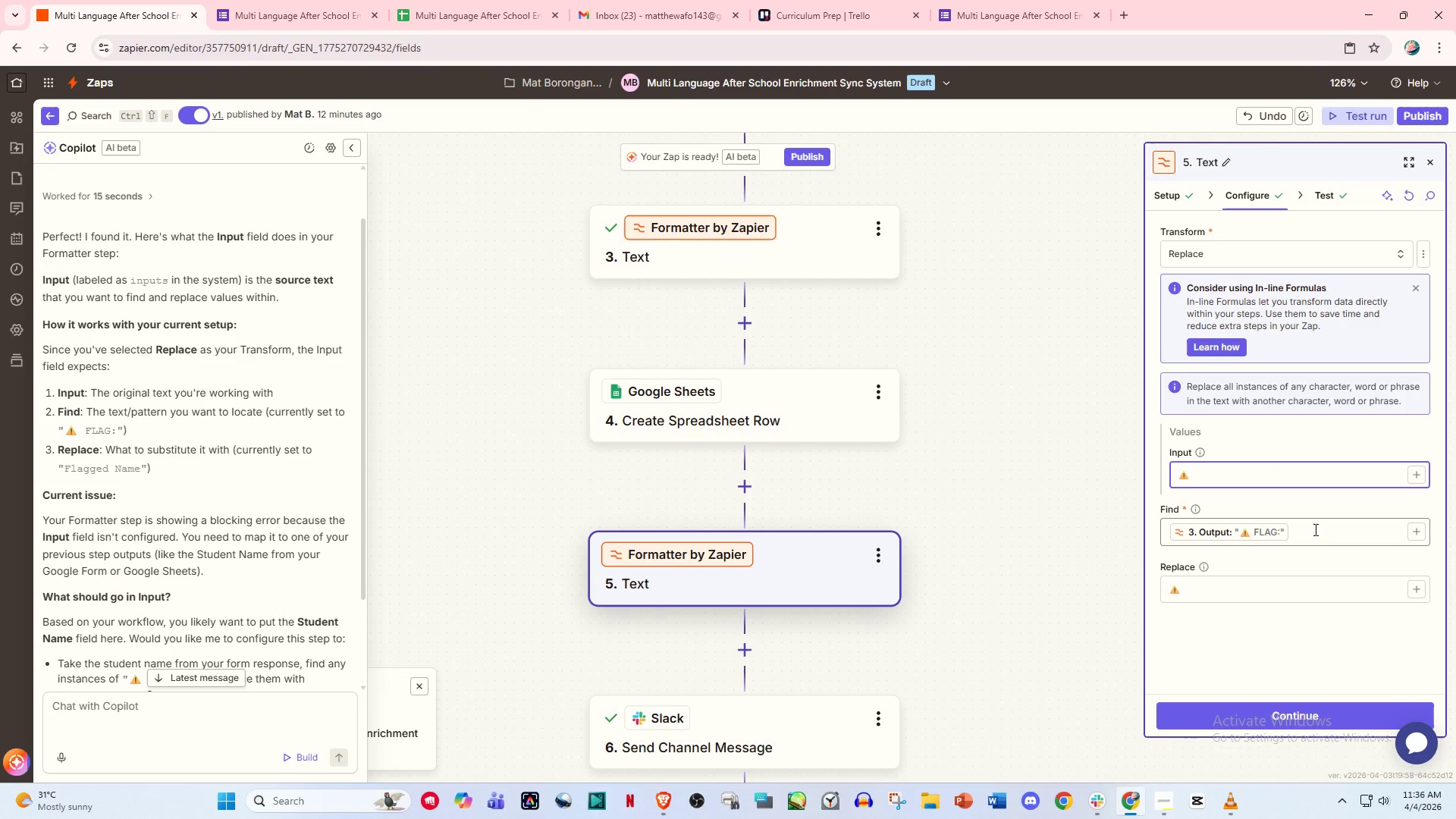 
left_click_drag(start_coordinate=[1314, 529], to_coordinate=[1066, 529])
 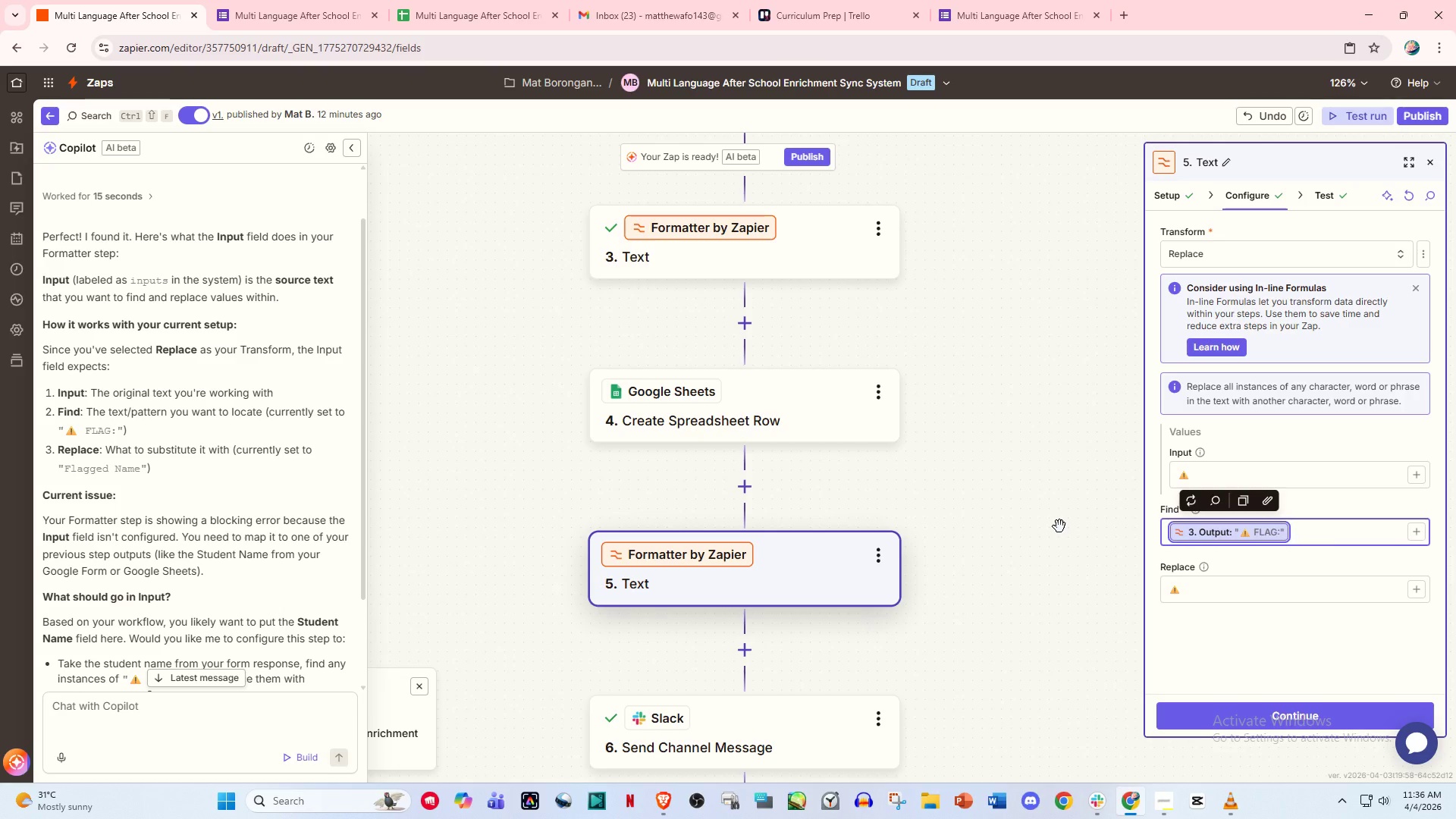 
key(Backspace)
 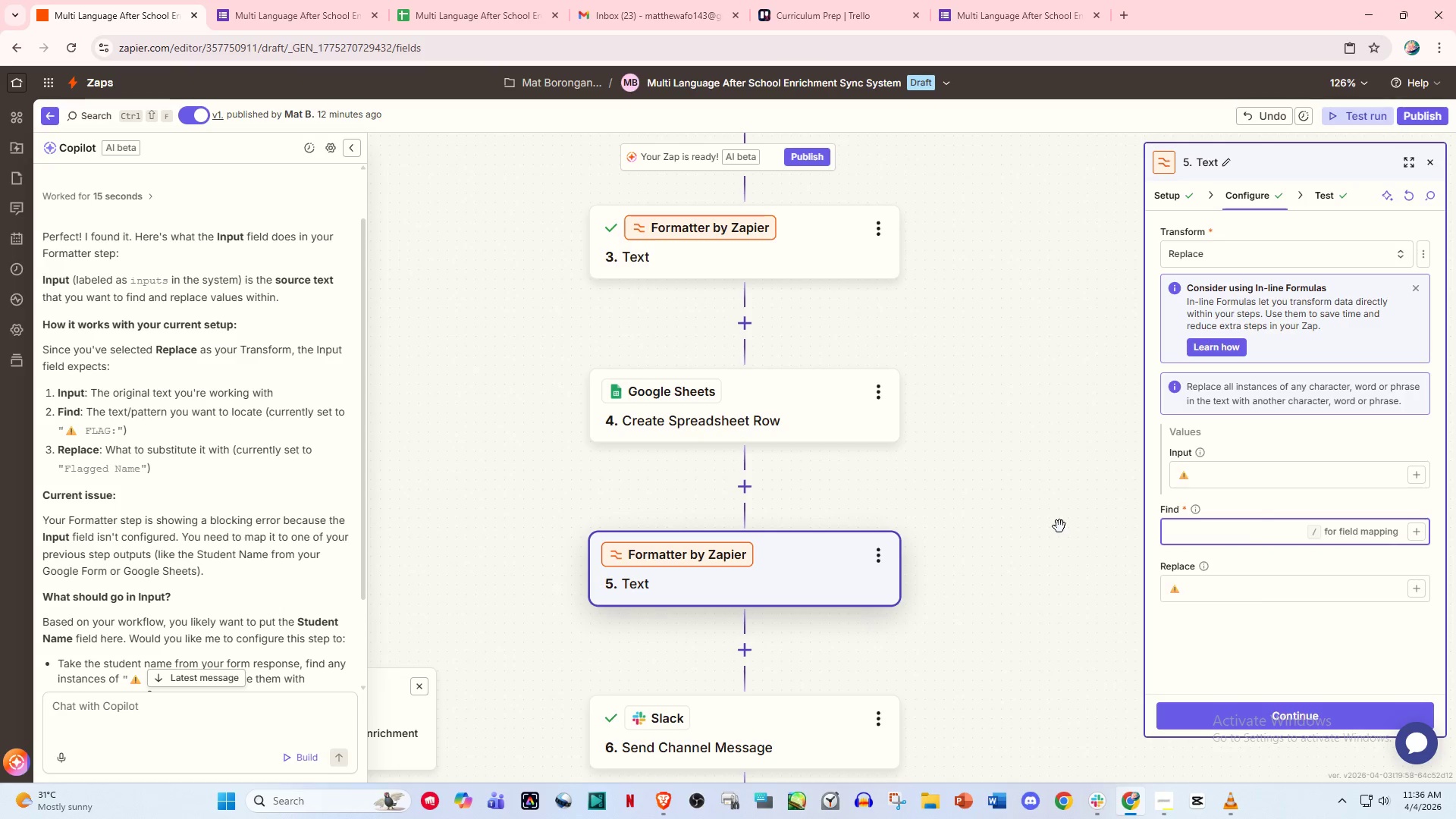 
key(Slash)
 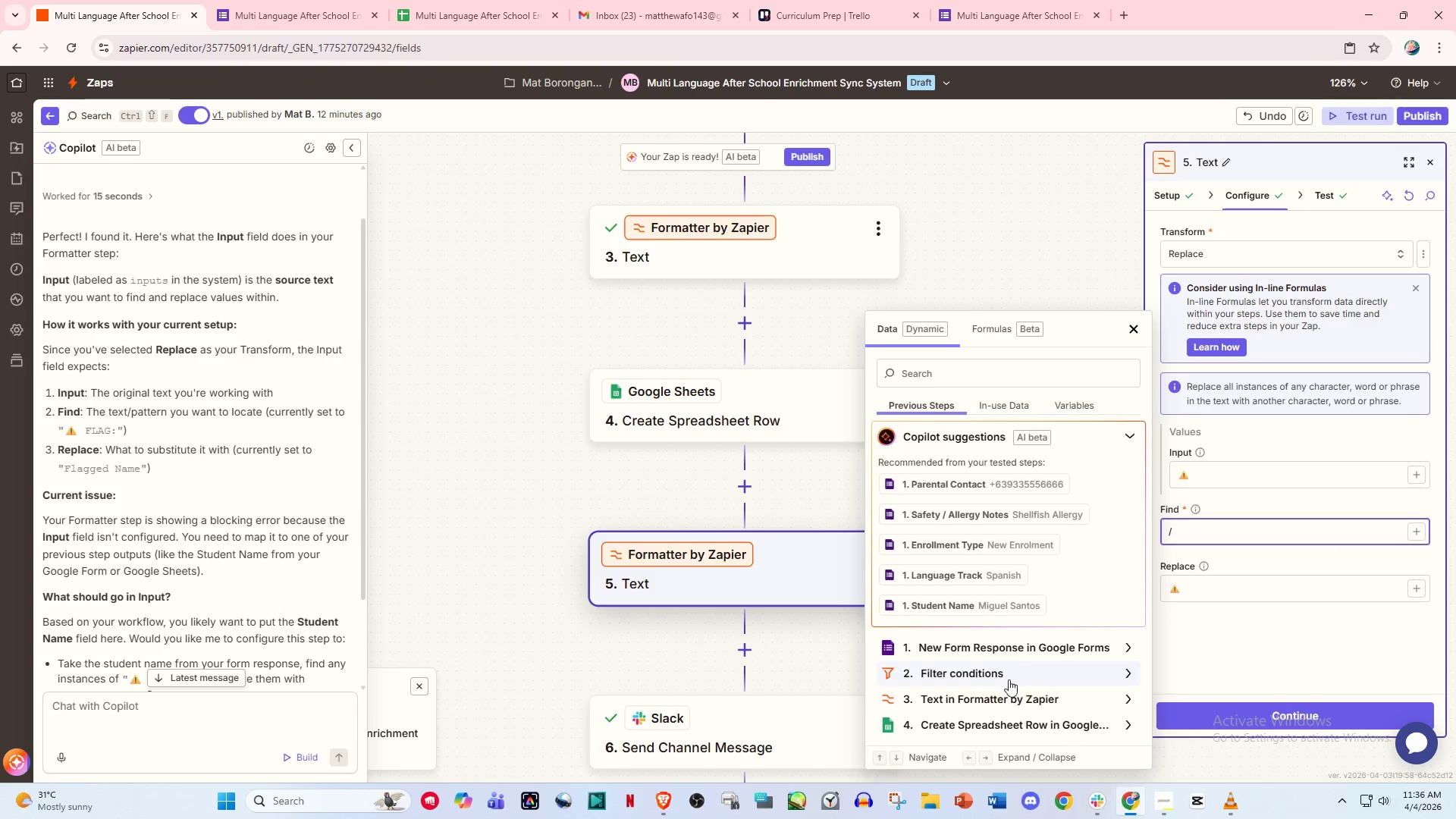 
scroll: coordinate [989, 686], scroll_direction: down, amount: 1.0
 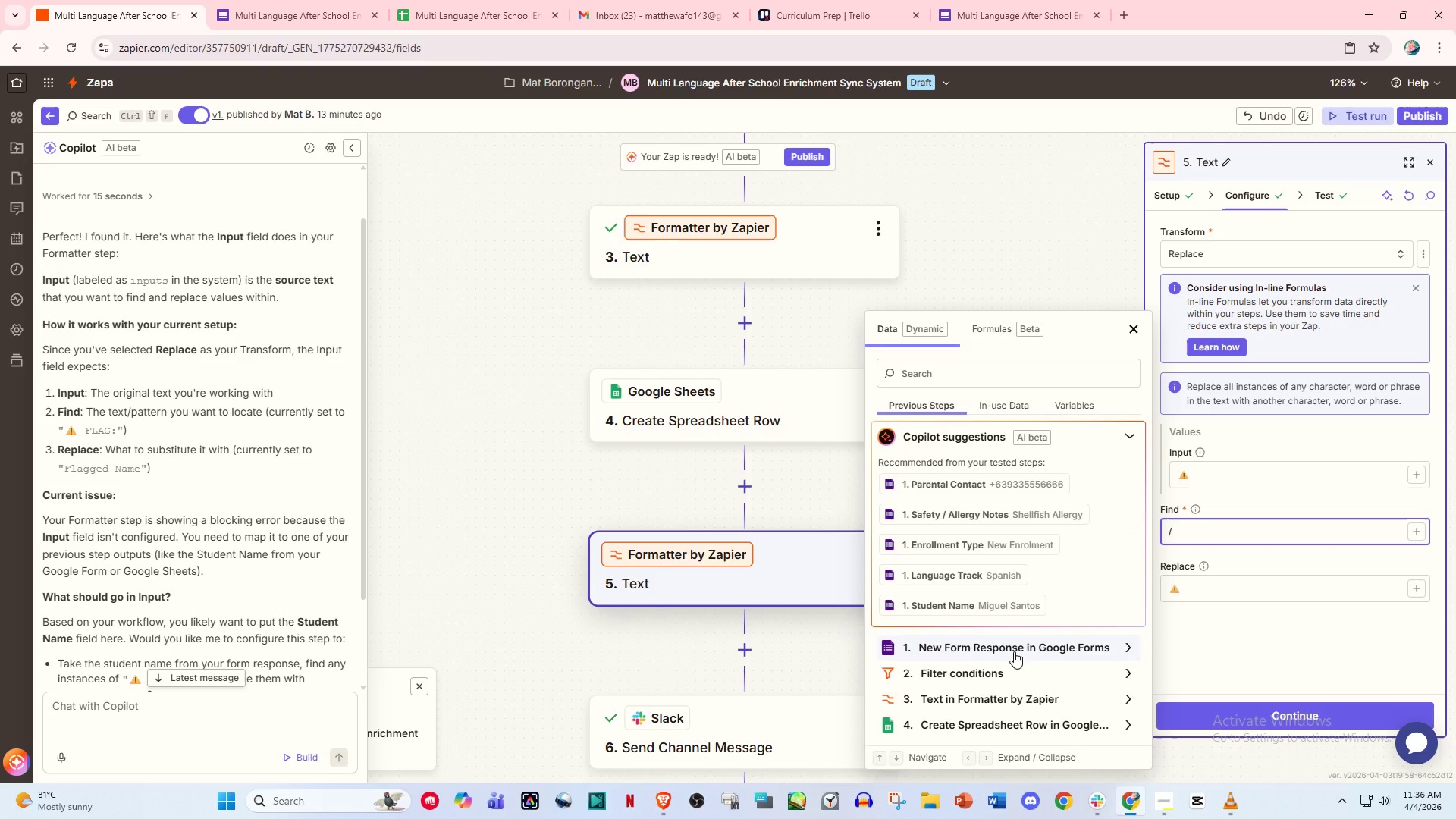 
left_click([1014, 651])
 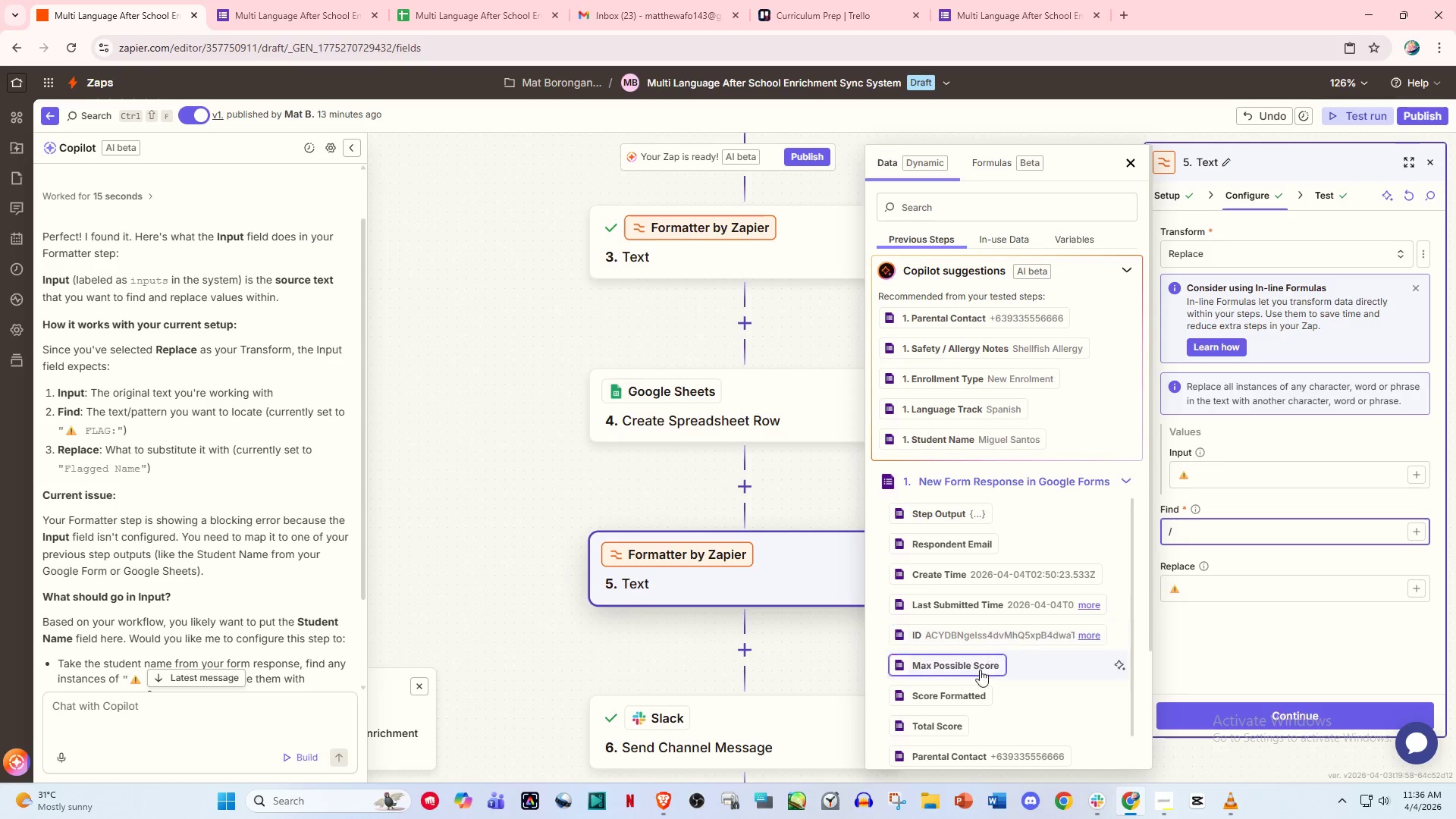 
scroll: coordinate [1049, 675], scroll_direction: down, amount: 4.0
 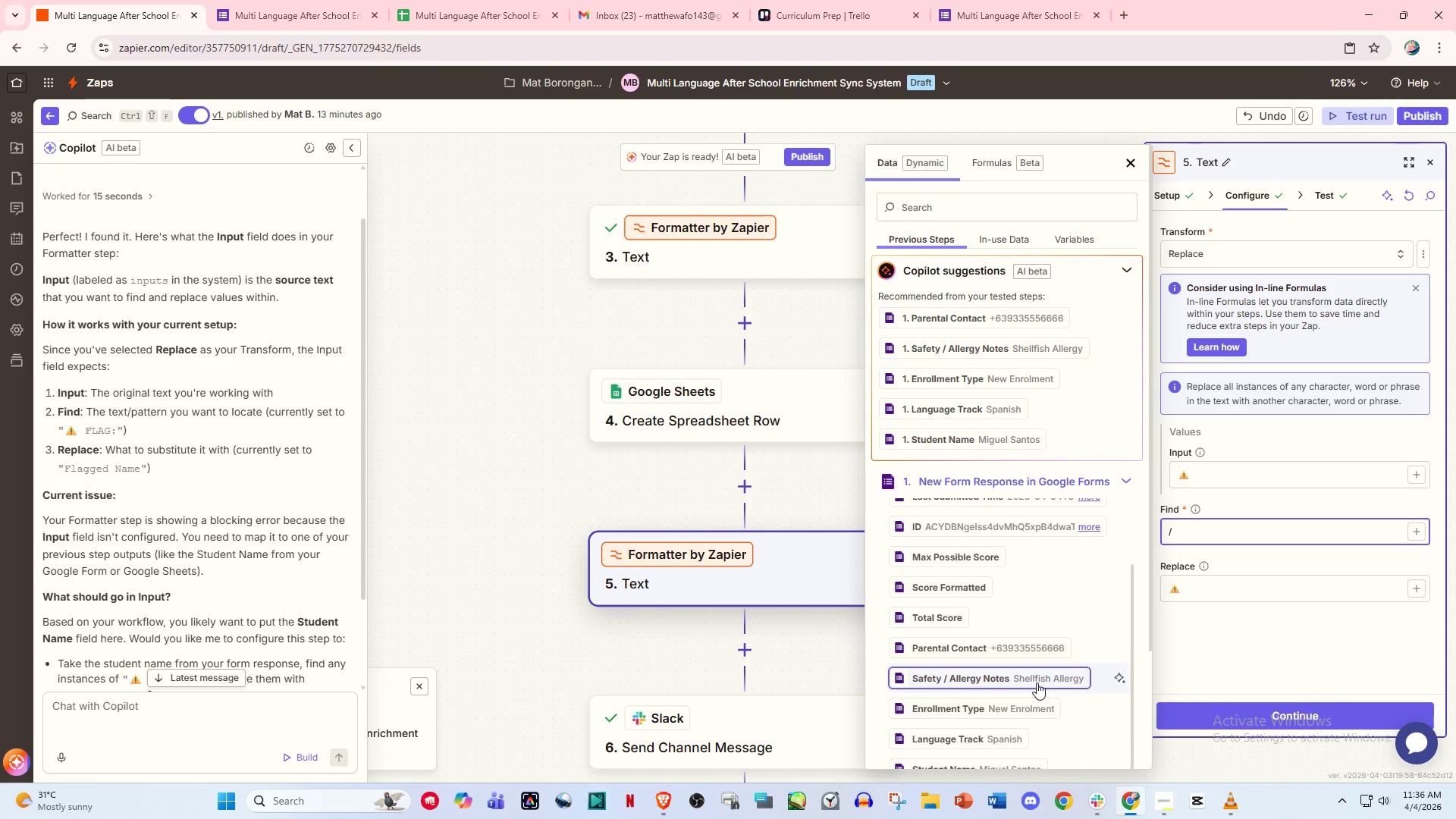 
left_click([1037, 682])
 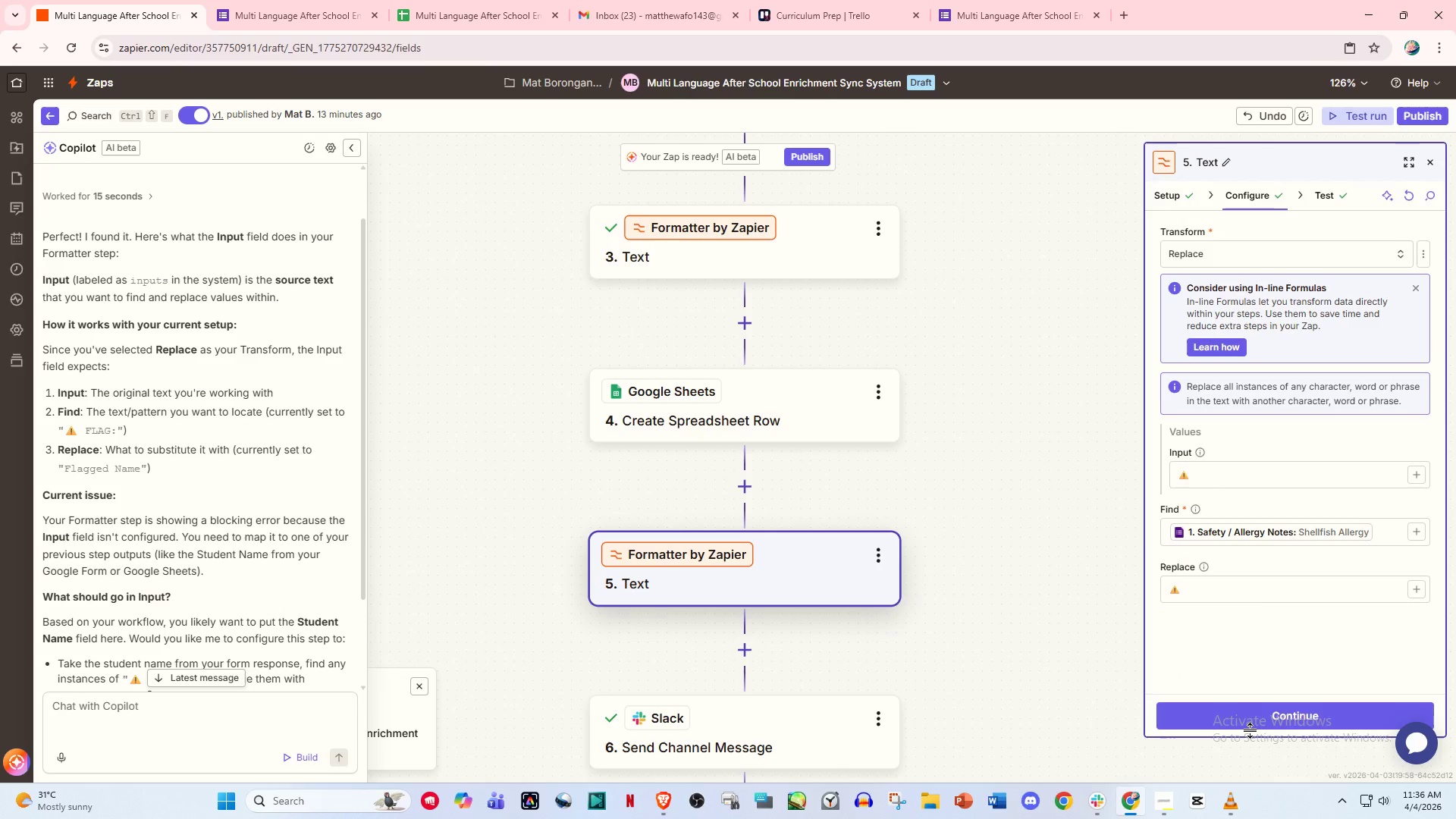 
left_click([1269, 723])
 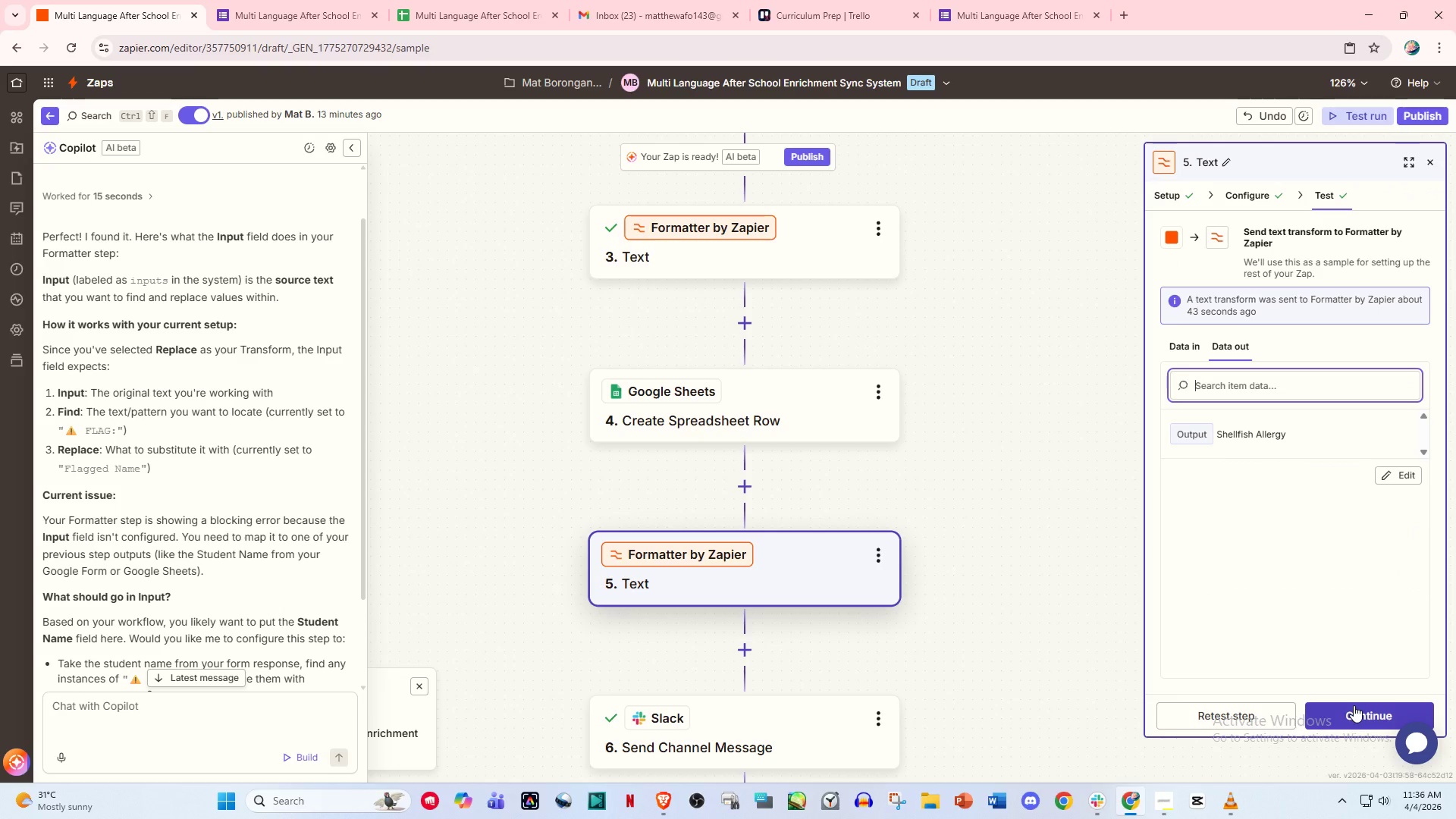 
left_click([1355, 709])
 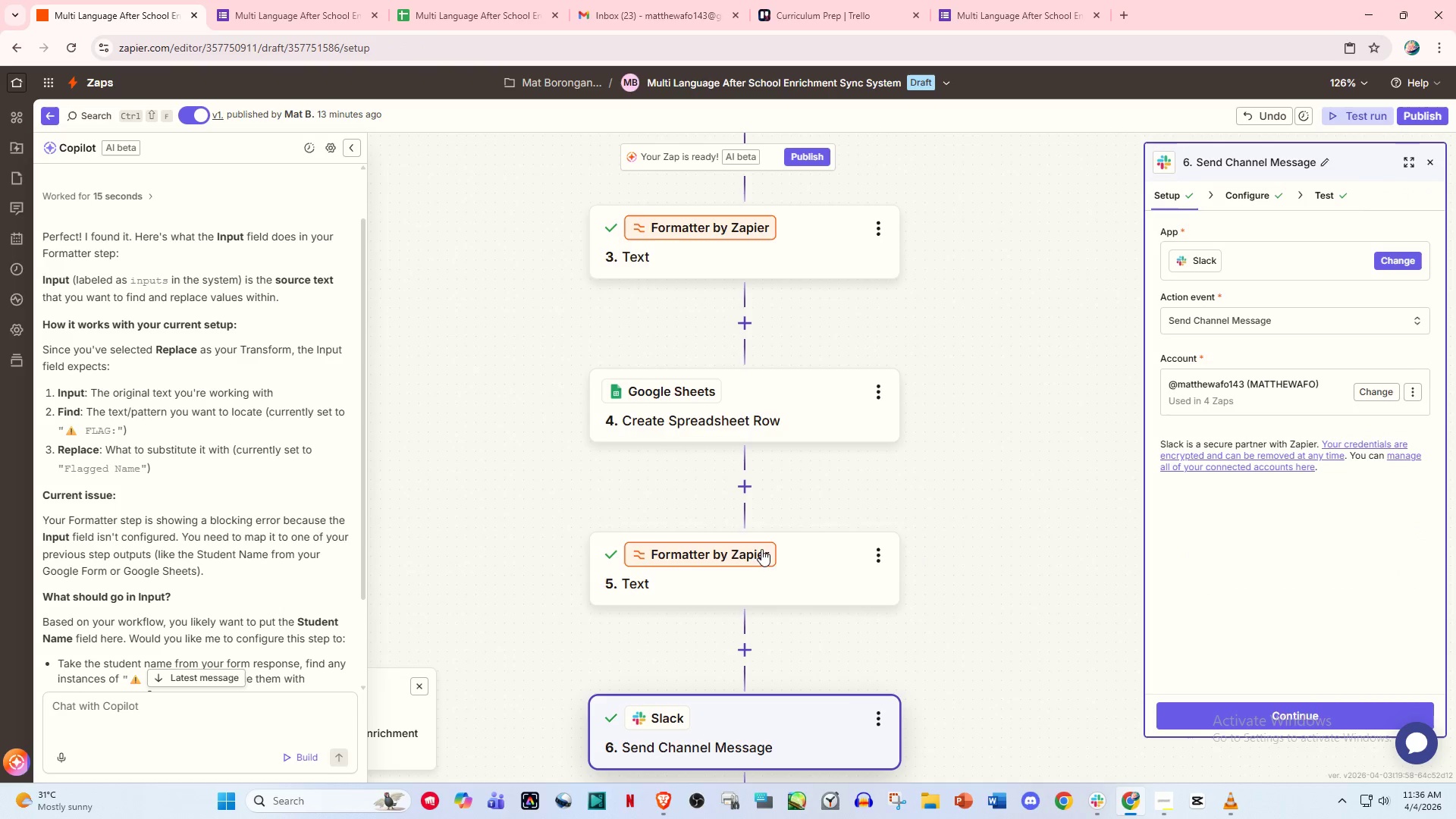 
left_click([773, 560])
 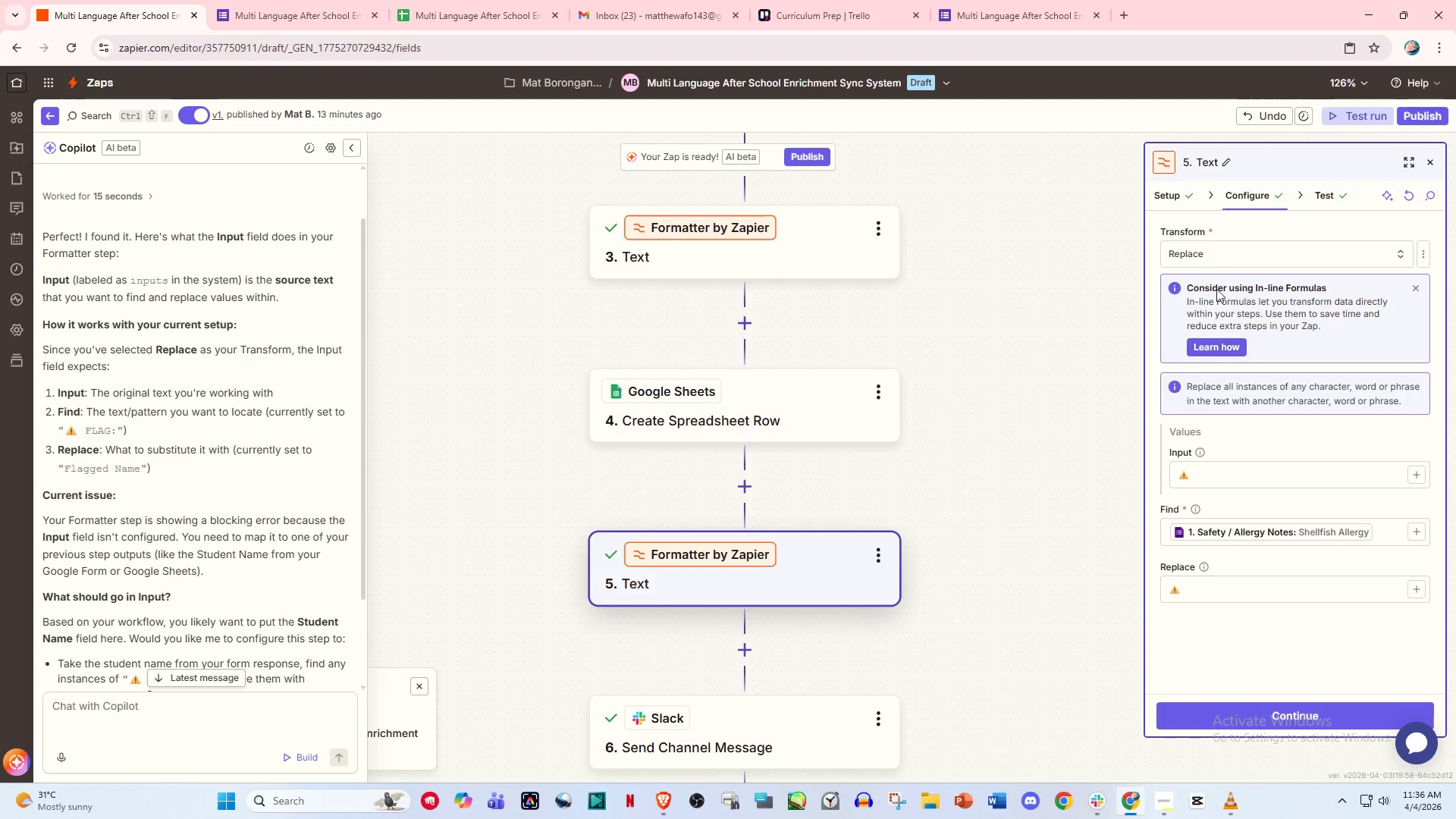 
left_click([1307, 194])
 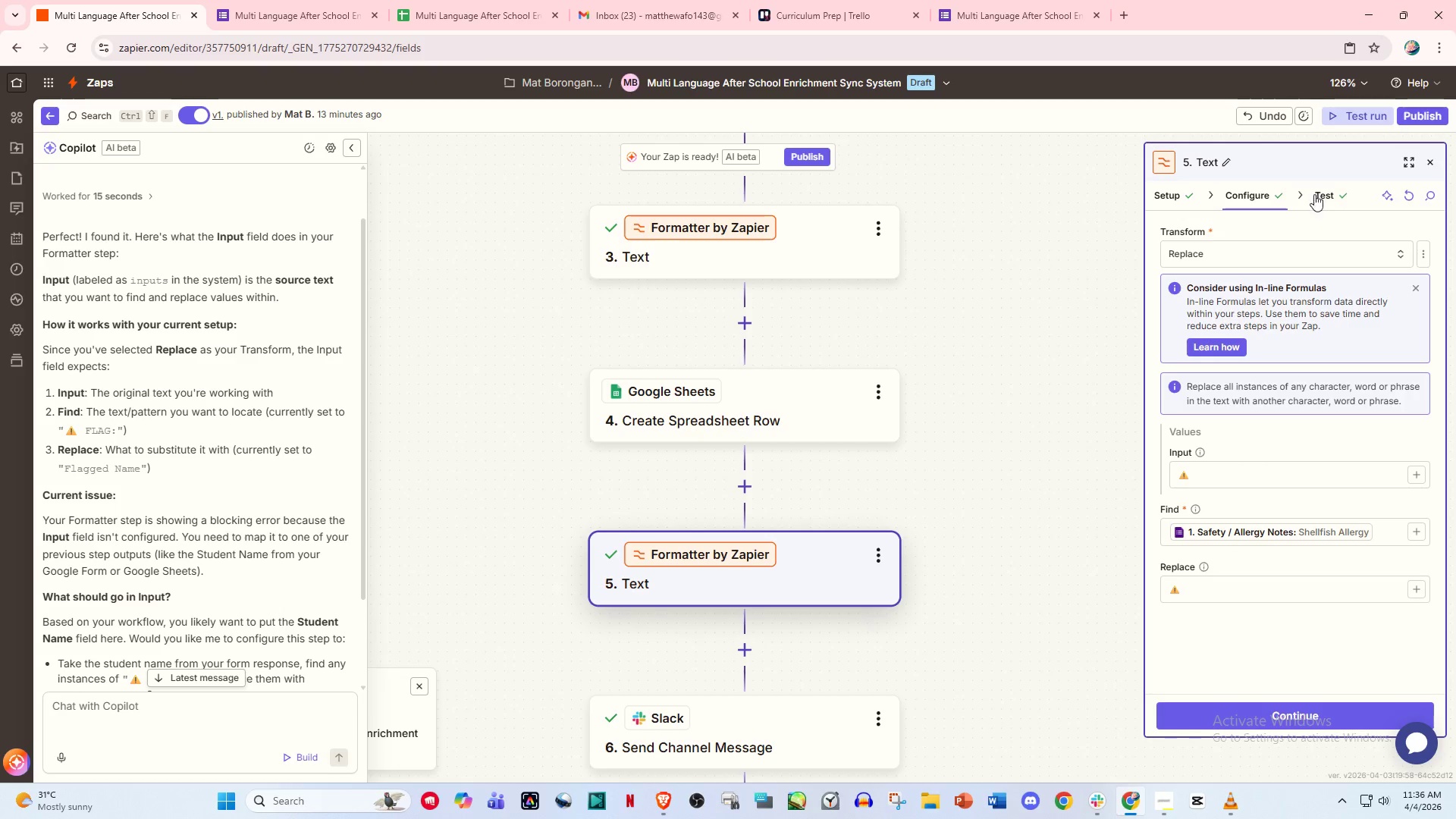 
left_click([1335, 194])
 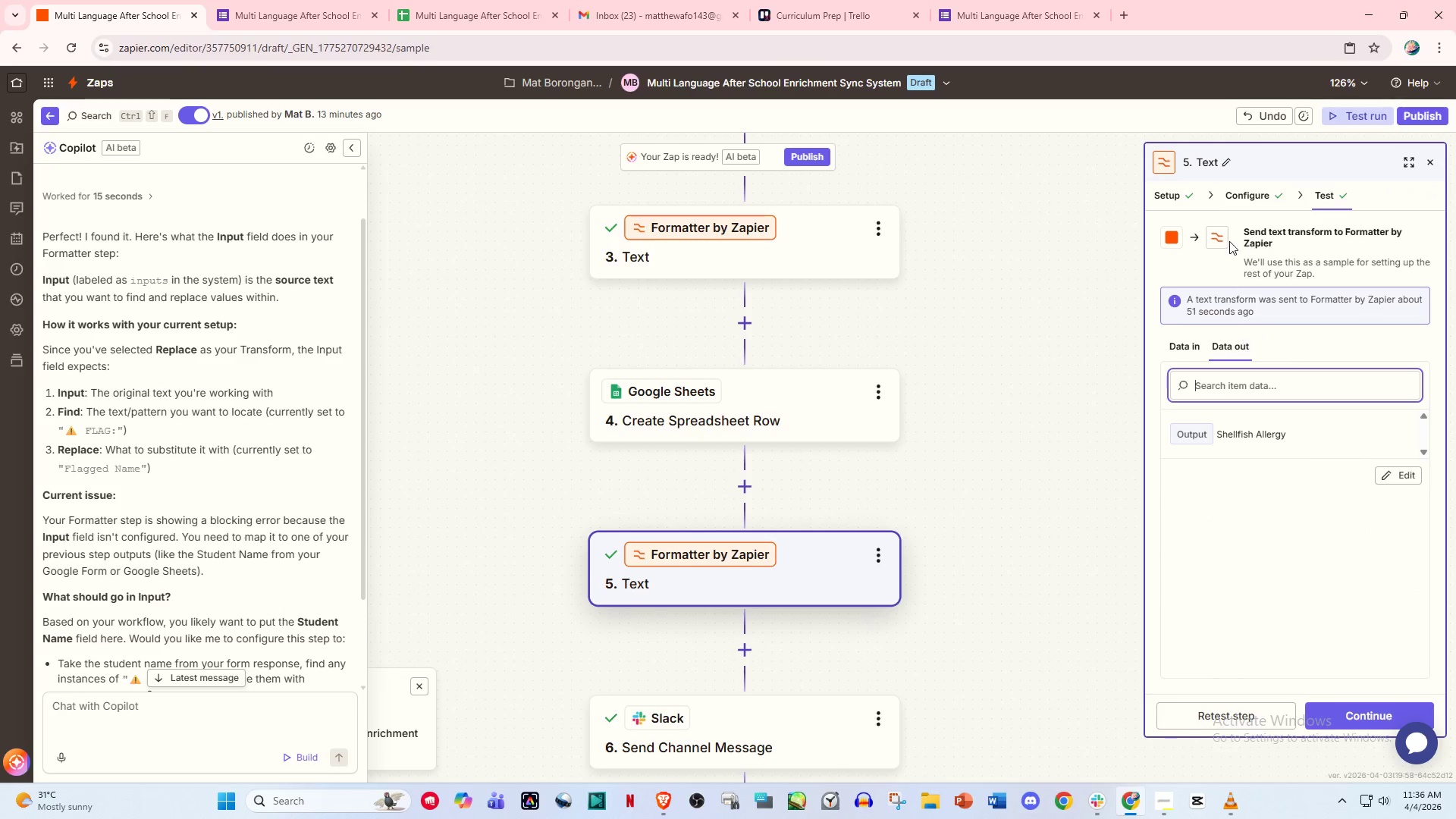 
left_click([1239, 199])
 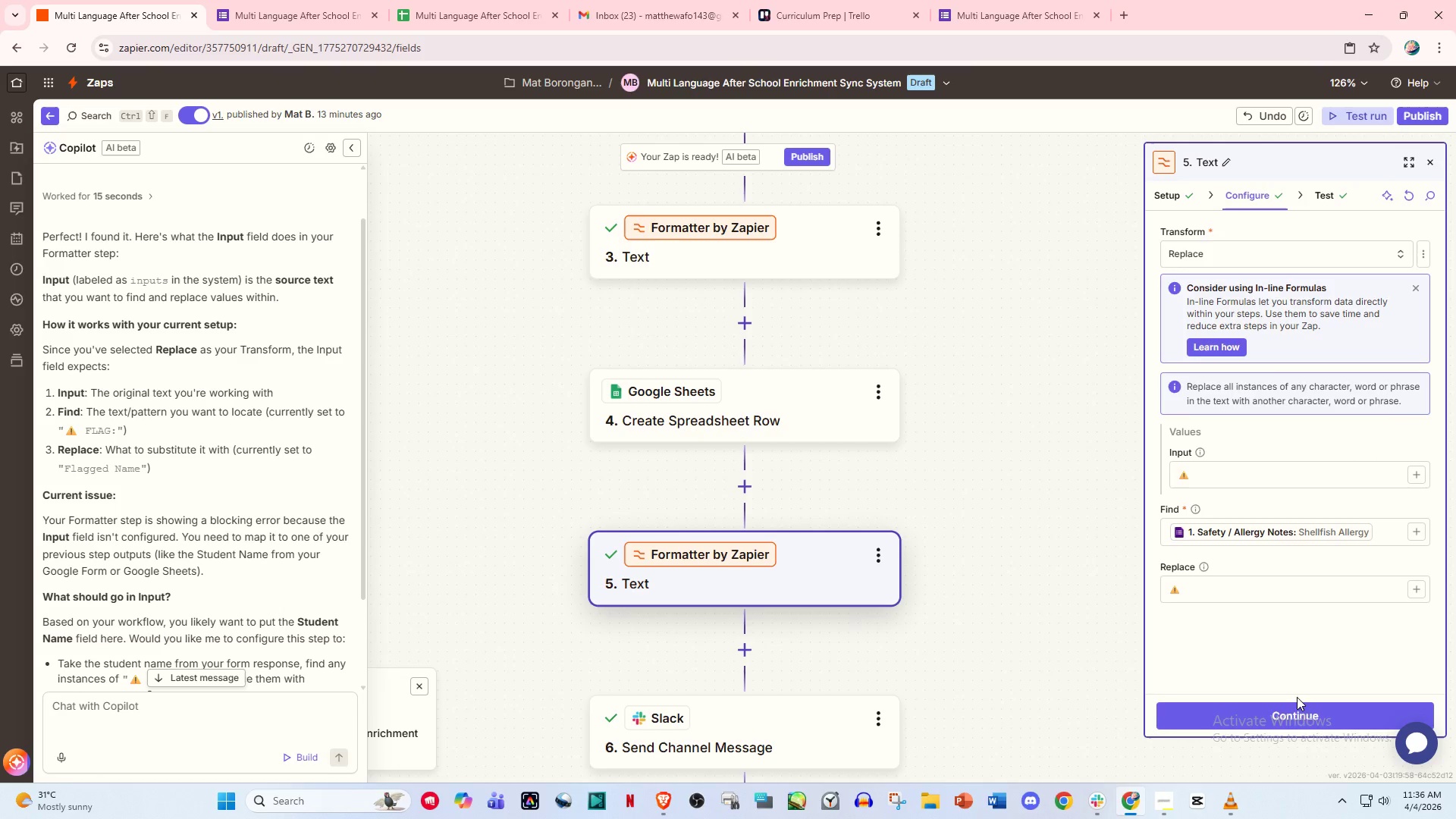 
left_click([1297, 709])
 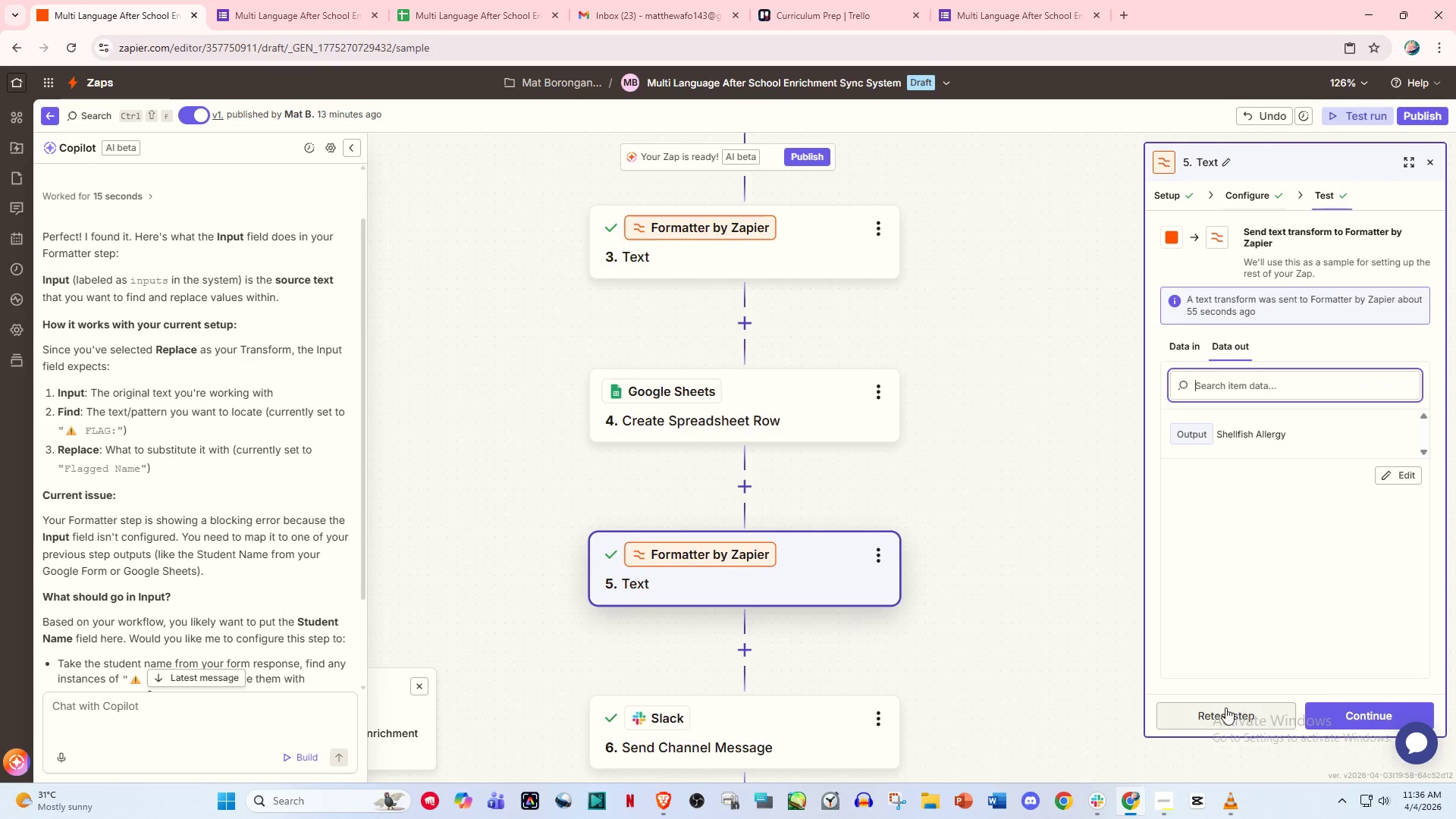 
left_click([1221, 708])
 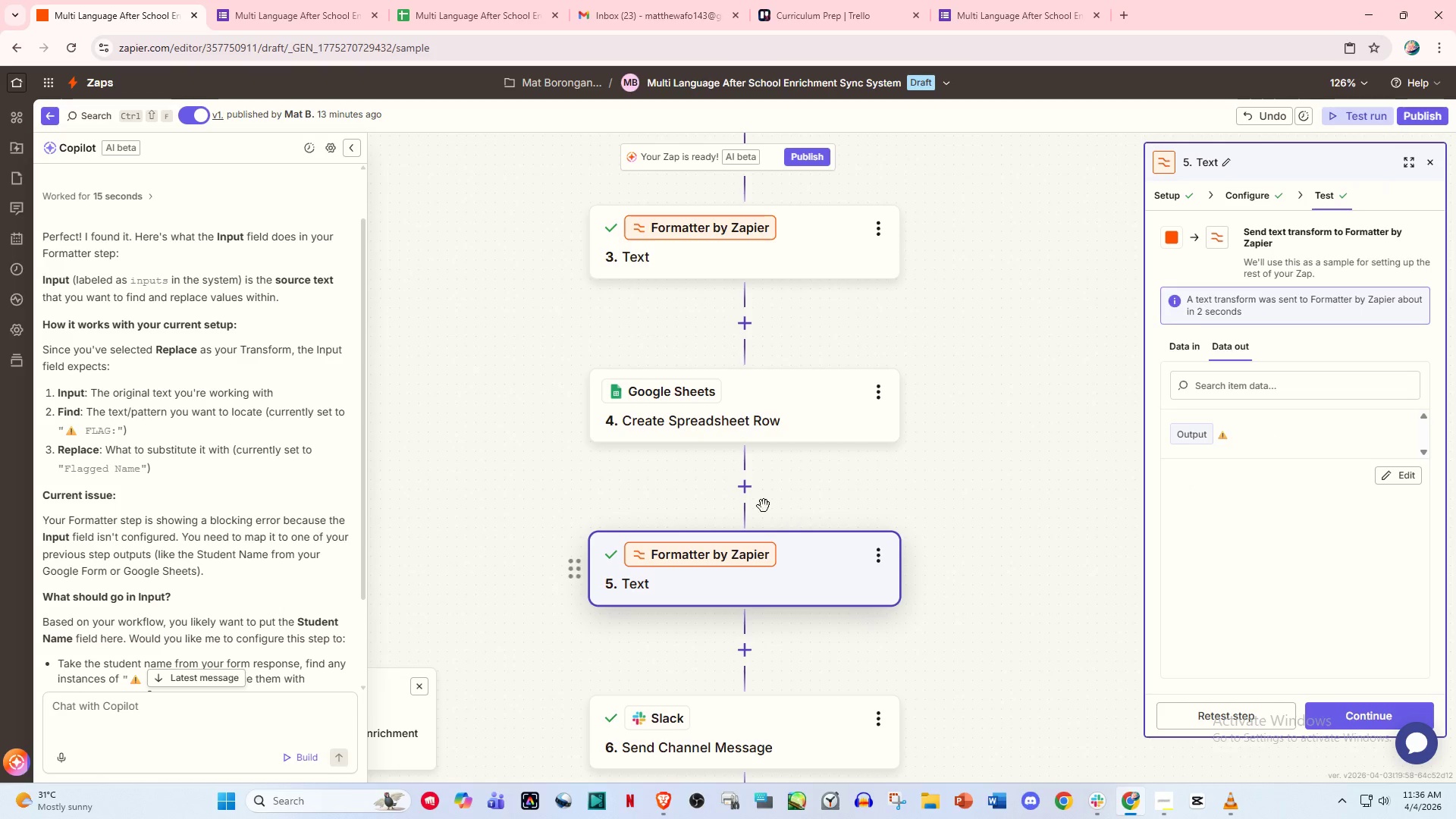 
scroll: coordinate [830, 520], scroll_direction: down, amount: 1.0
 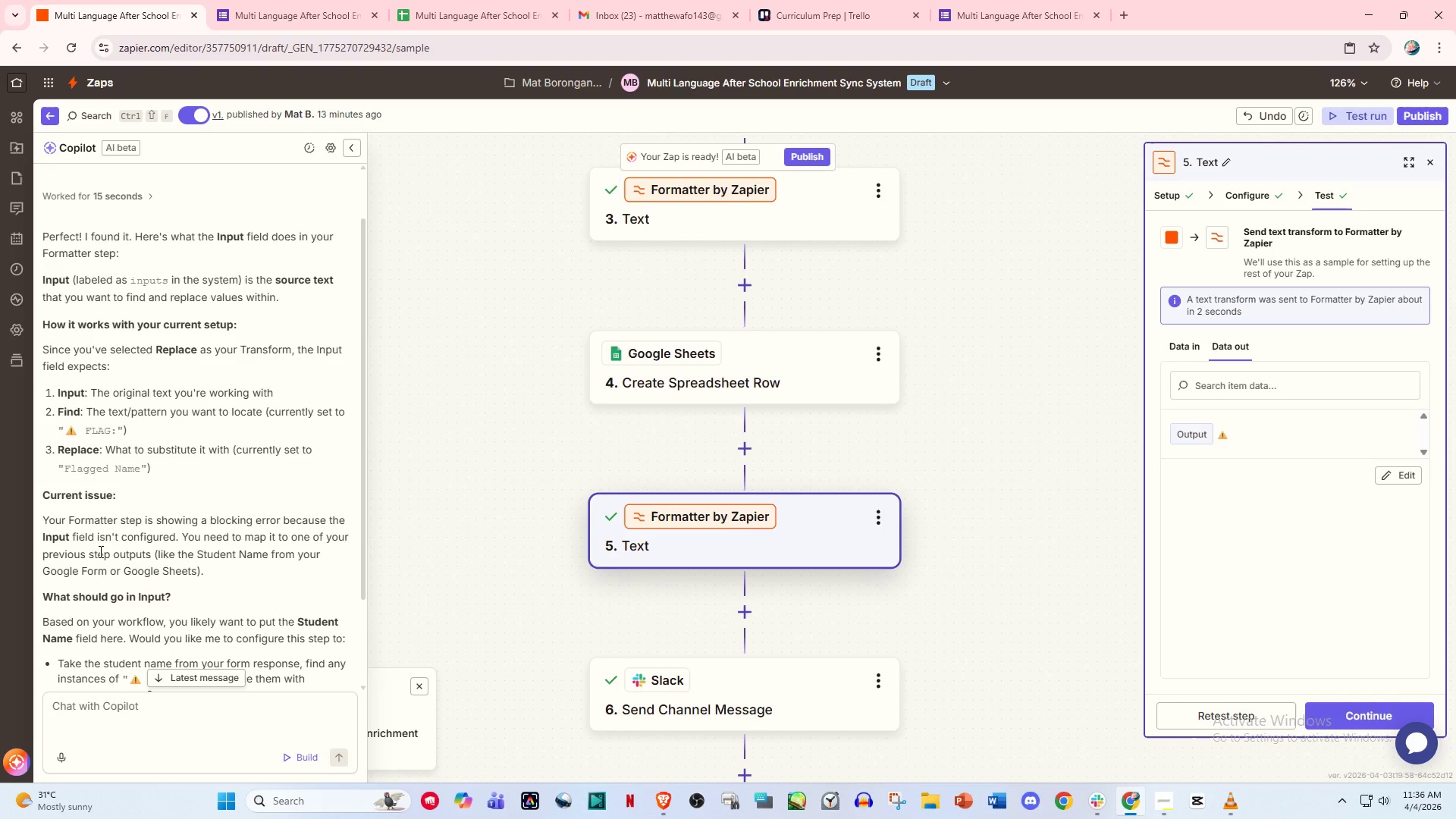 
wait(5.28)
 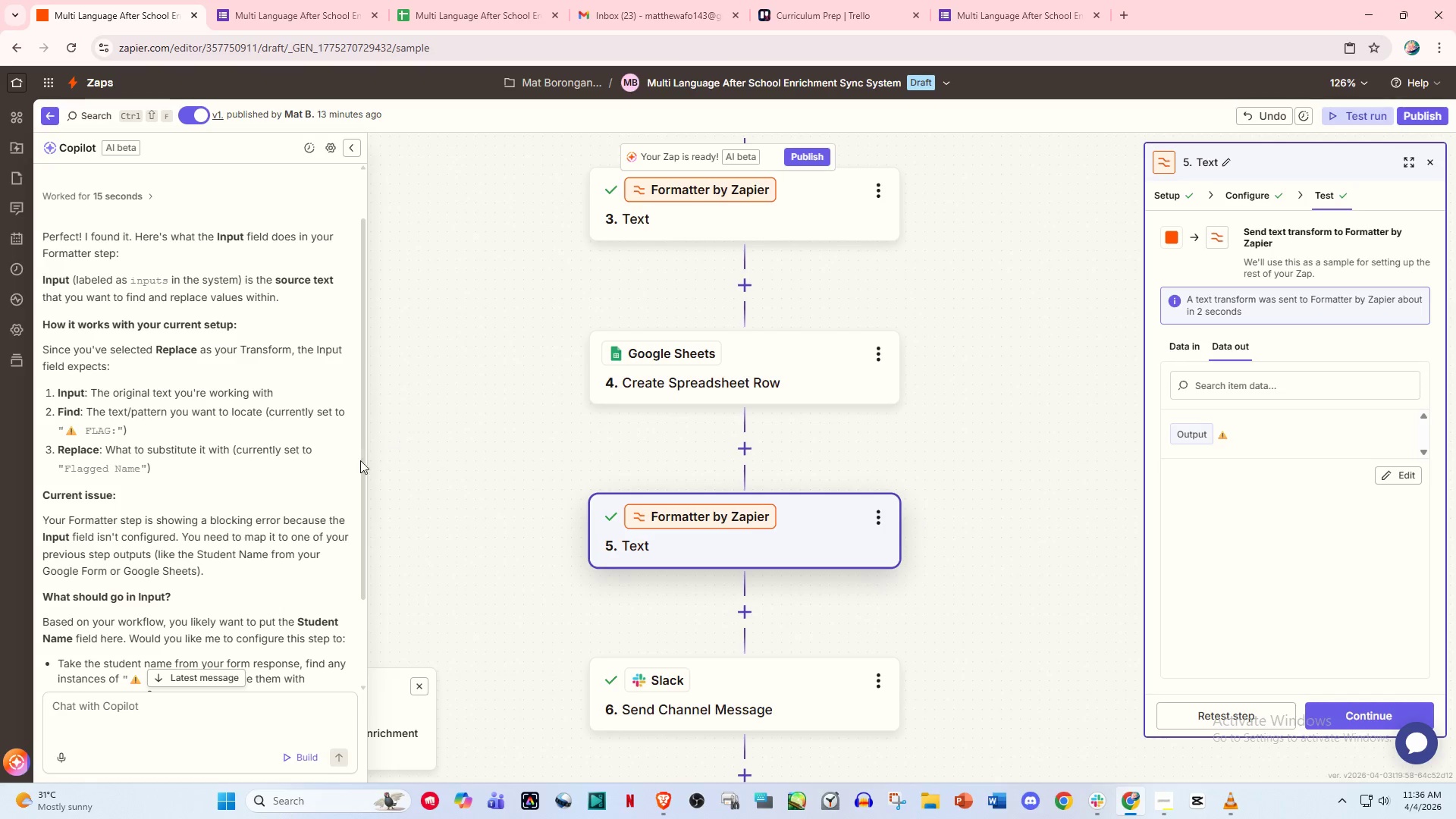 
scroll: coordinate [216, 570], scroll_direction: down, amount: 4.0
 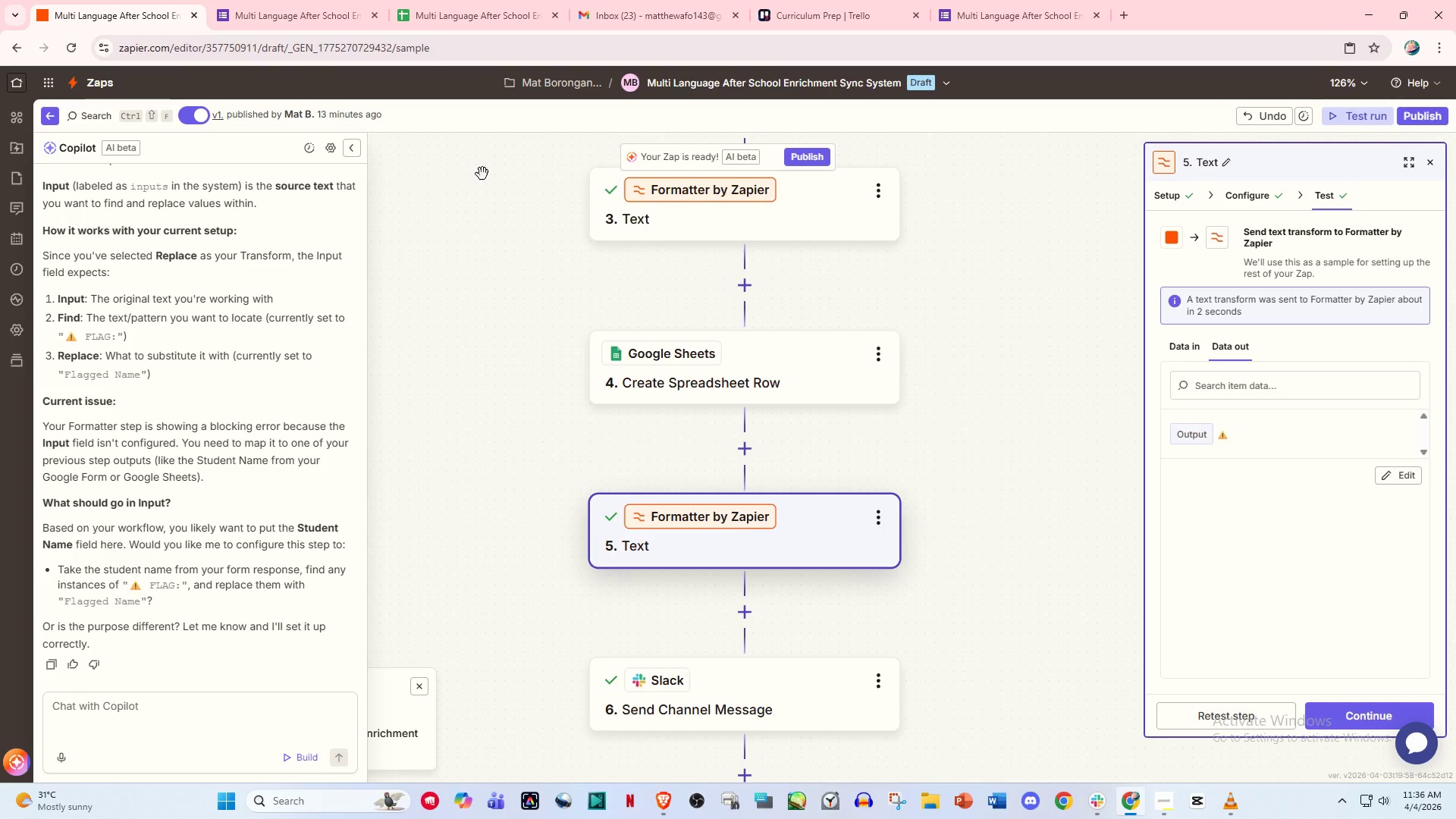 
left_click([504, 180])
 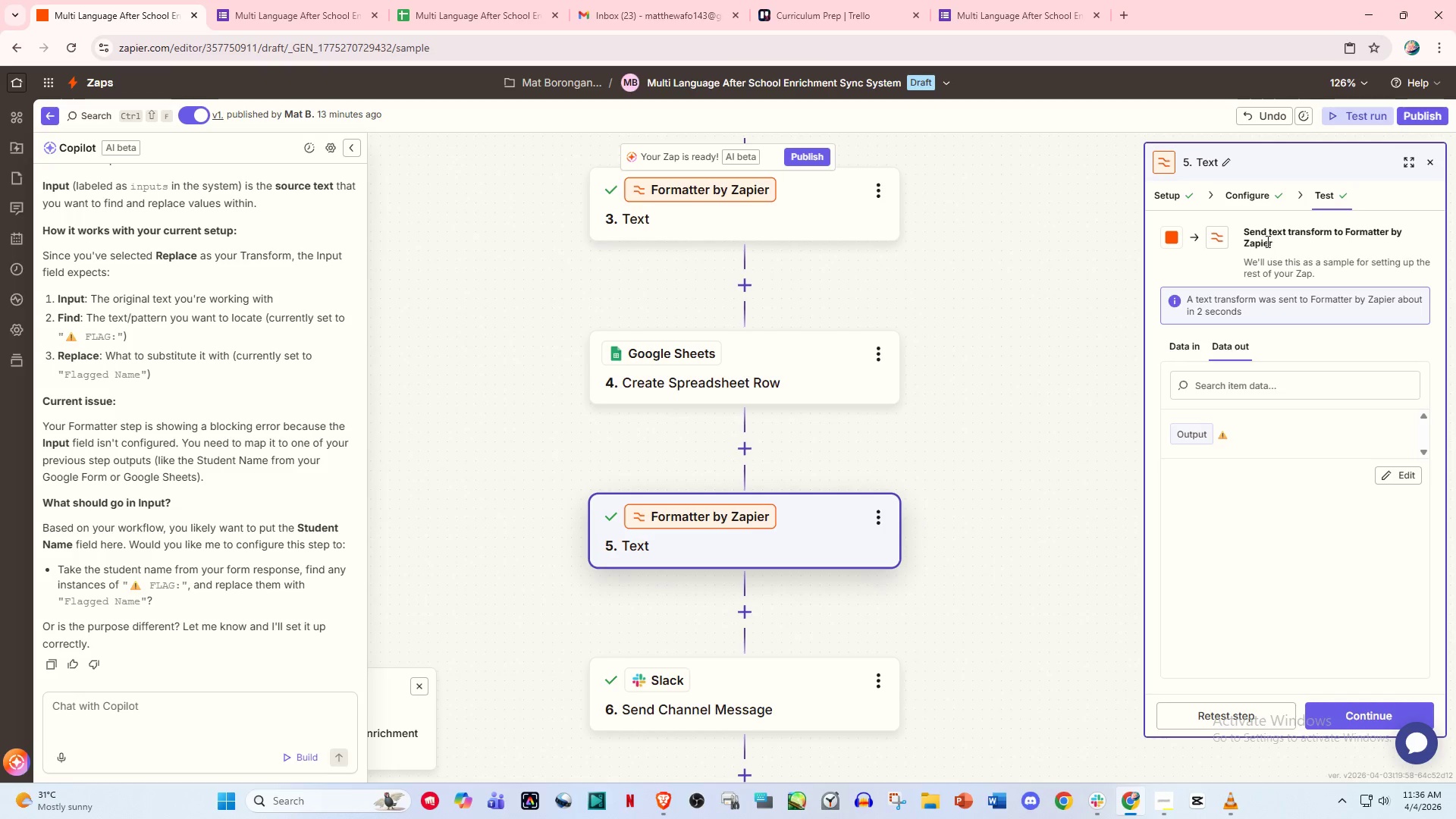 
left_click([1253, 194])
 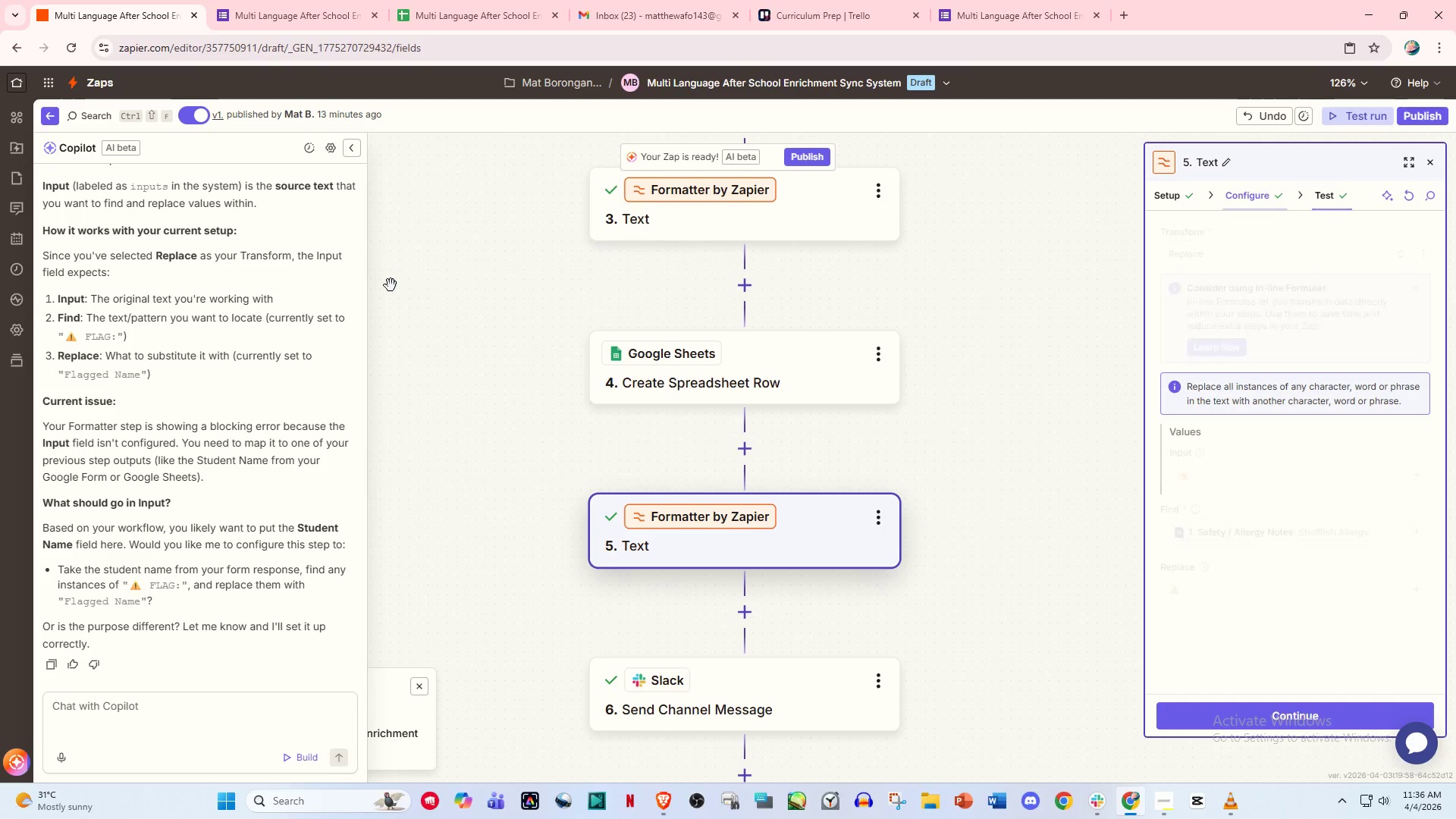 
scroll: coordinate [254, 340], scroll_direction: up, amount: 9.0
 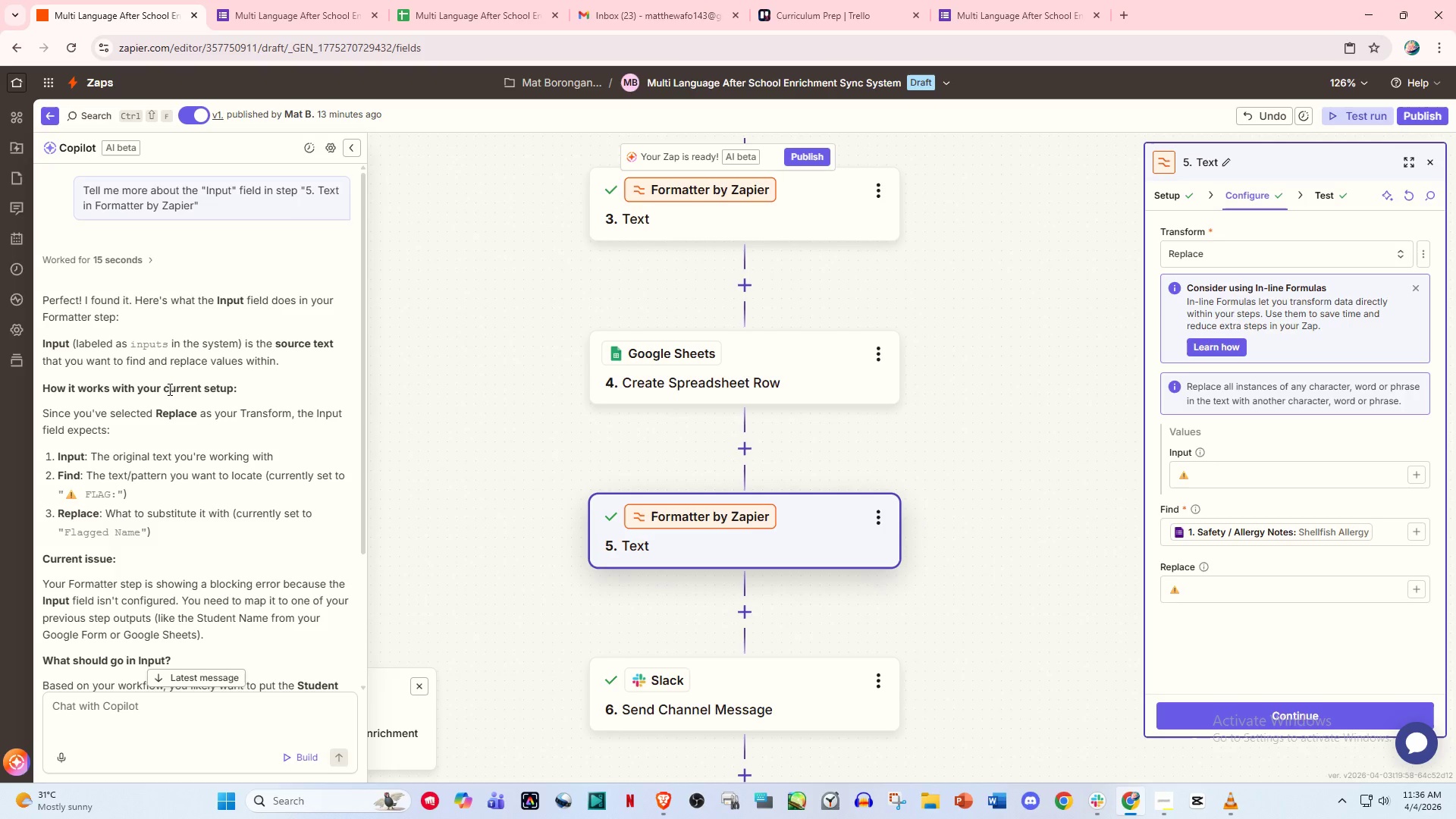 
wait(15.05)
 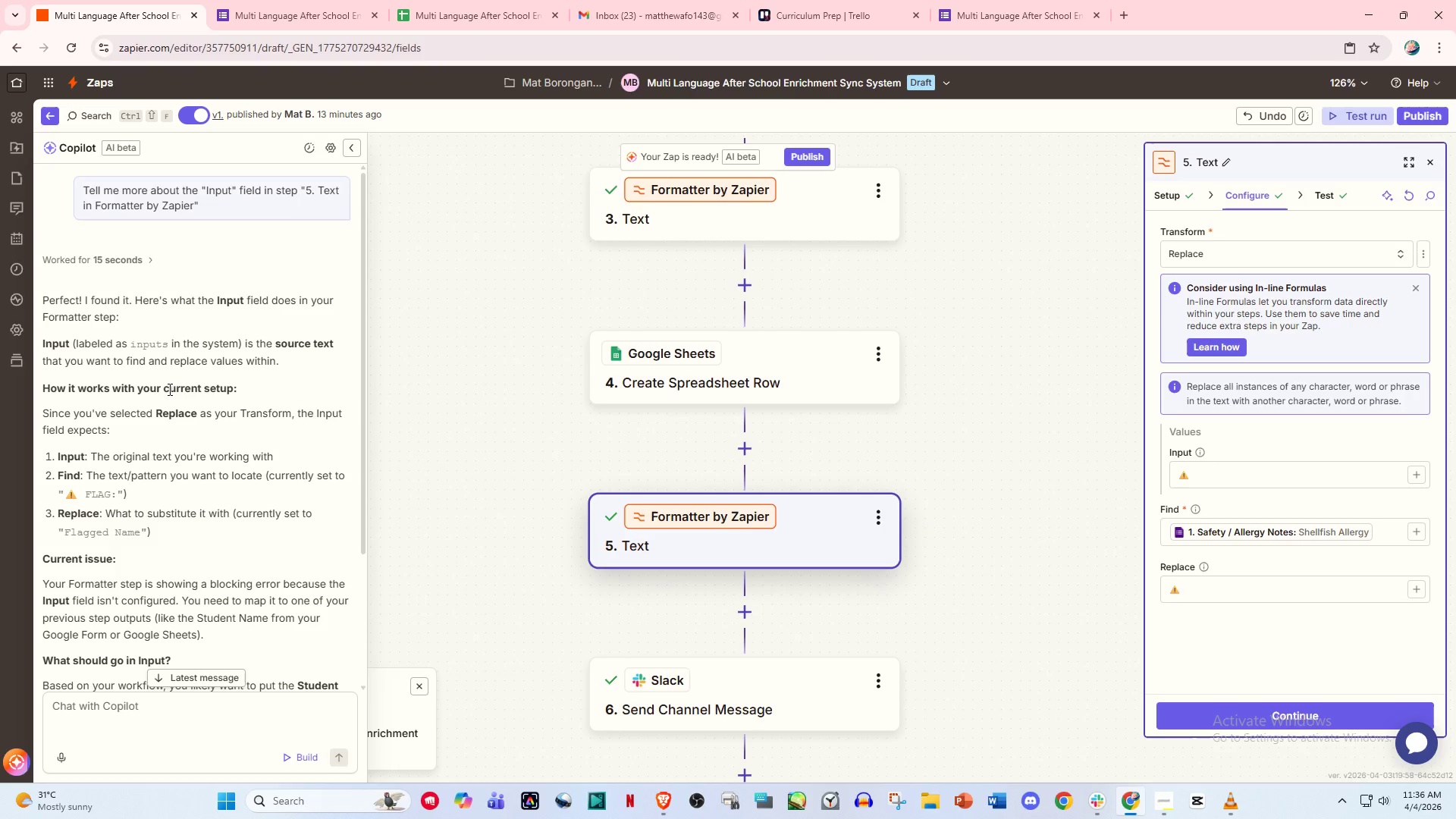 
left_click([1213, 475])
 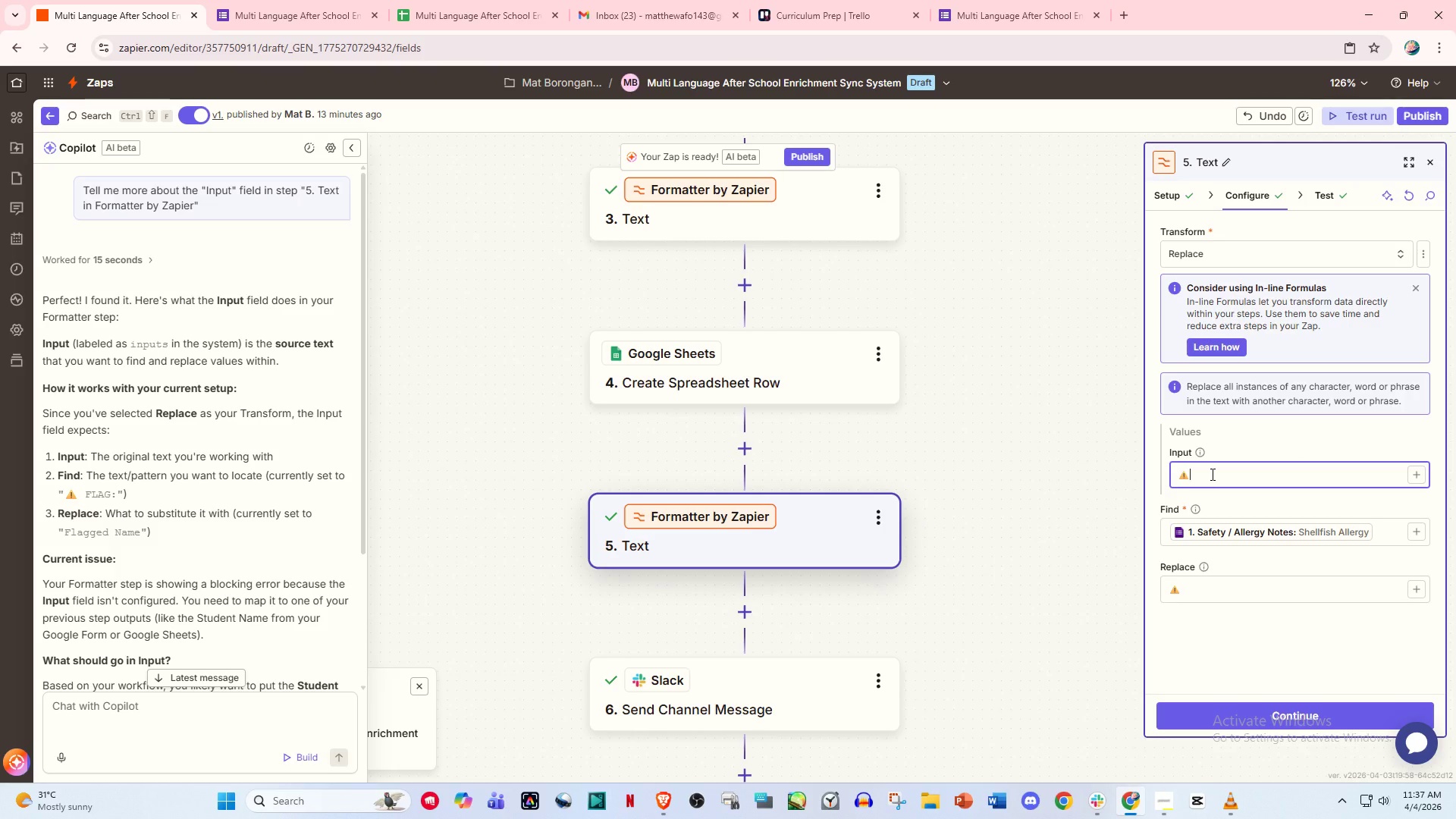 
key(Backspace)
 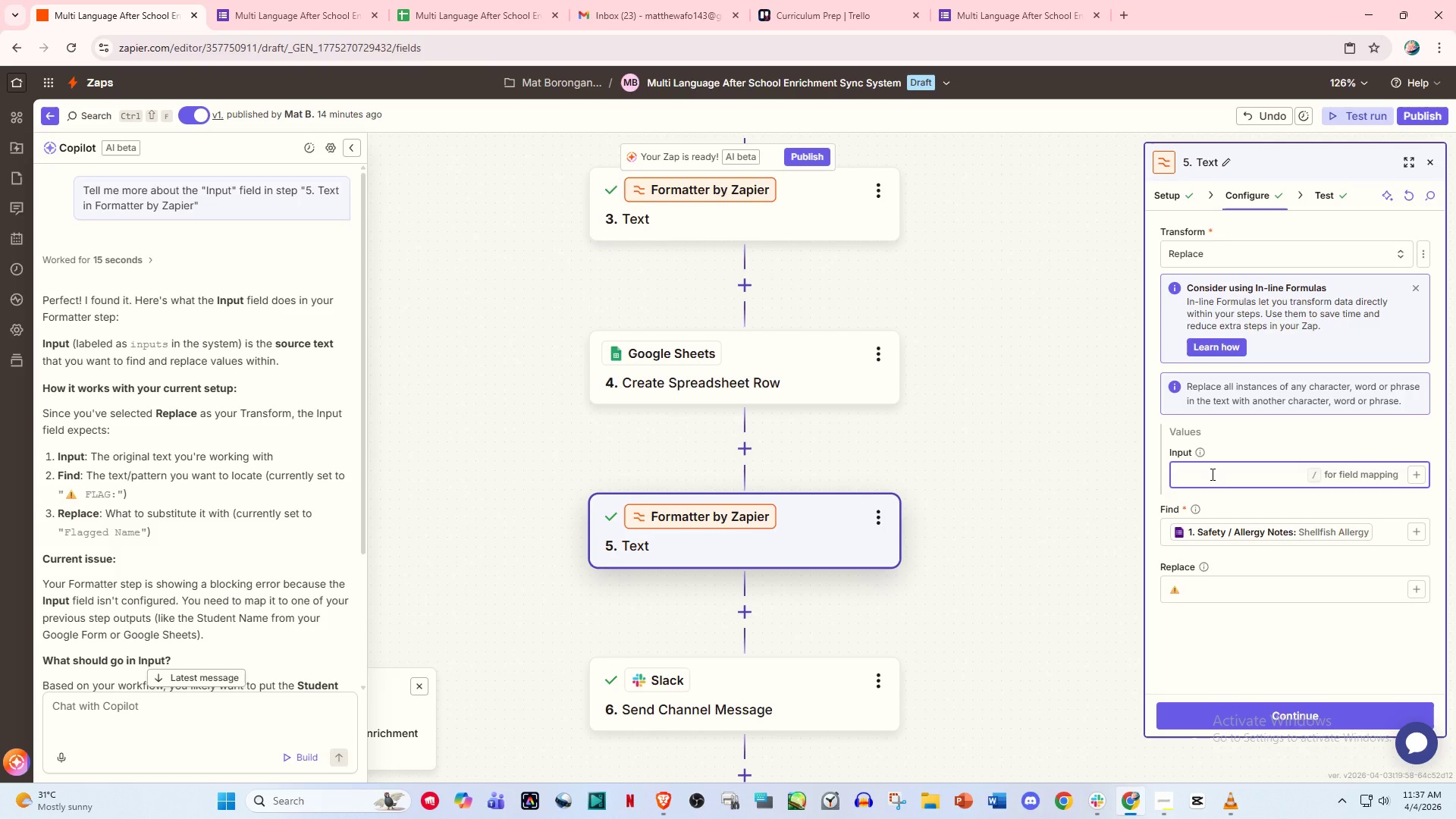 
wait(25.83)
 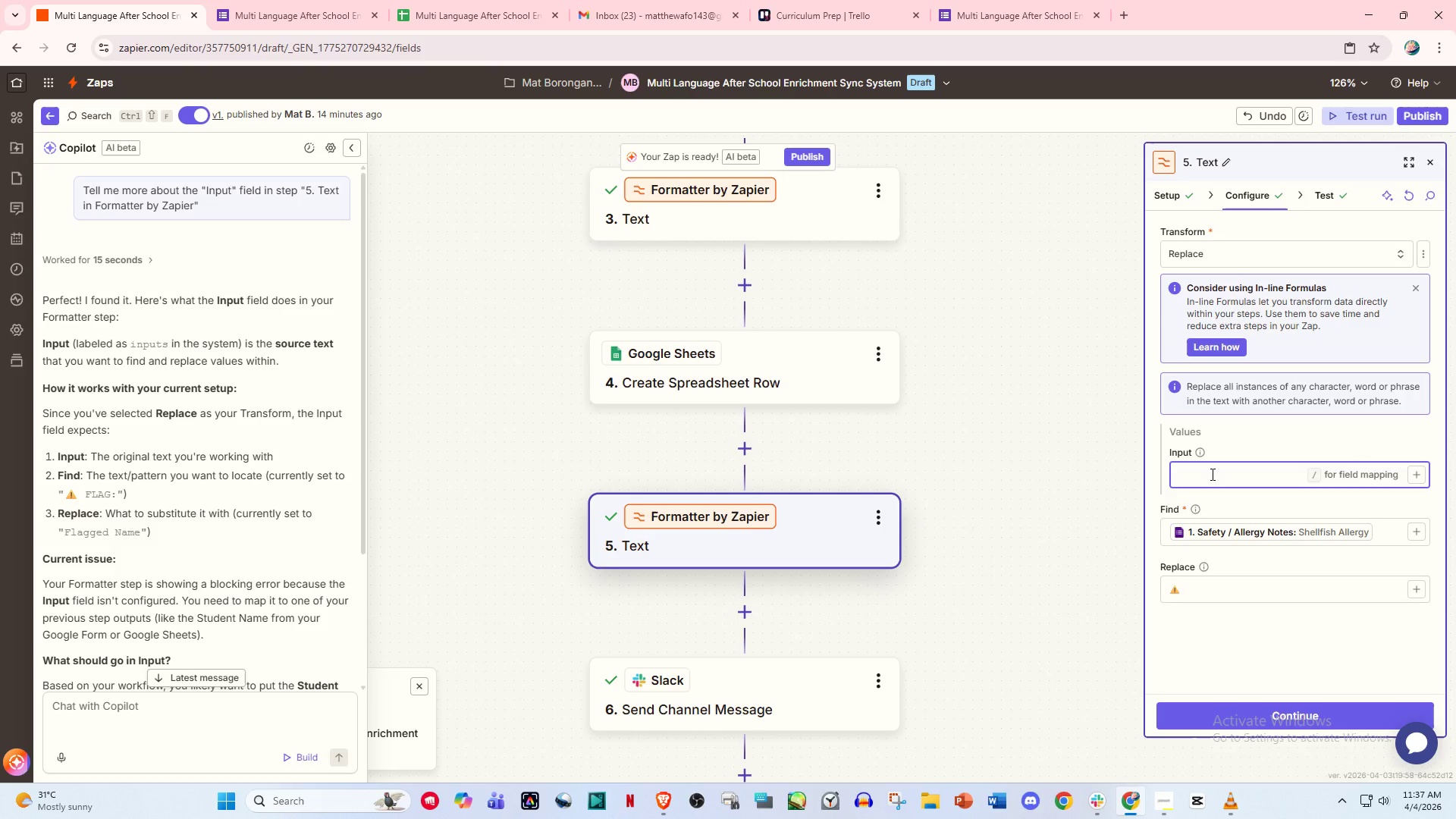 
left_click_drag(start_coordinate=[1213, 583], to_coordinate=[1150, 586])
 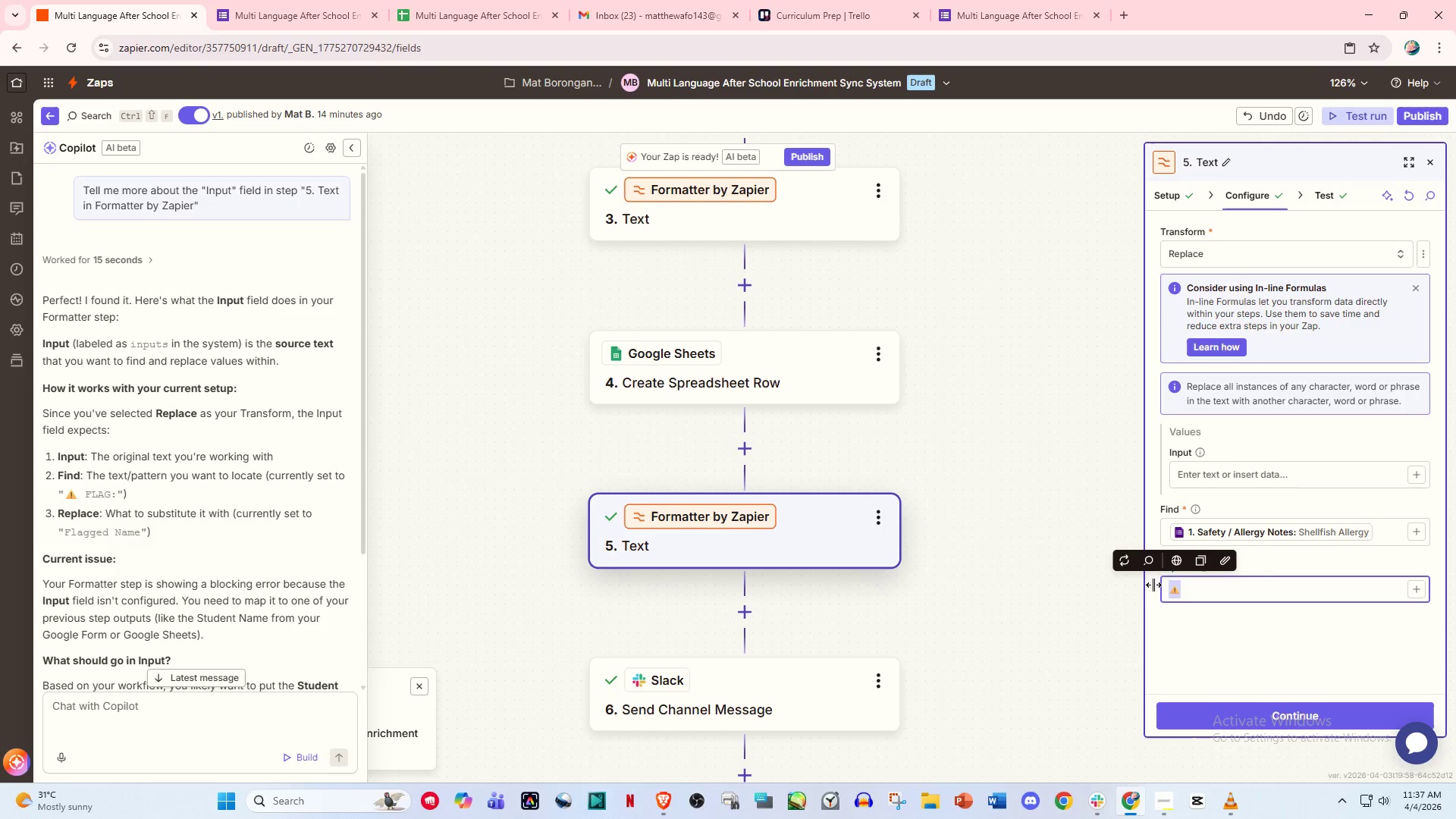 
key(Control+C)
 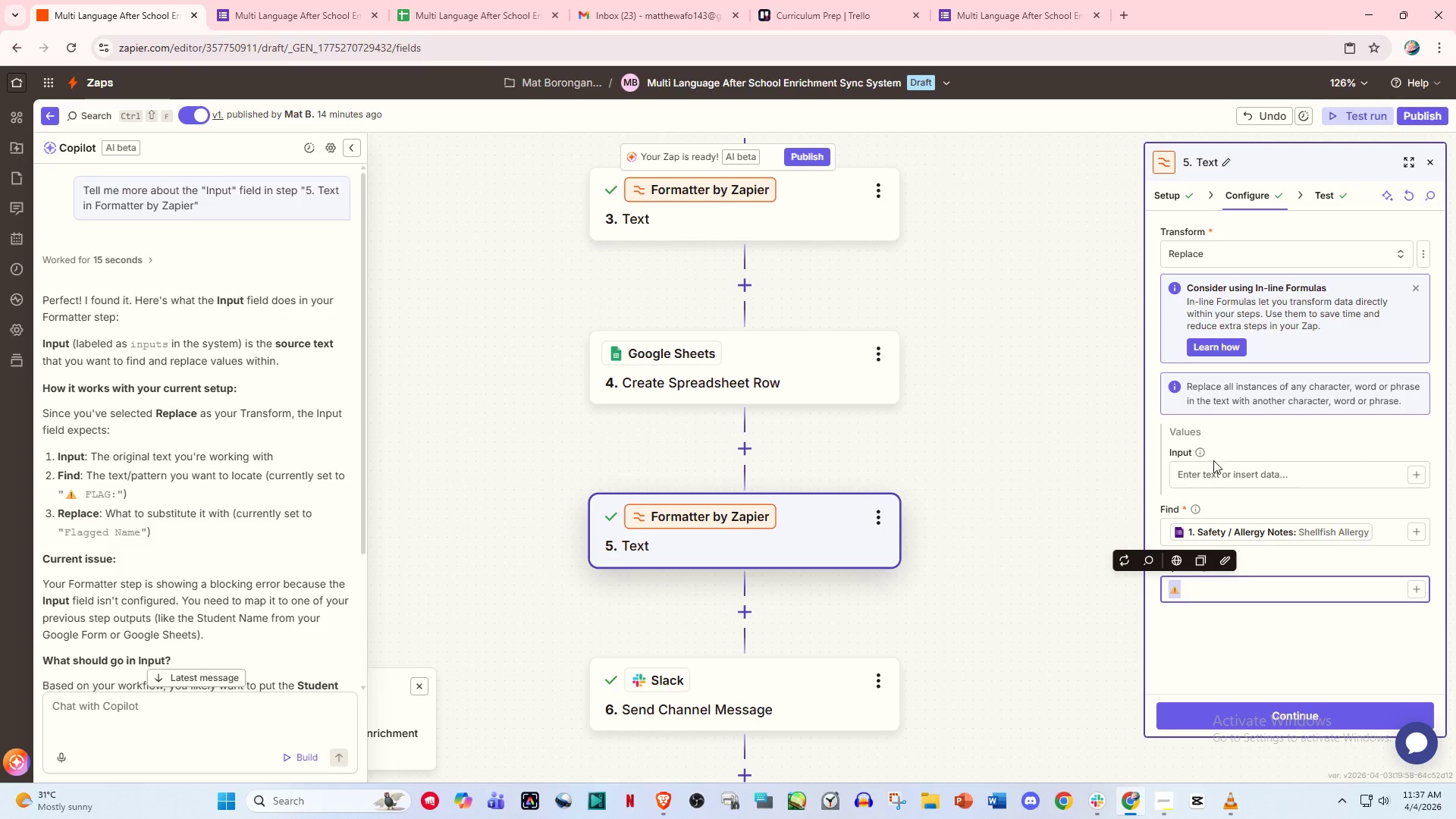 
left_click([1210, 469])
 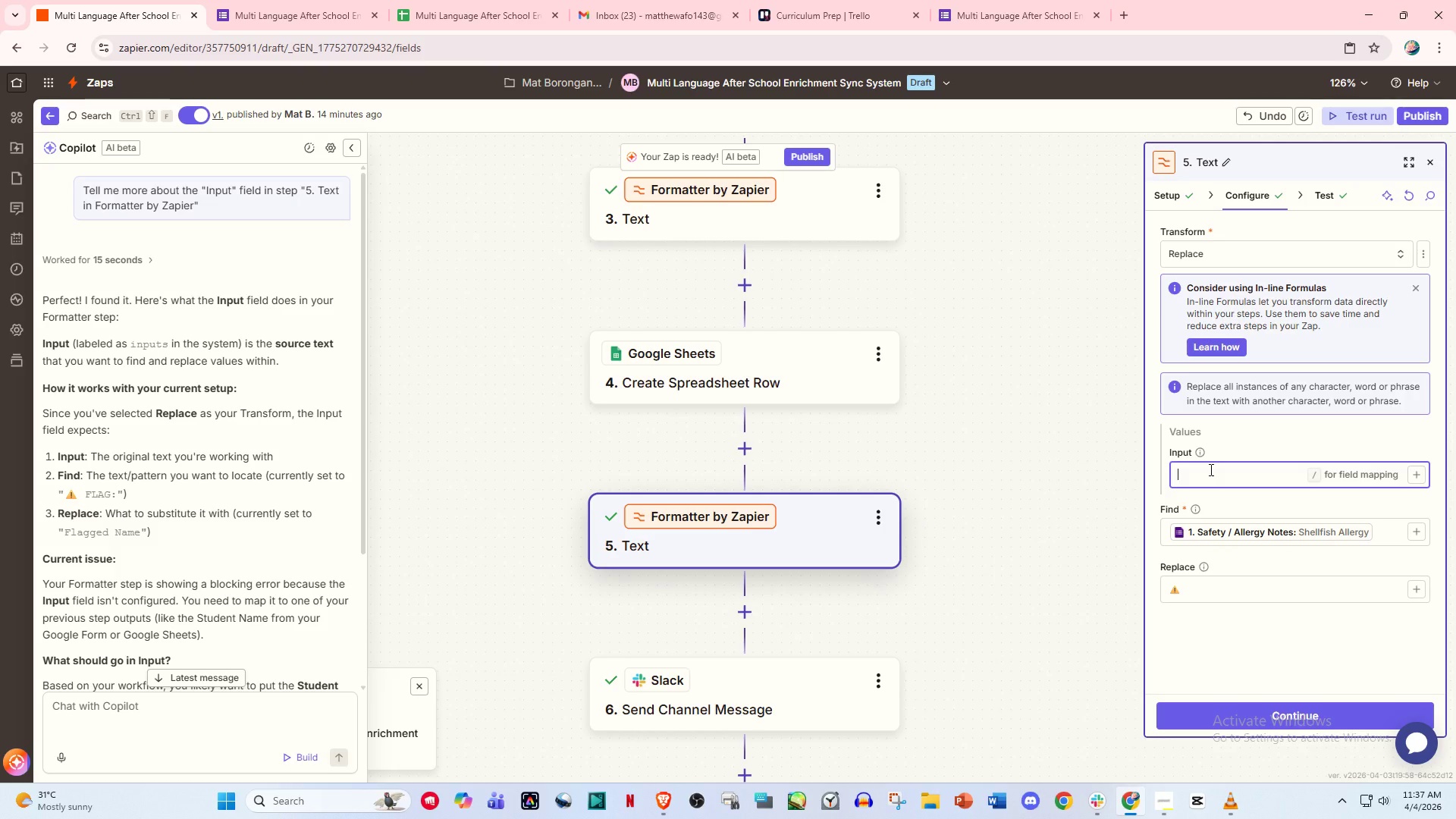 
key(Control+V)
 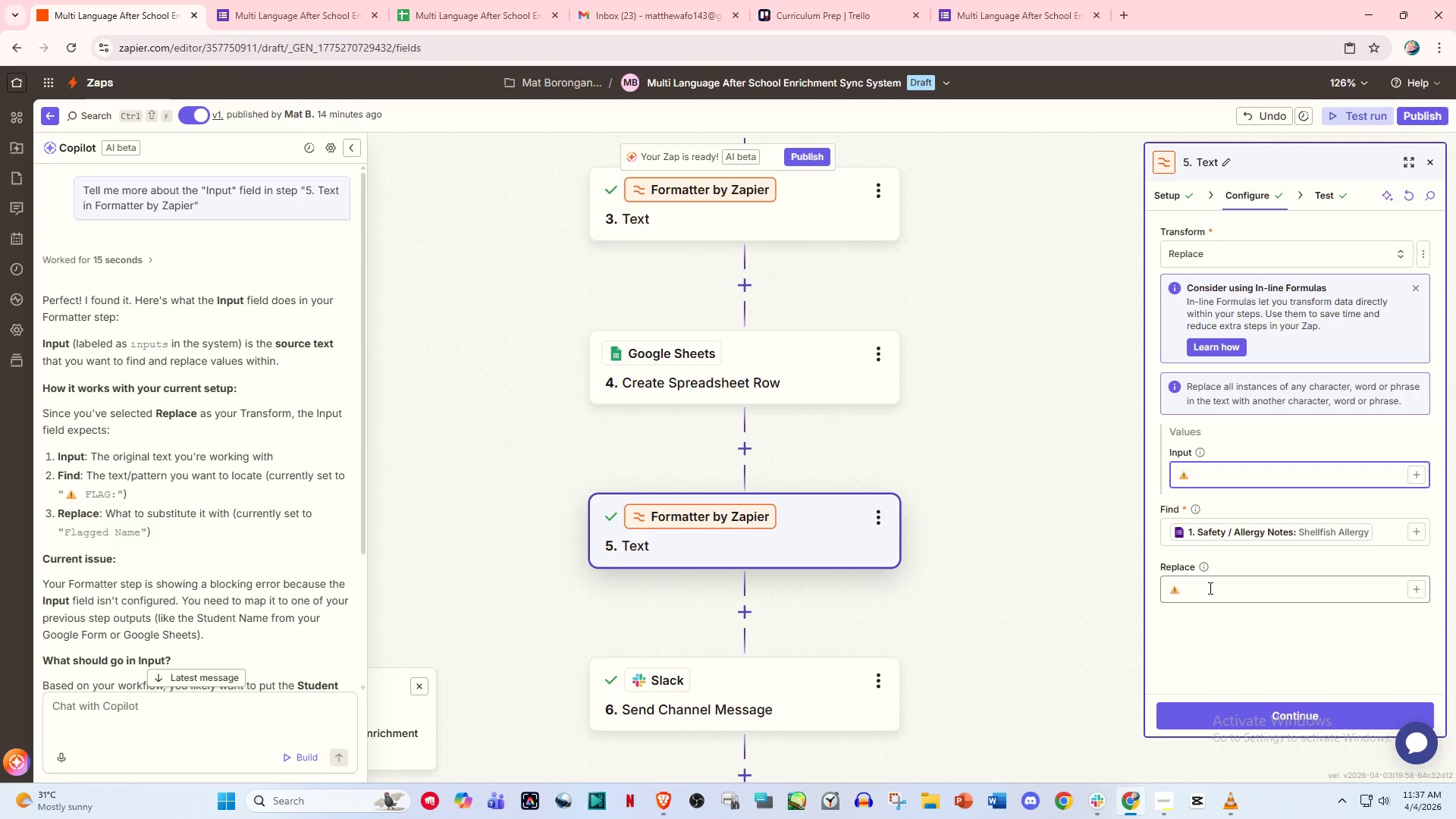 
left_click_drag(start_coordinate=[1209, 588], to_coordinate=[1148, 595])
 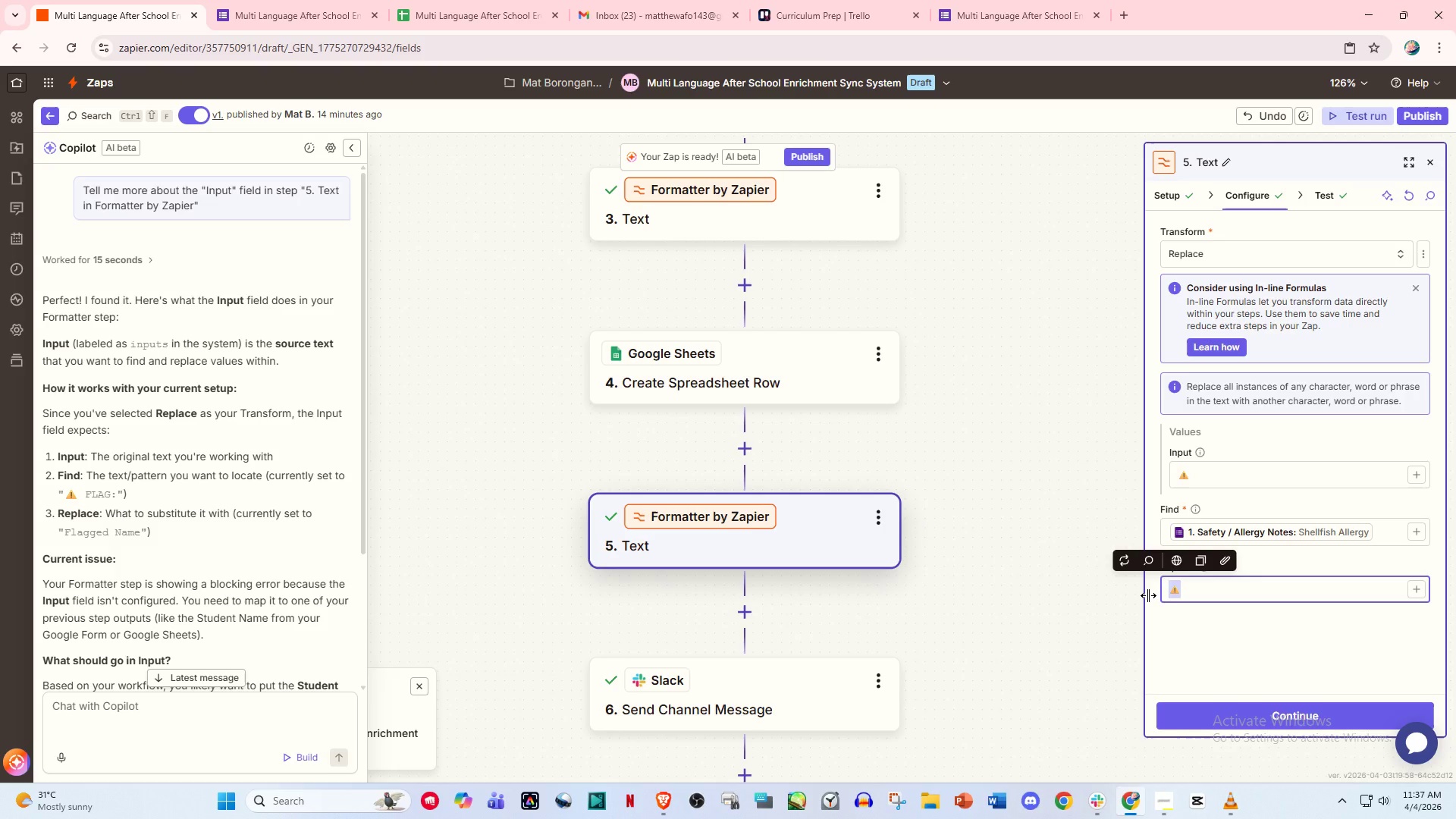 
type(Flagged Name)
 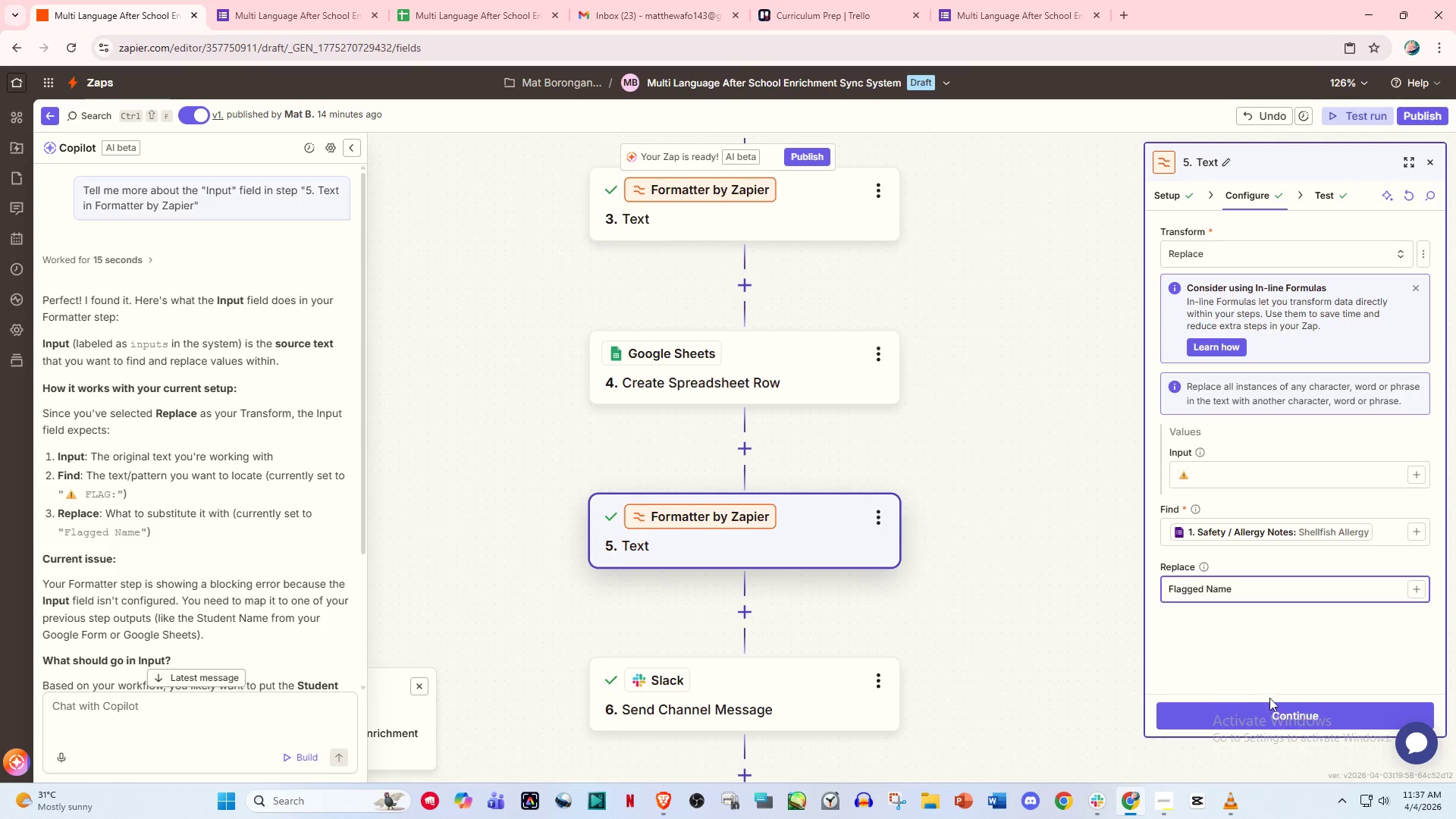 
left_click([1287, 716])
 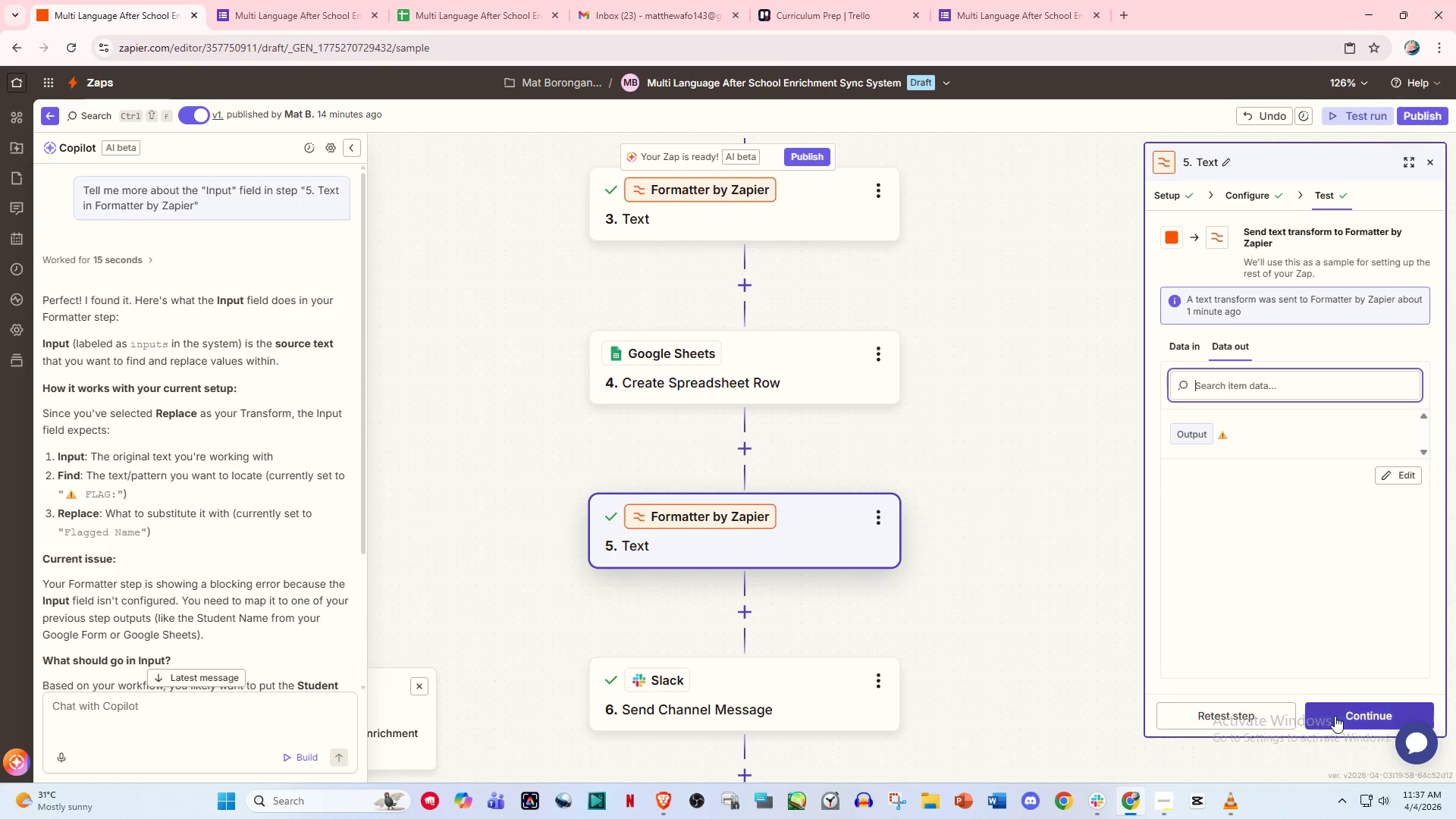 
left_click([1348, 716])
 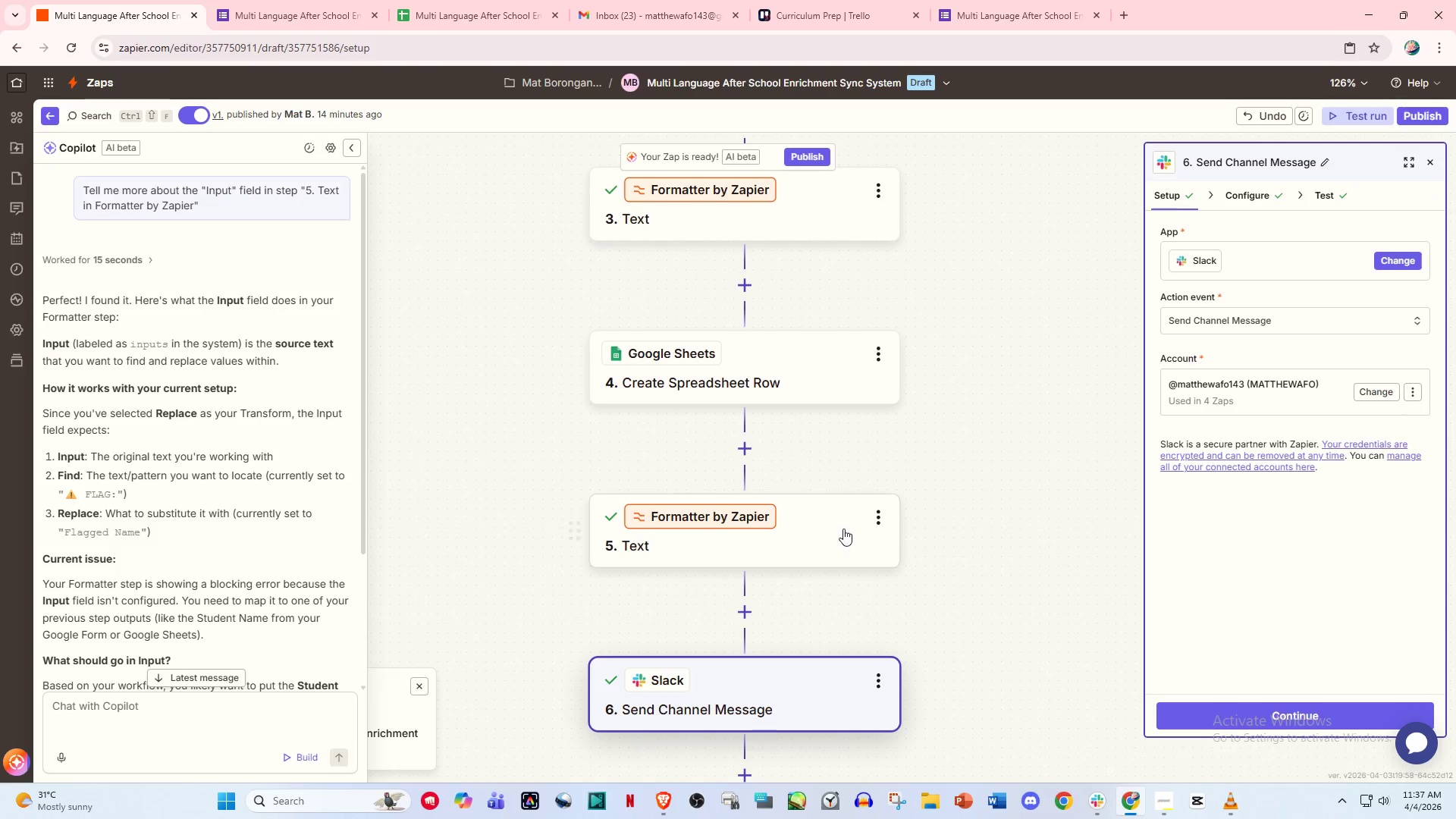 
scroll: coordinate [811, 567], scroll_direction: up, amount: 4.0
 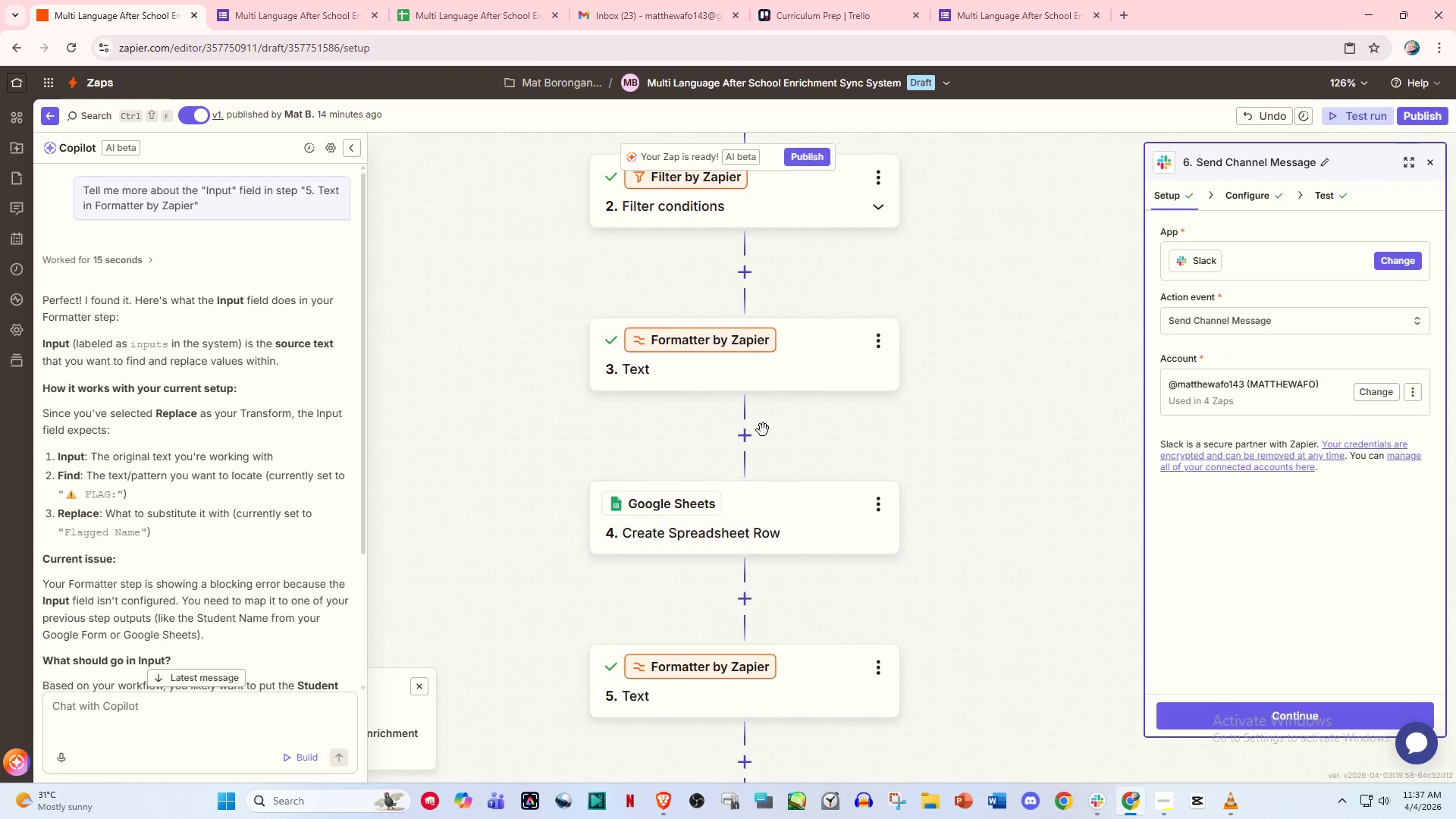 
scroll: coordinate [763, 430], scroll_direction: down, amount: 1.0
 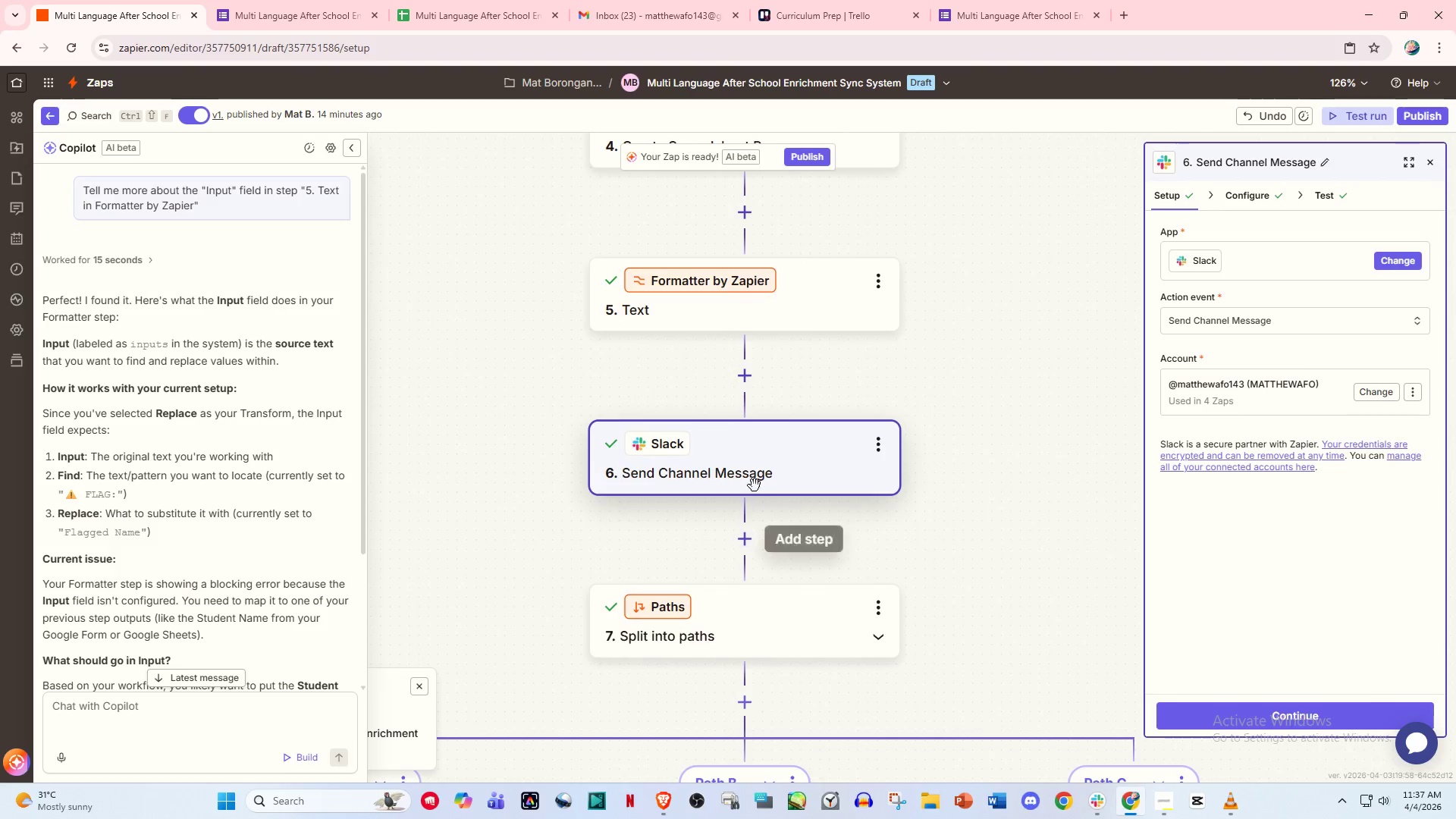 
scroll: coordinate [761, 469], scroll_direction: up, amount: 5.0
 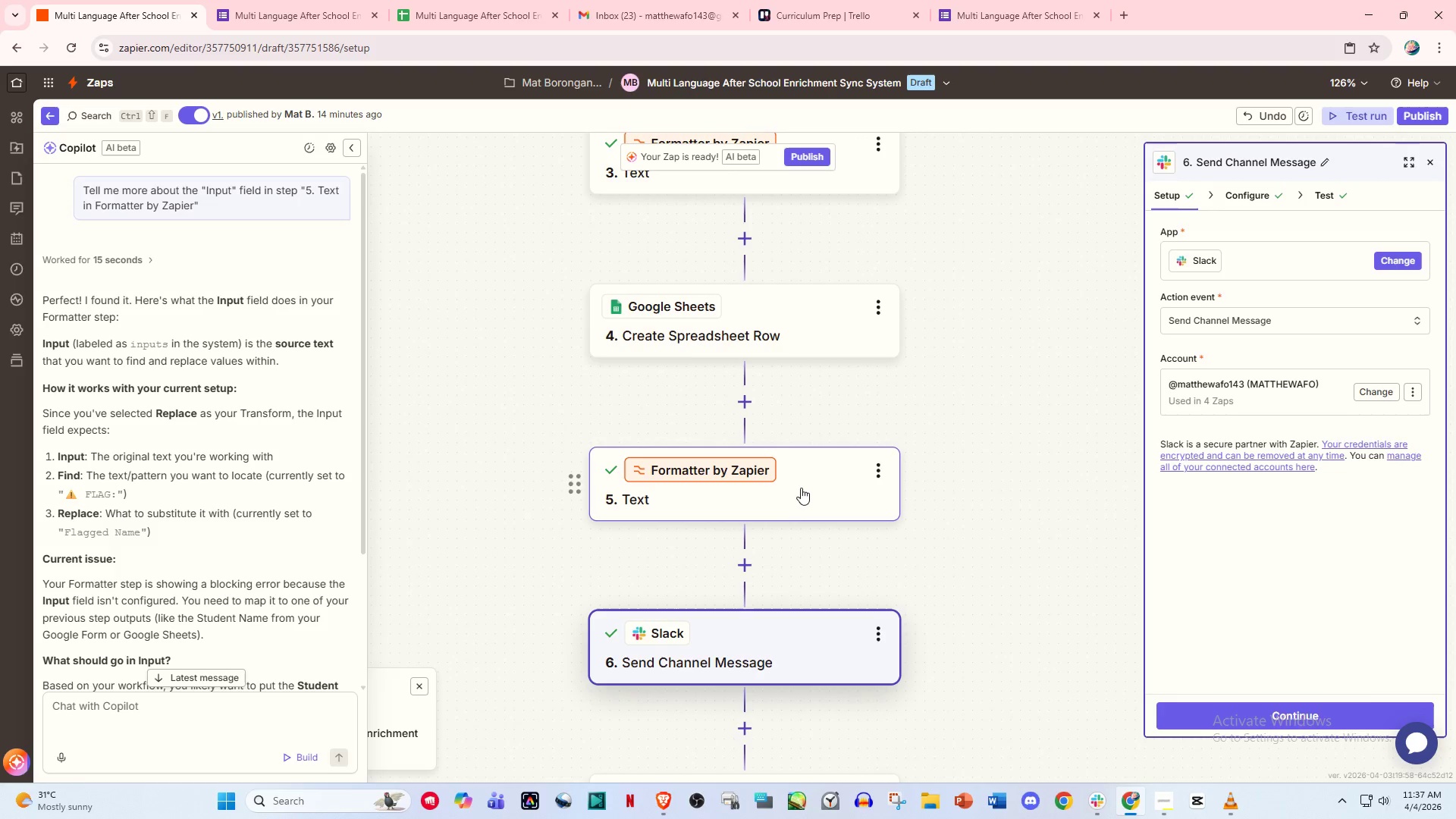 
left_click_drag(start_coordinate=[801, 485], to_coordinate=[769, 242])
 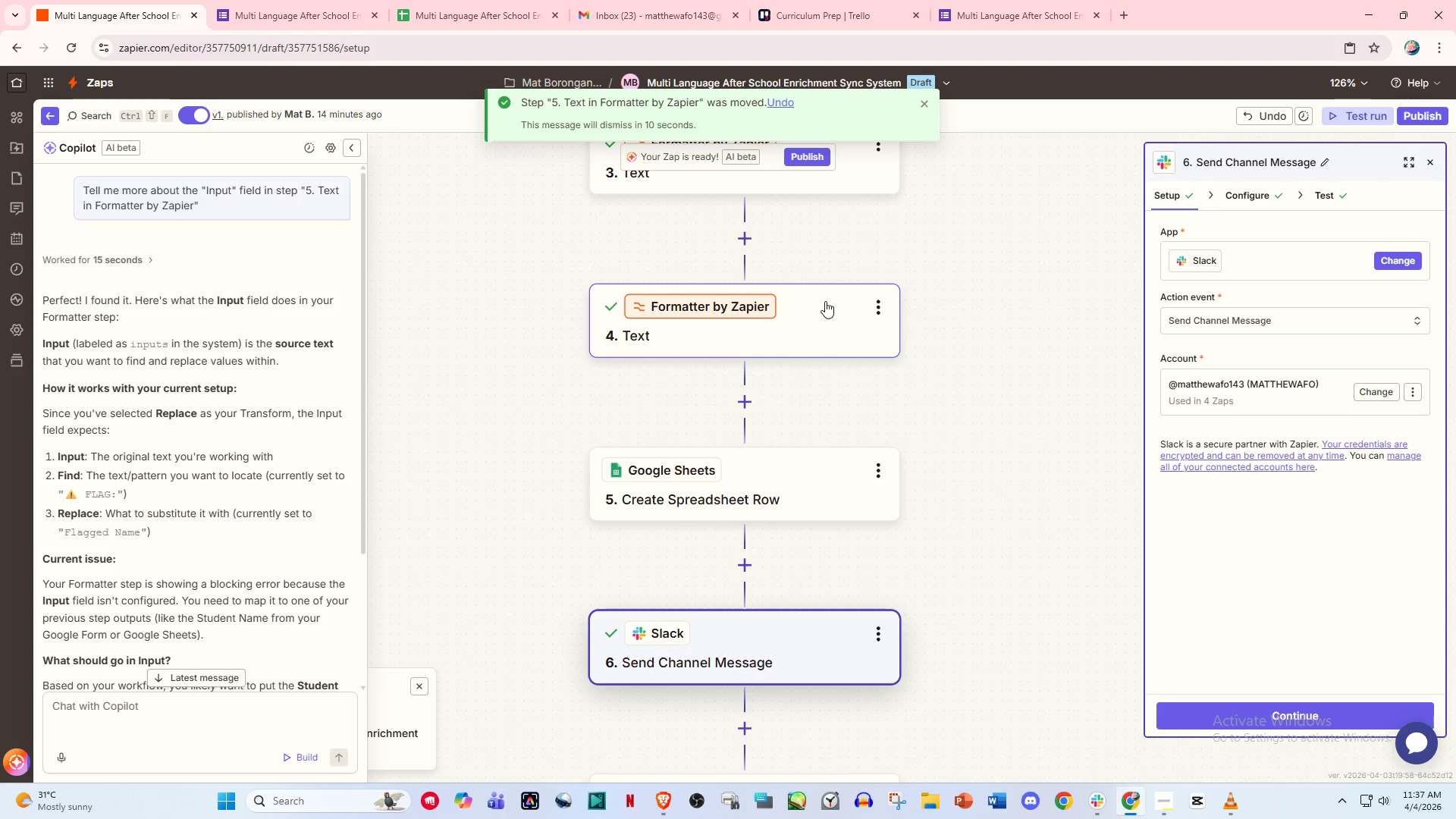 
scroll: coordinate [825, 301], scroll_direction: up, amount: 3.0
 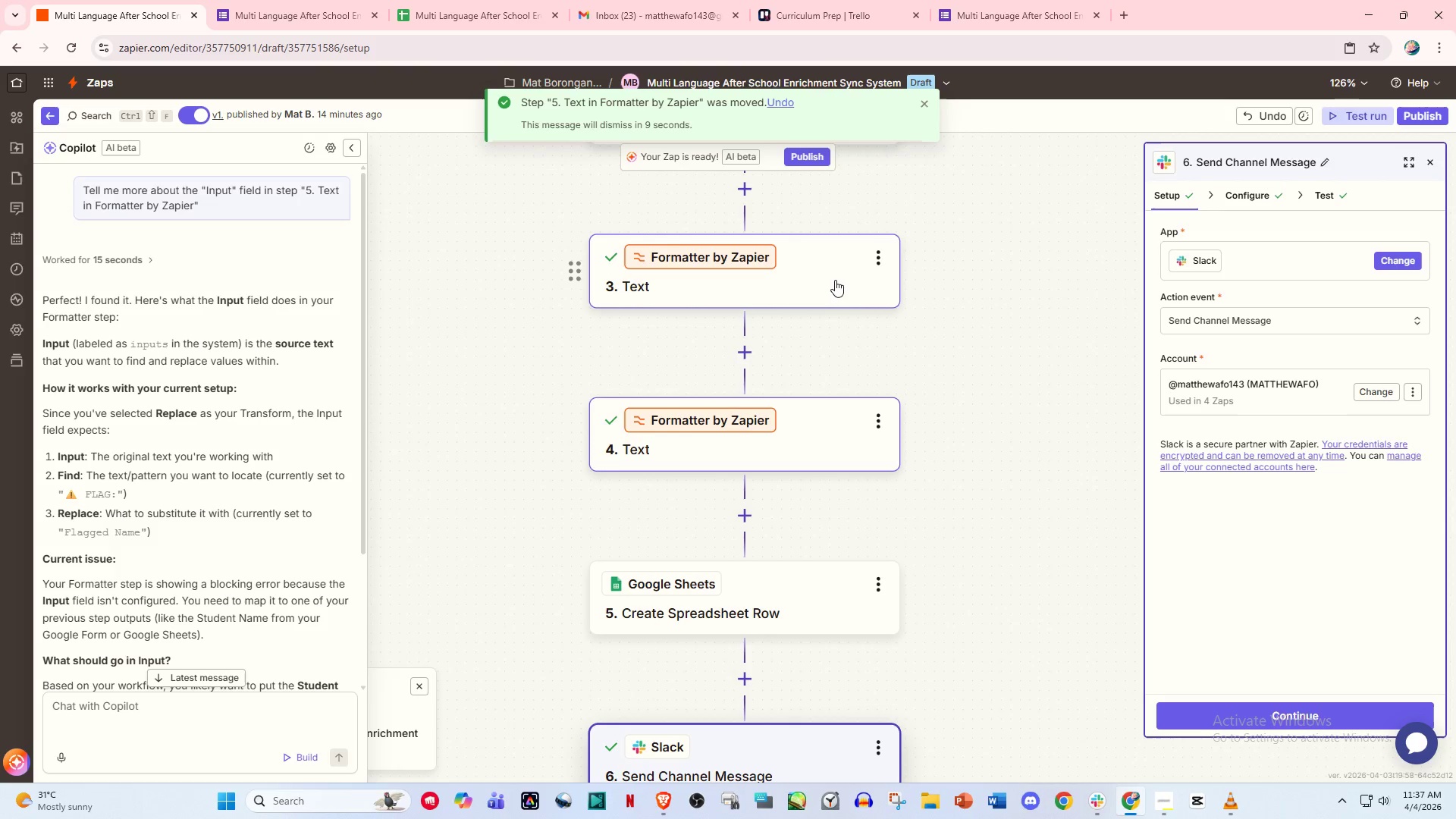 
left_click([834, 275])
 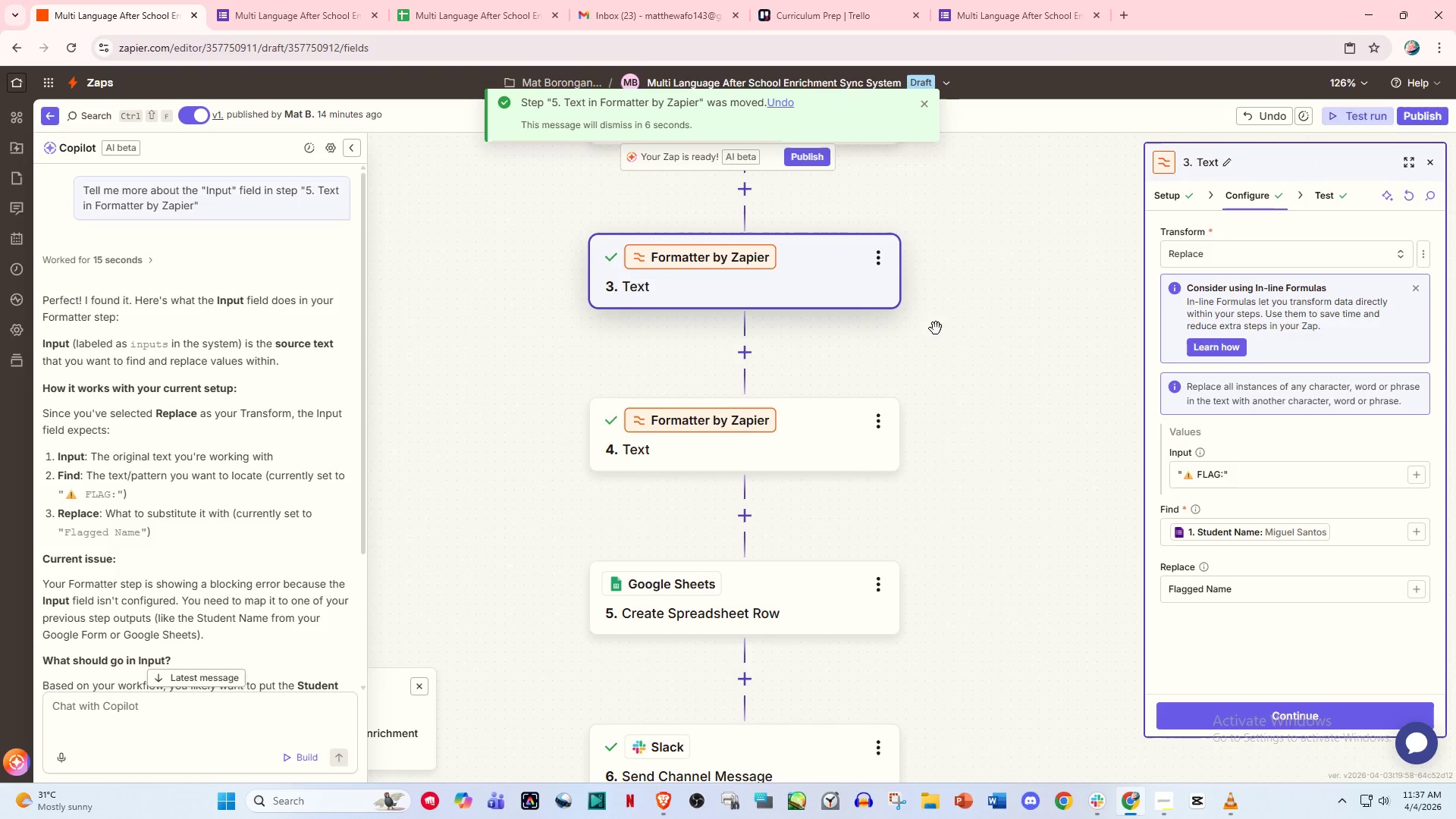 
left_click([793, 424])
 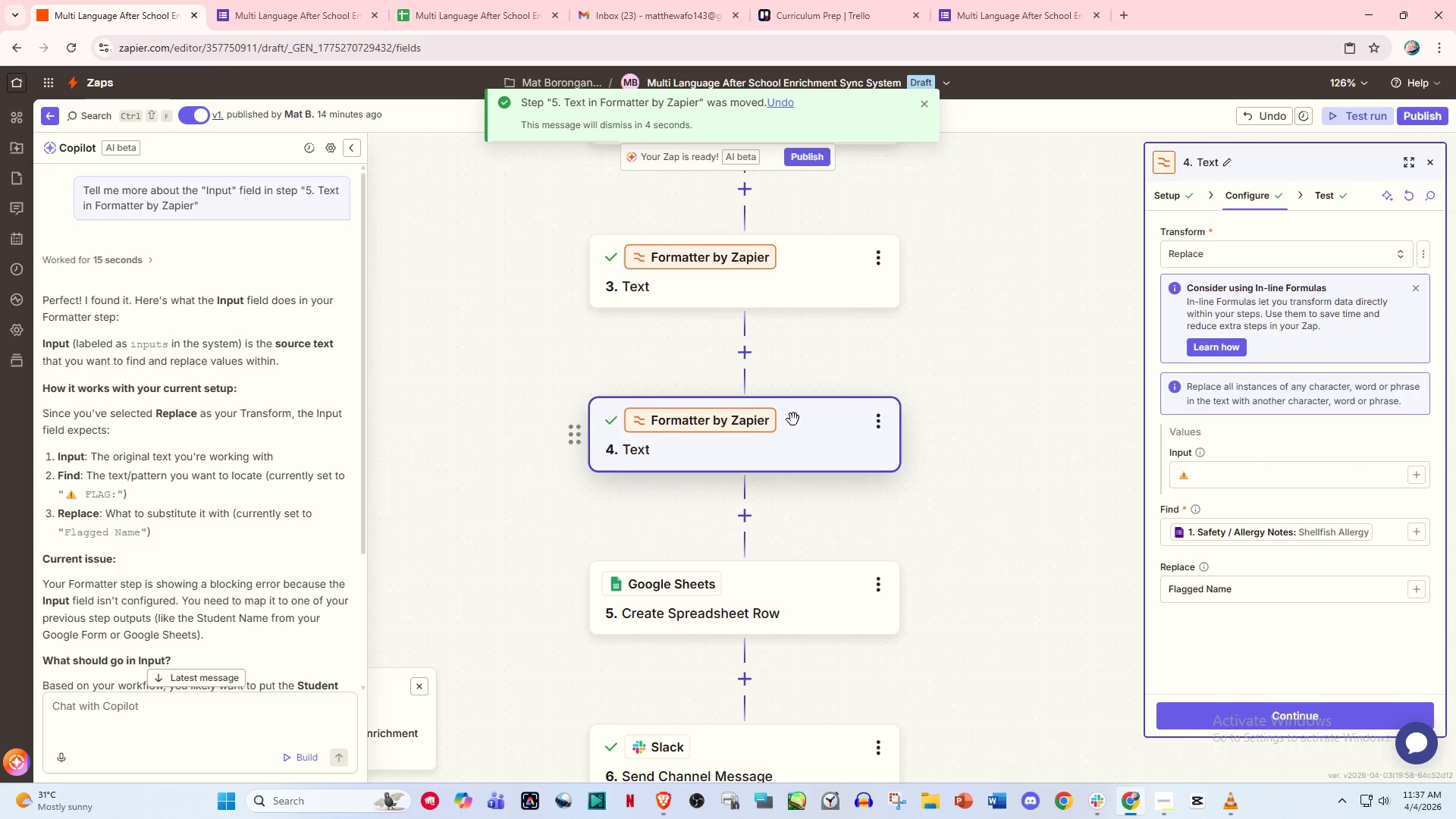 
left_click([777, 276])
 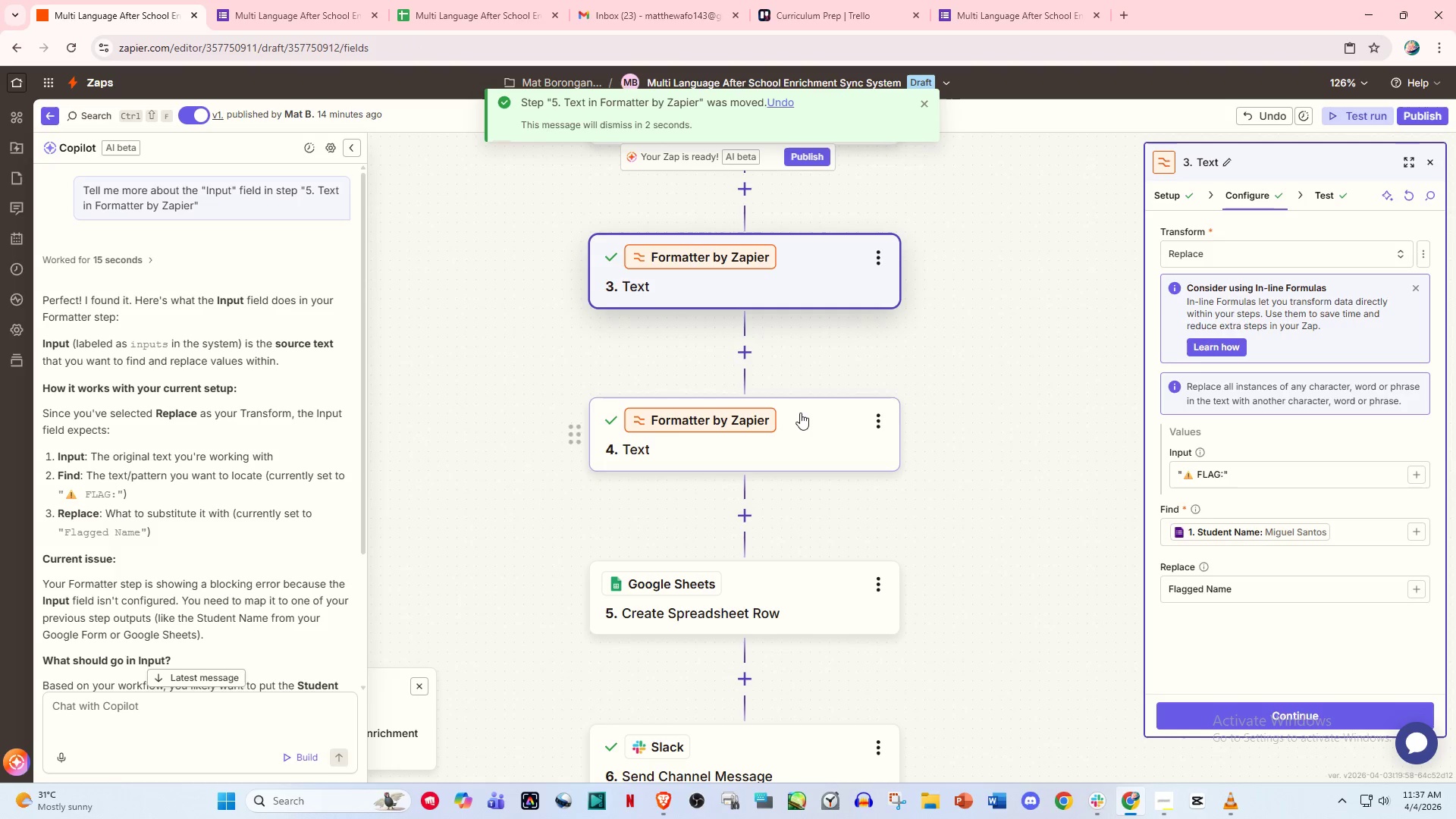 
left_click([814, 424])
 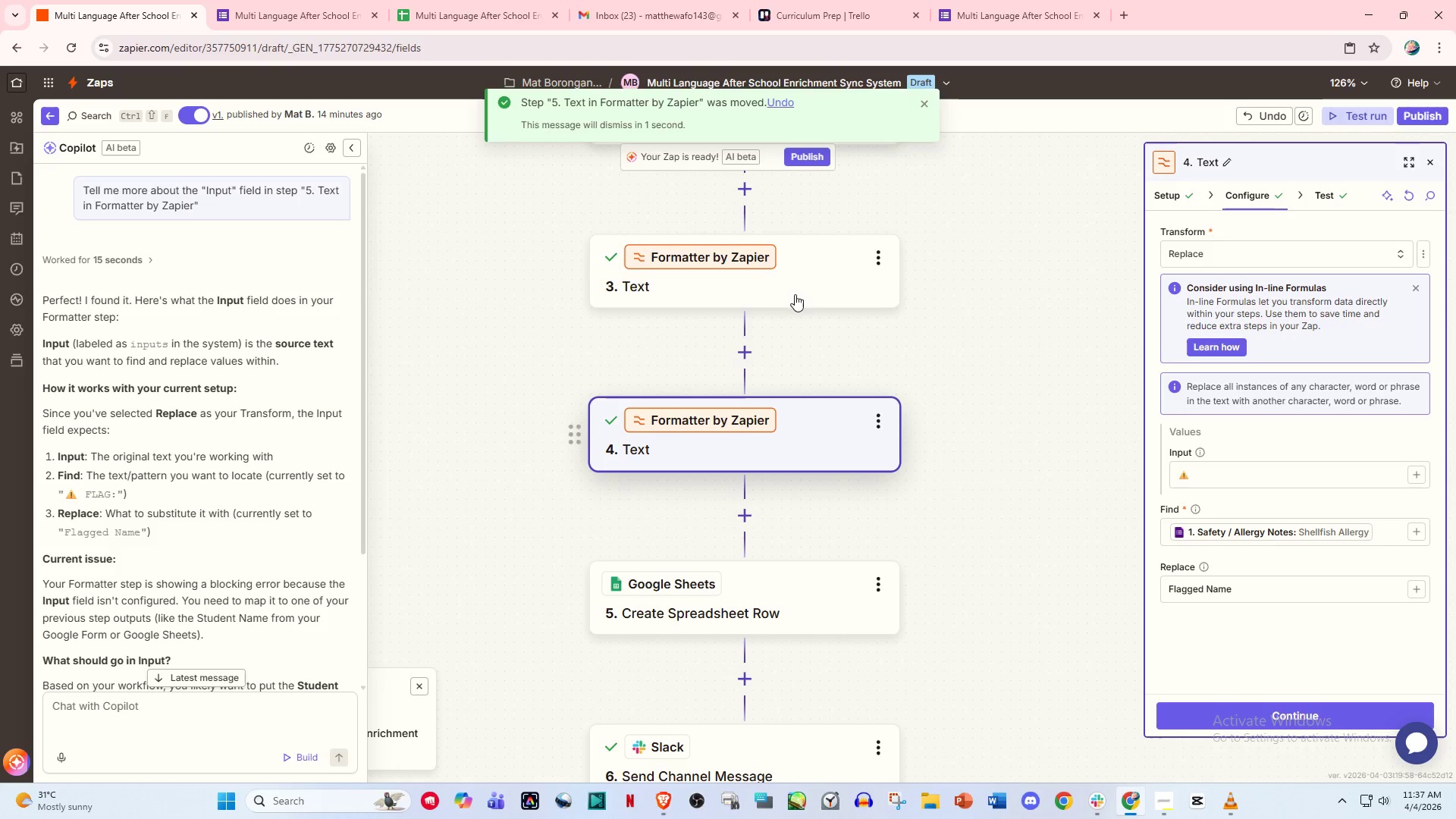 
left_click([795, 281])
 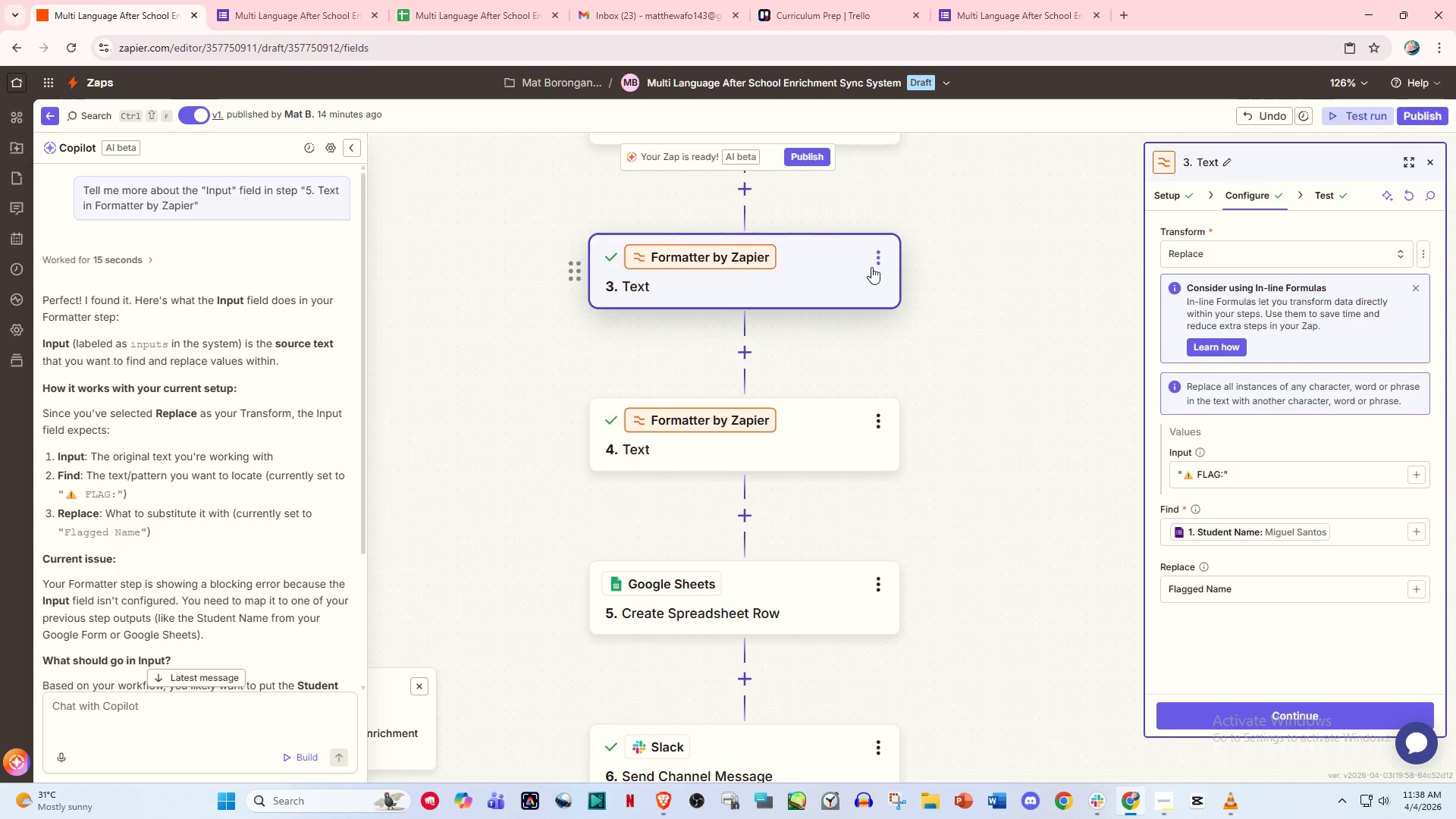 
left_click([880, 257])
 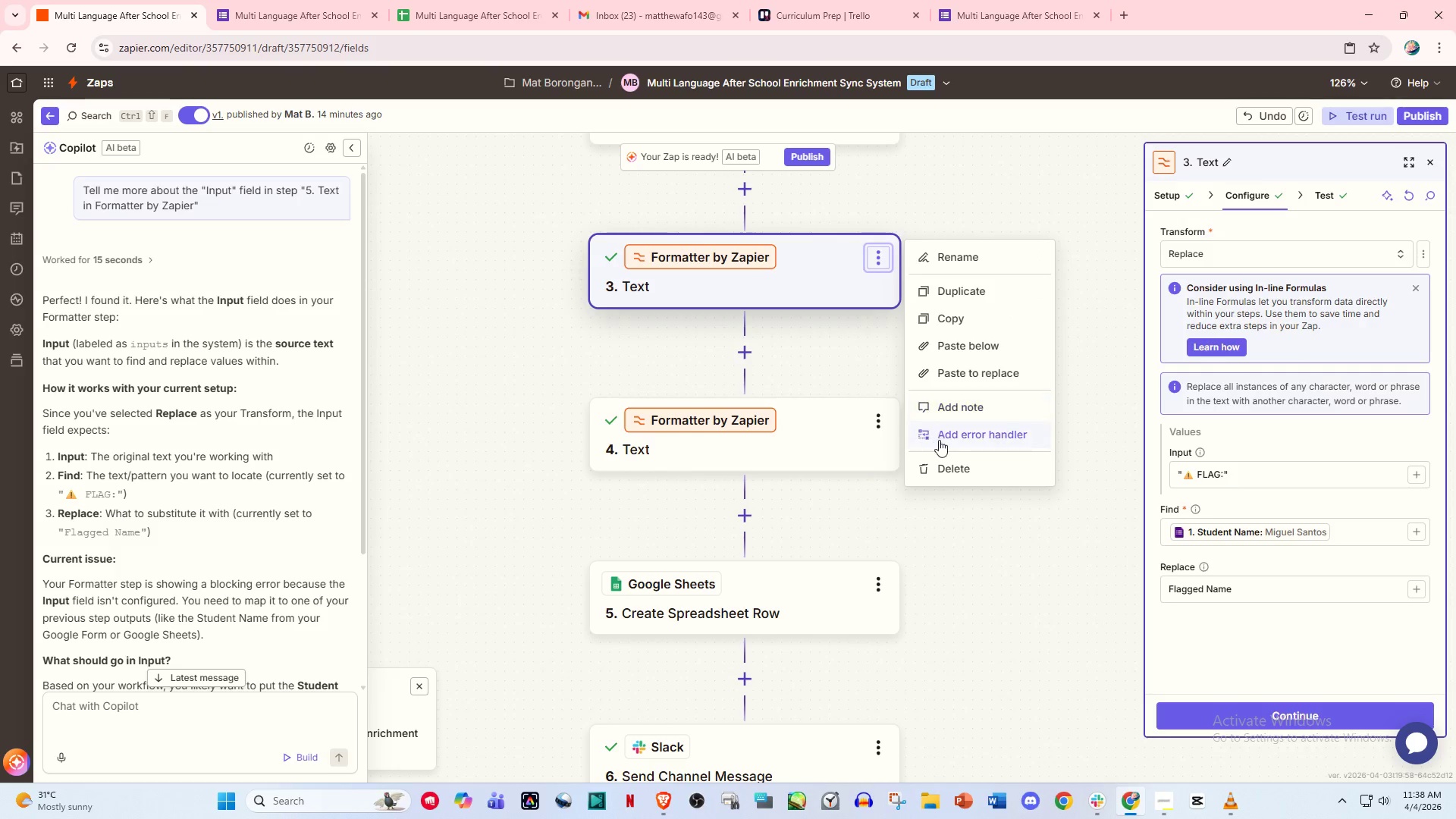 
left_click([946, 468])
 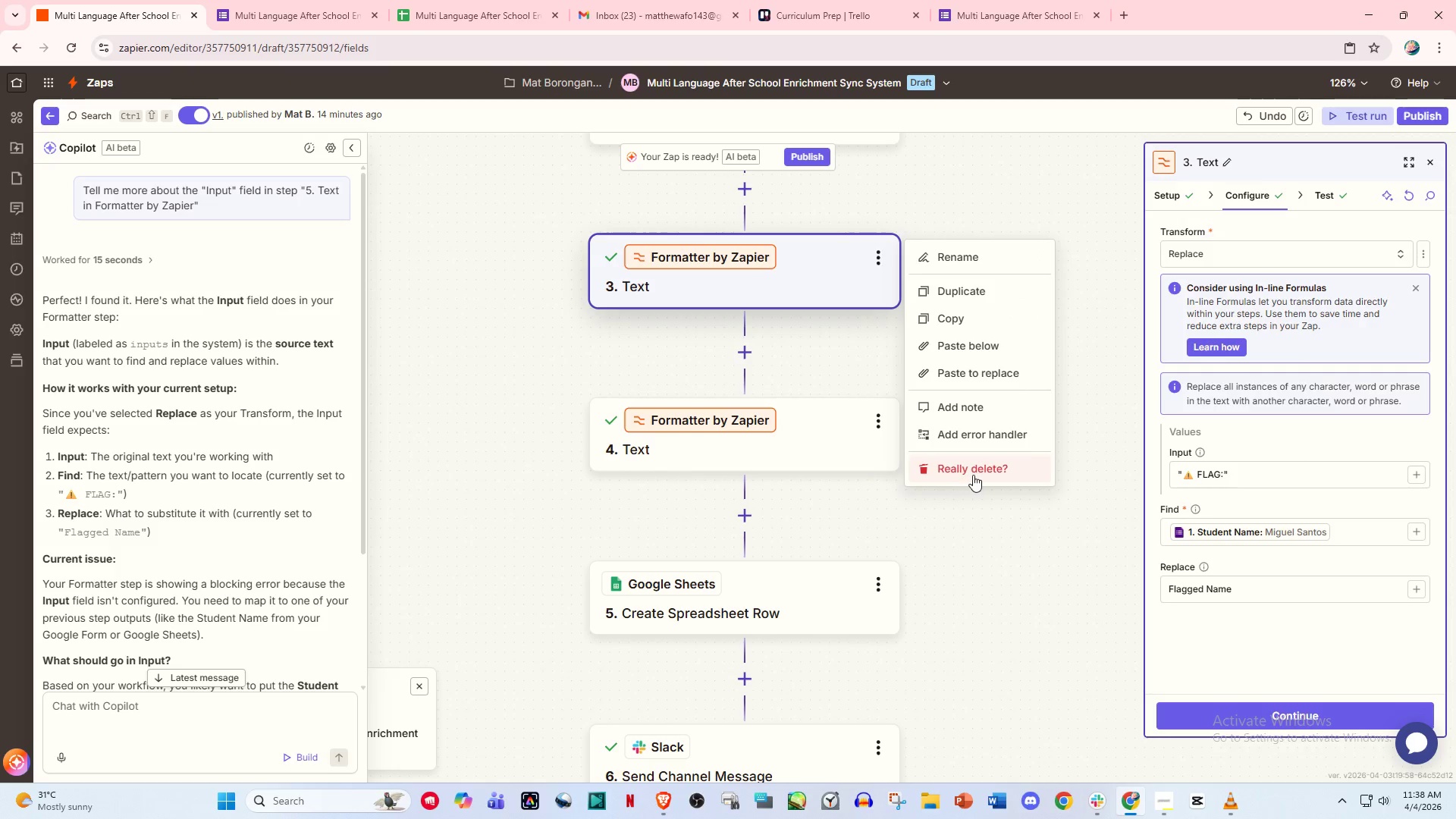 
left_click([980, 462])
 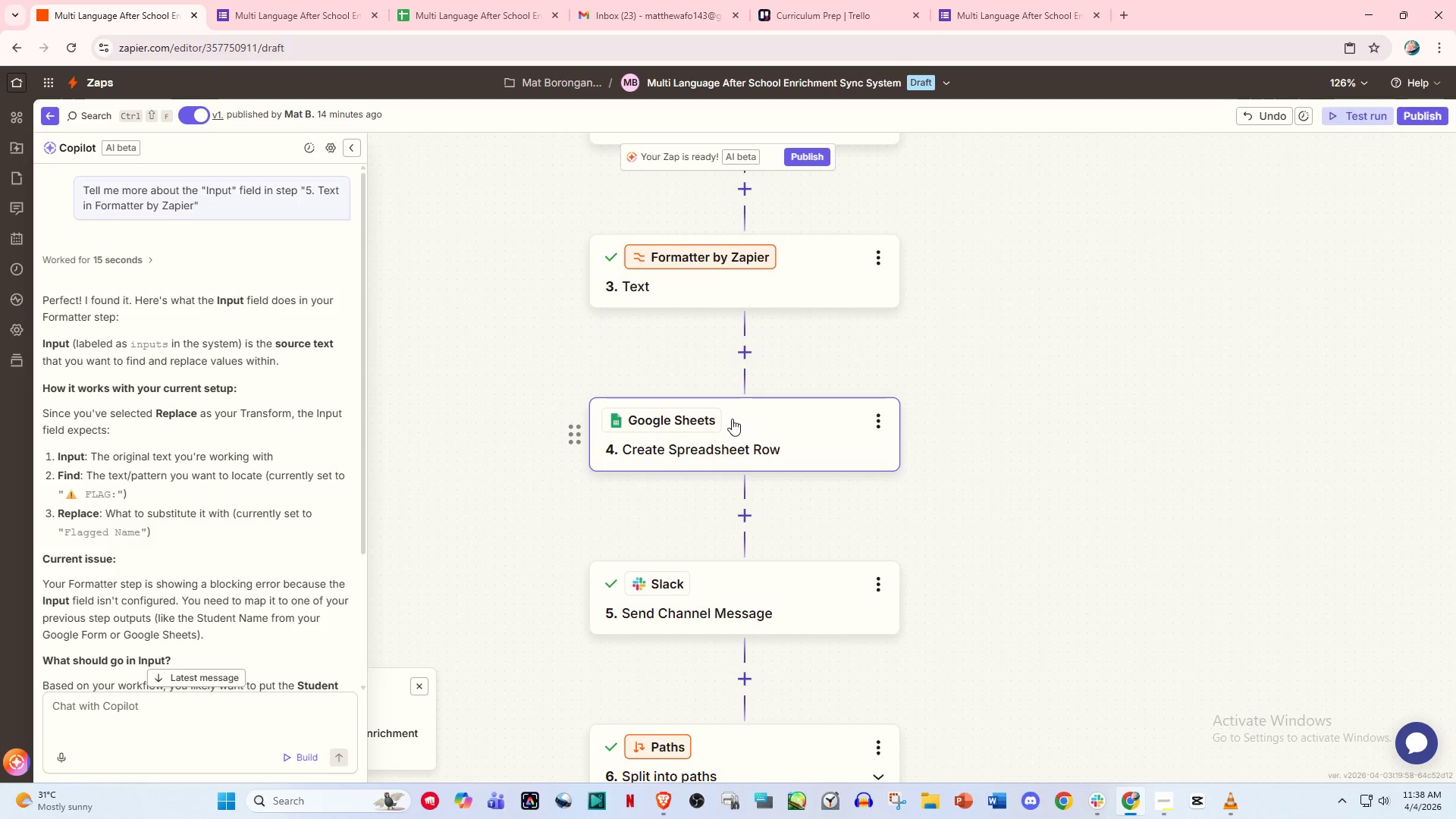 
scroll: coordinate [766, 351], scroll_direction: up, amount: 3.0
 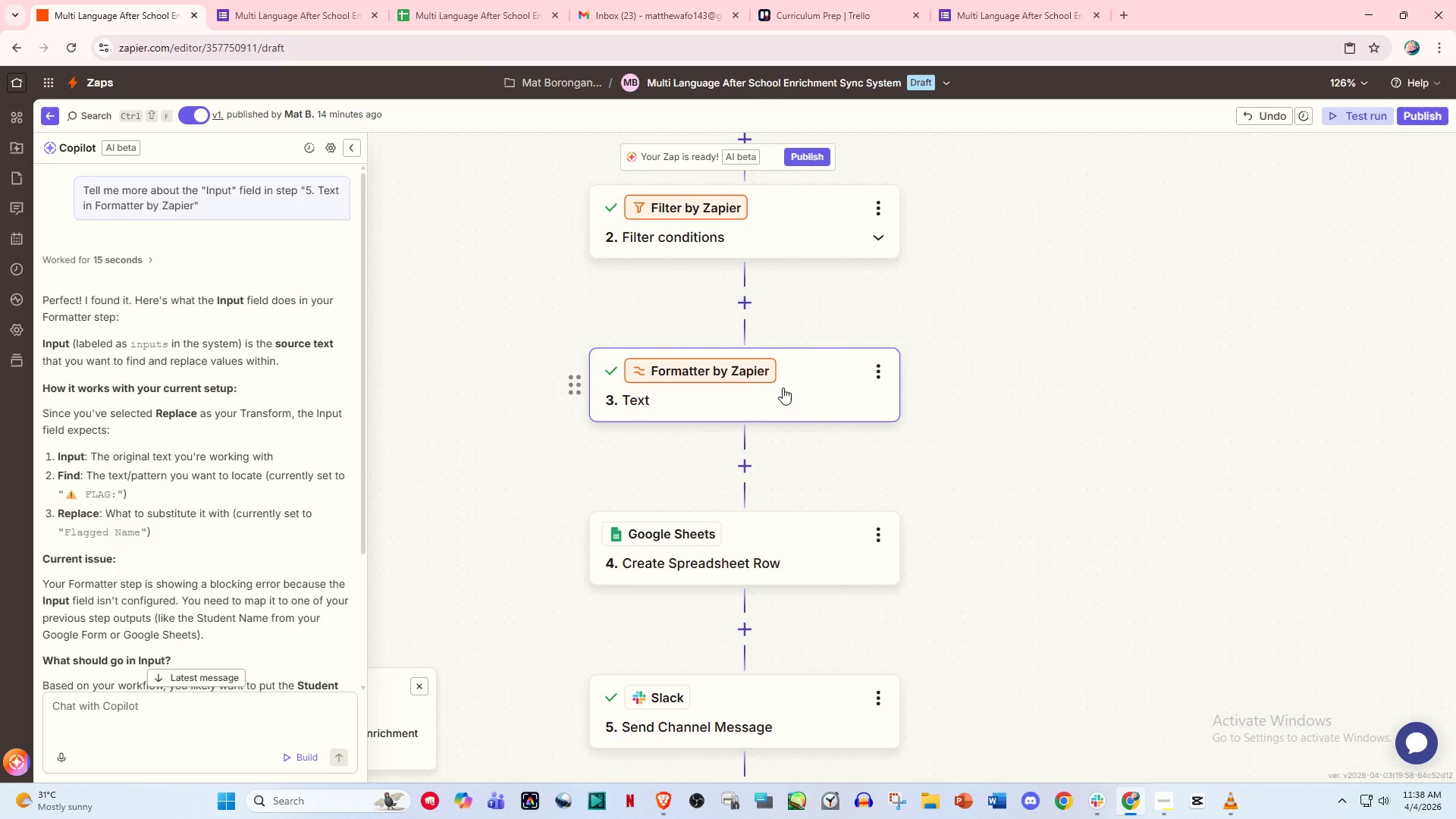 
left_click([783, 388])
 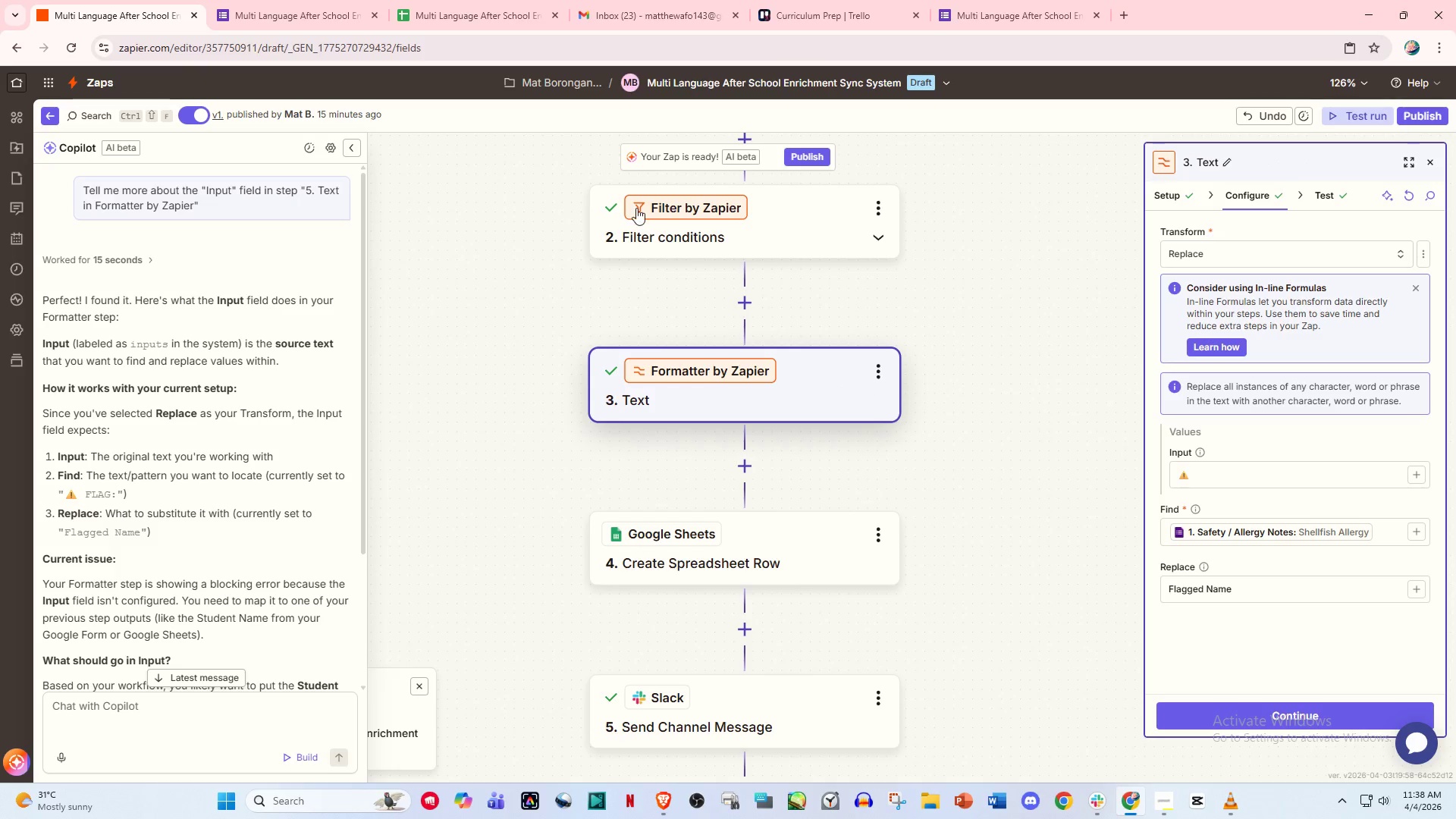 
left_click([479, 0])
 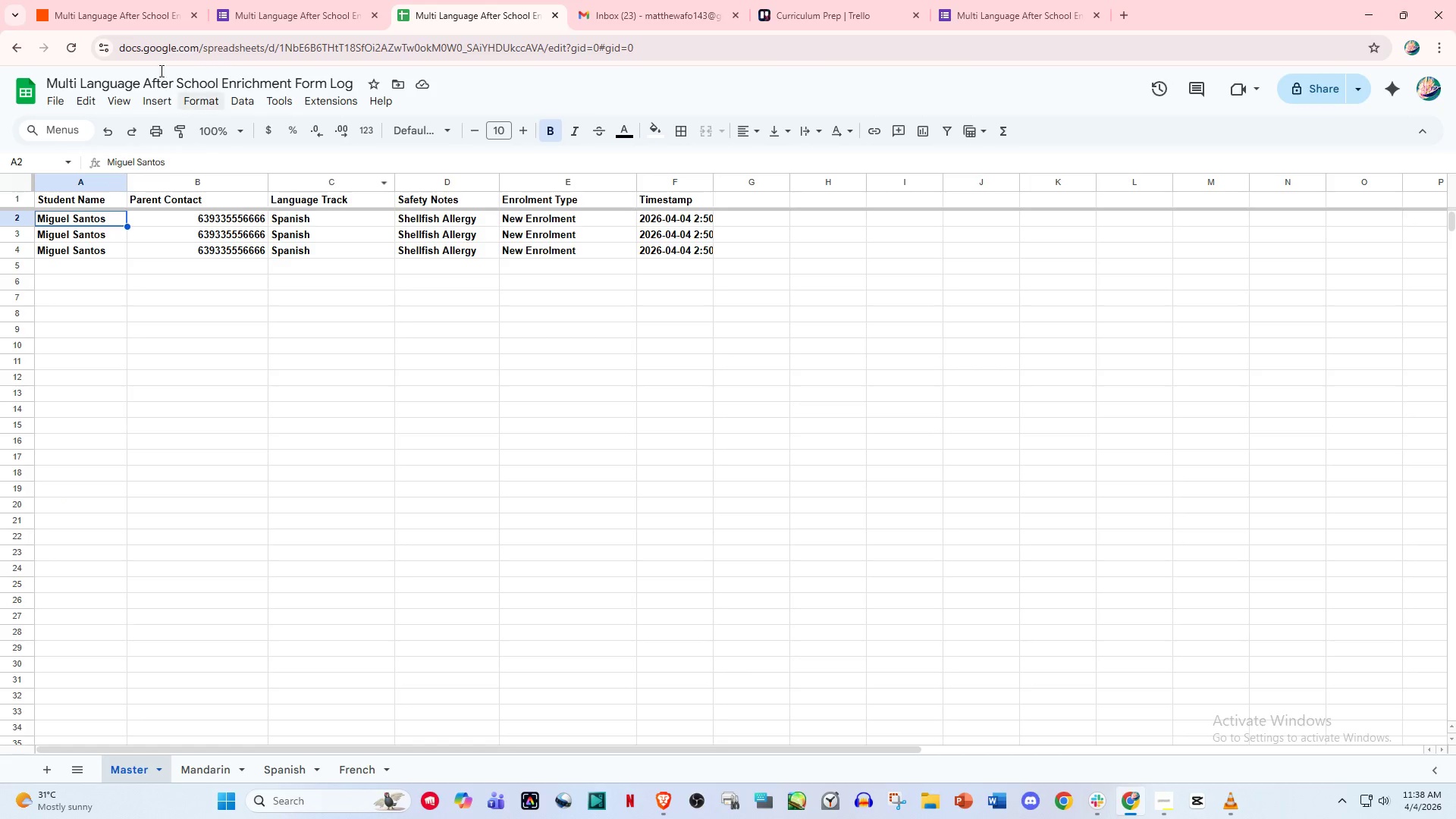 
left_click([111, 0])
 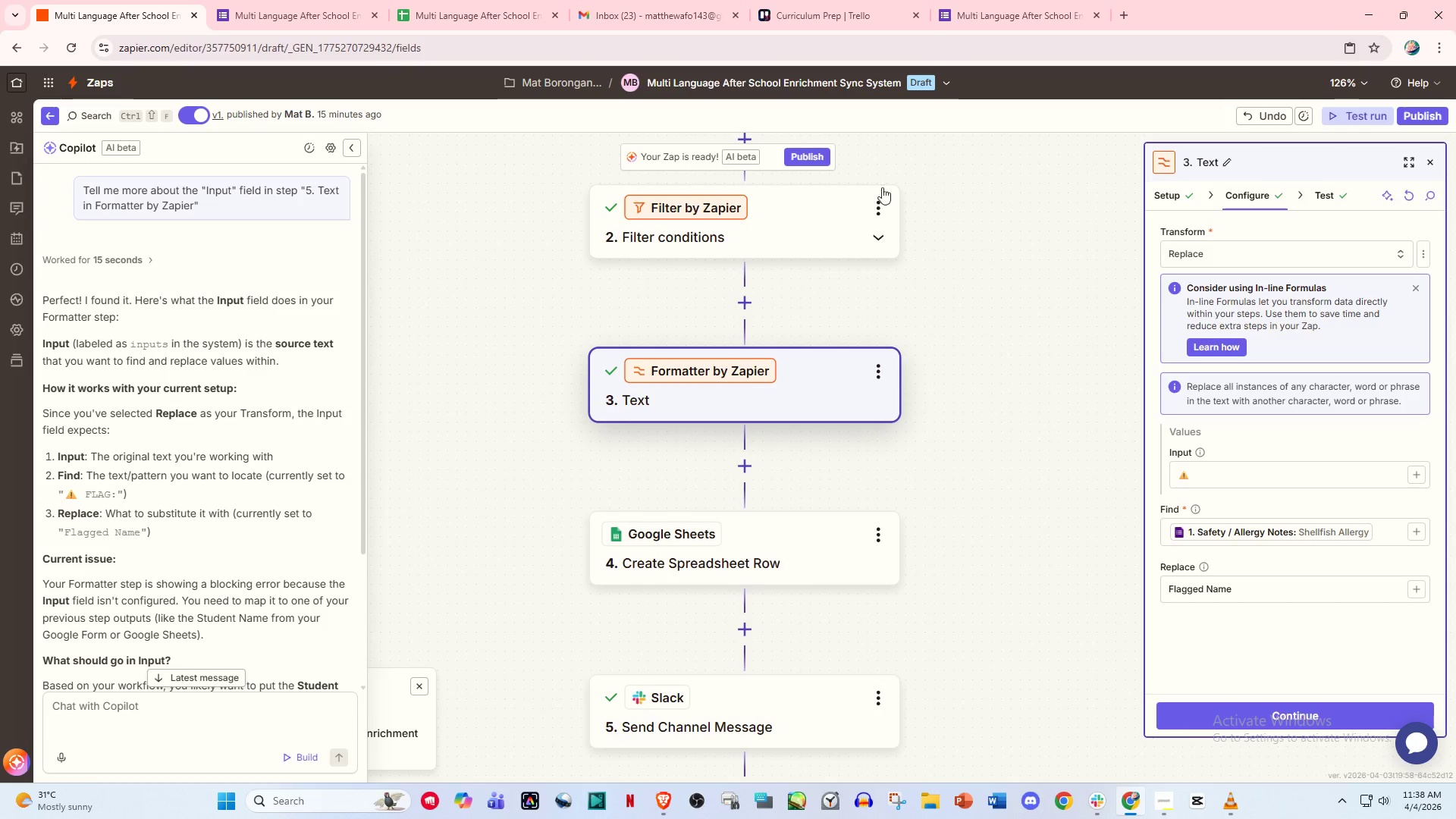 
left_click([1346, 118])
 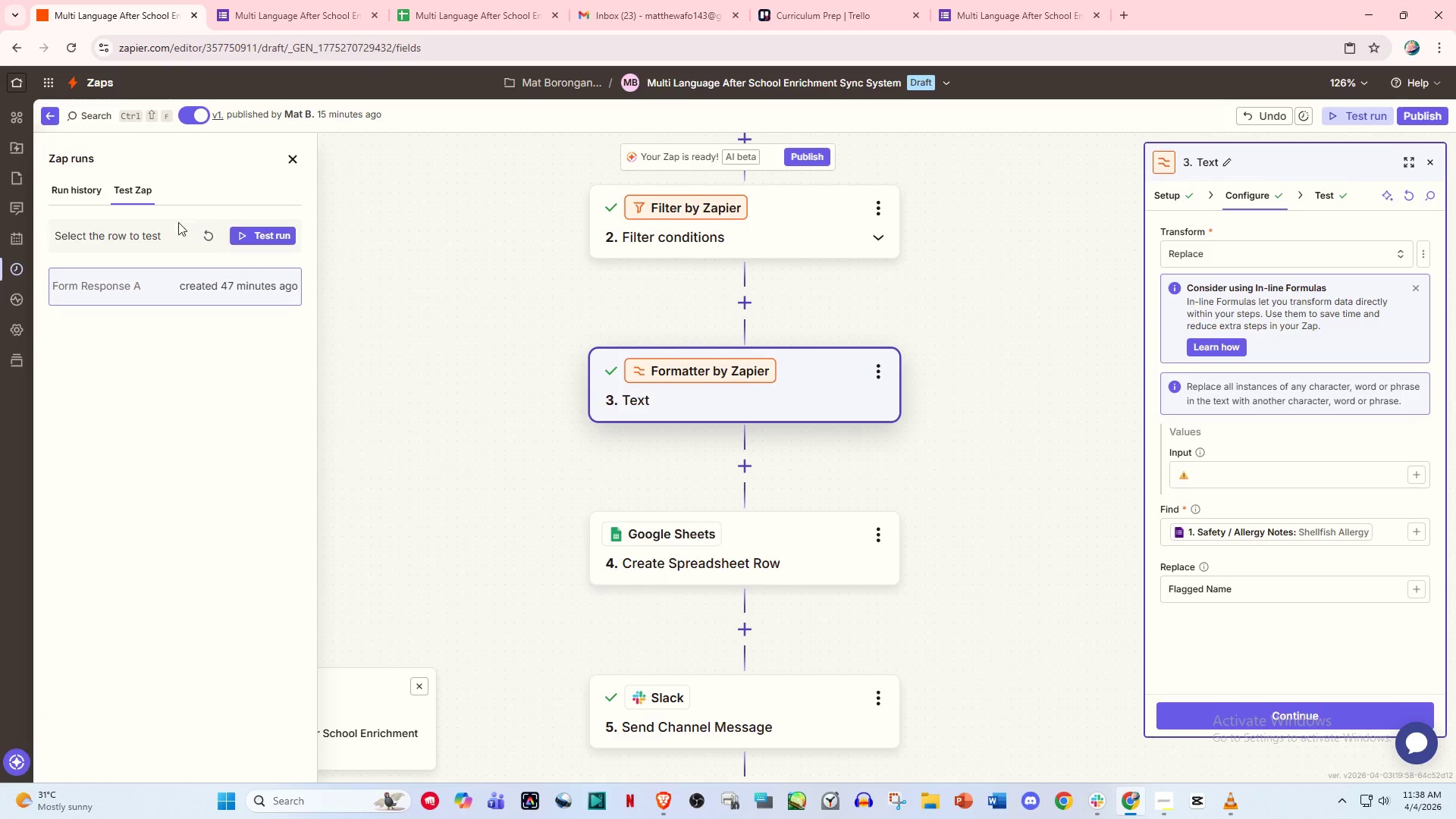 
left_click([87, 187])
 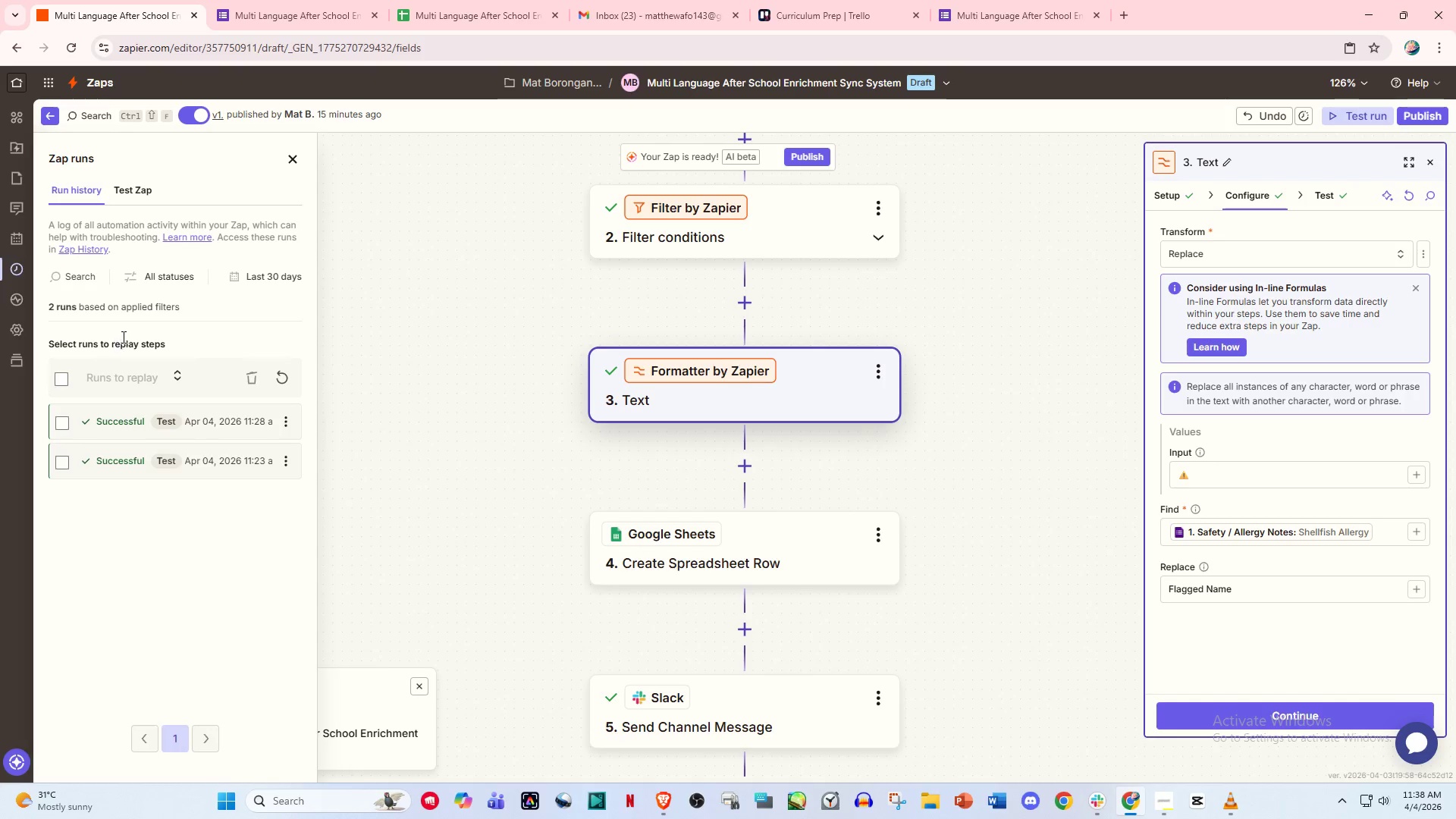 
left_click([140, 202])
 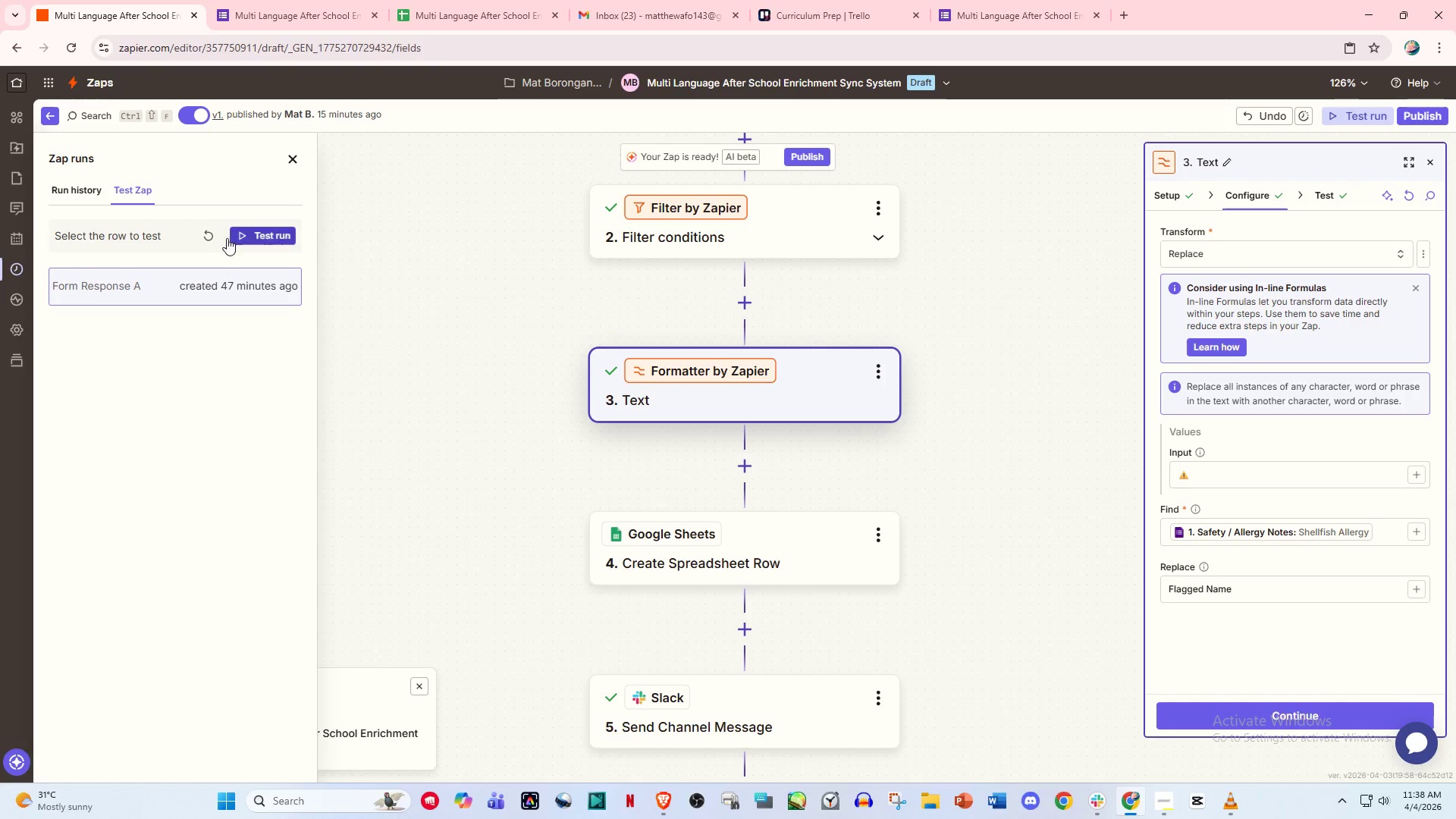 
left_click([201, 236])
 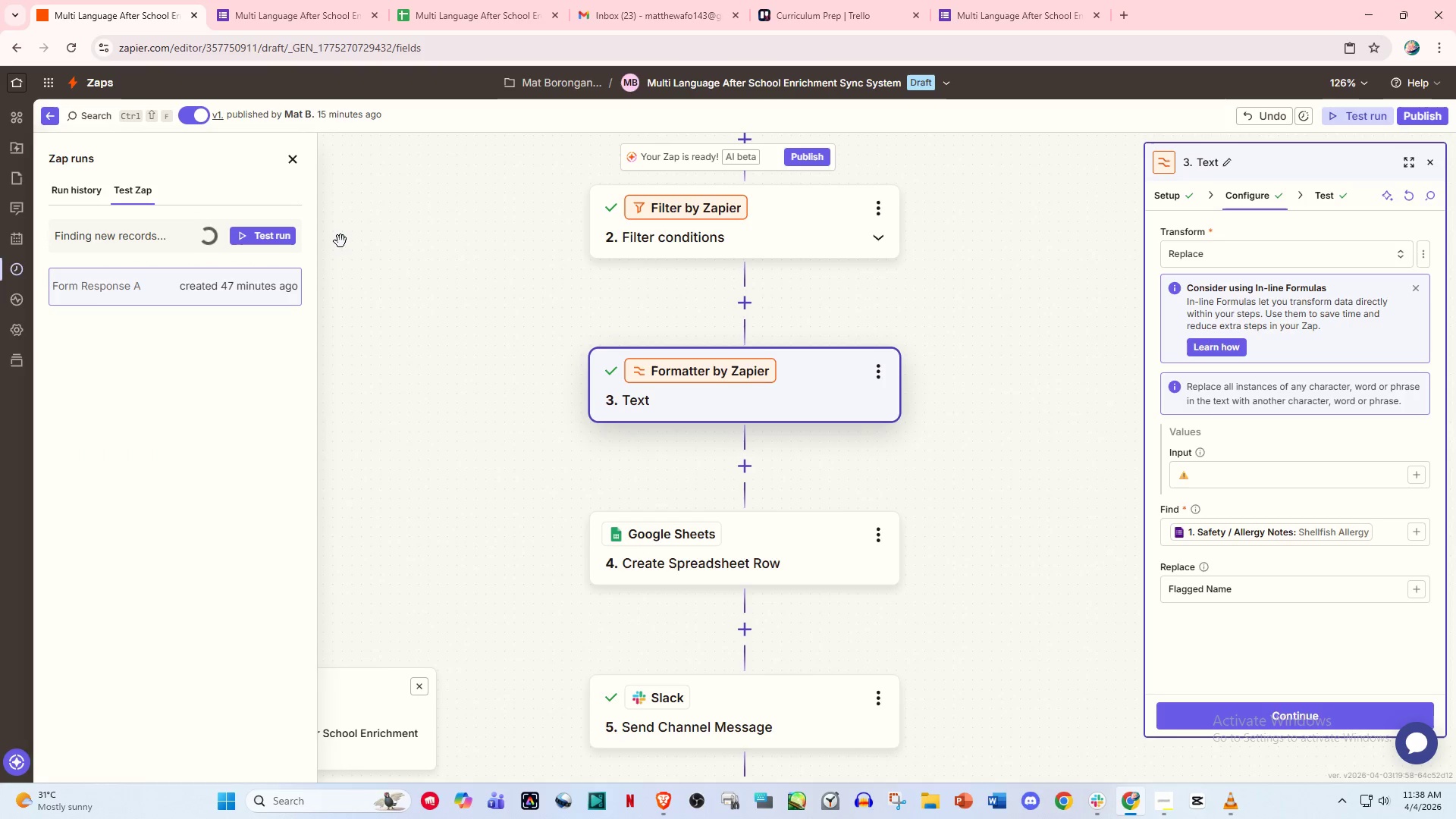 
wait(6.73)
 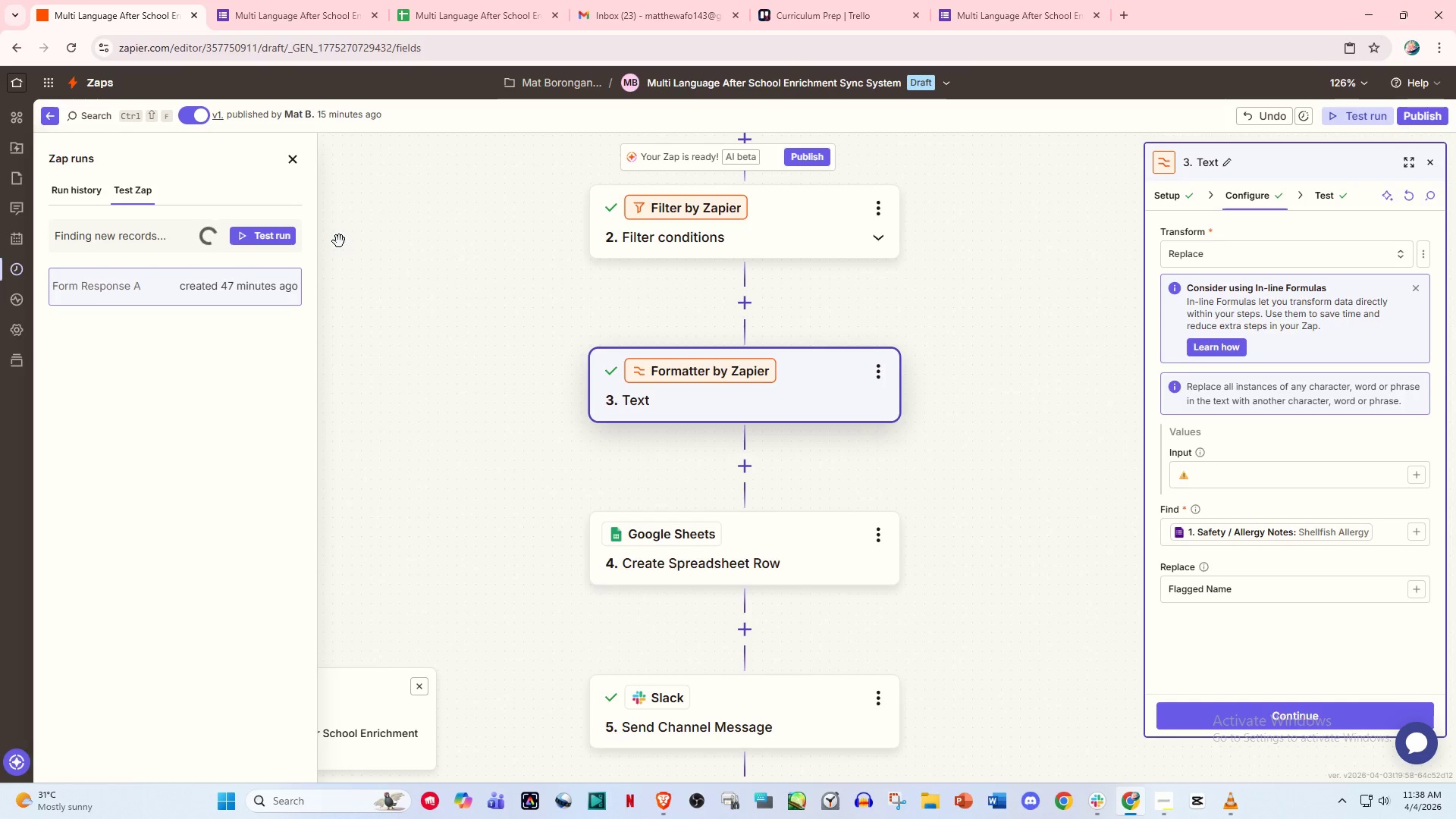 
left_click([190, 287])
 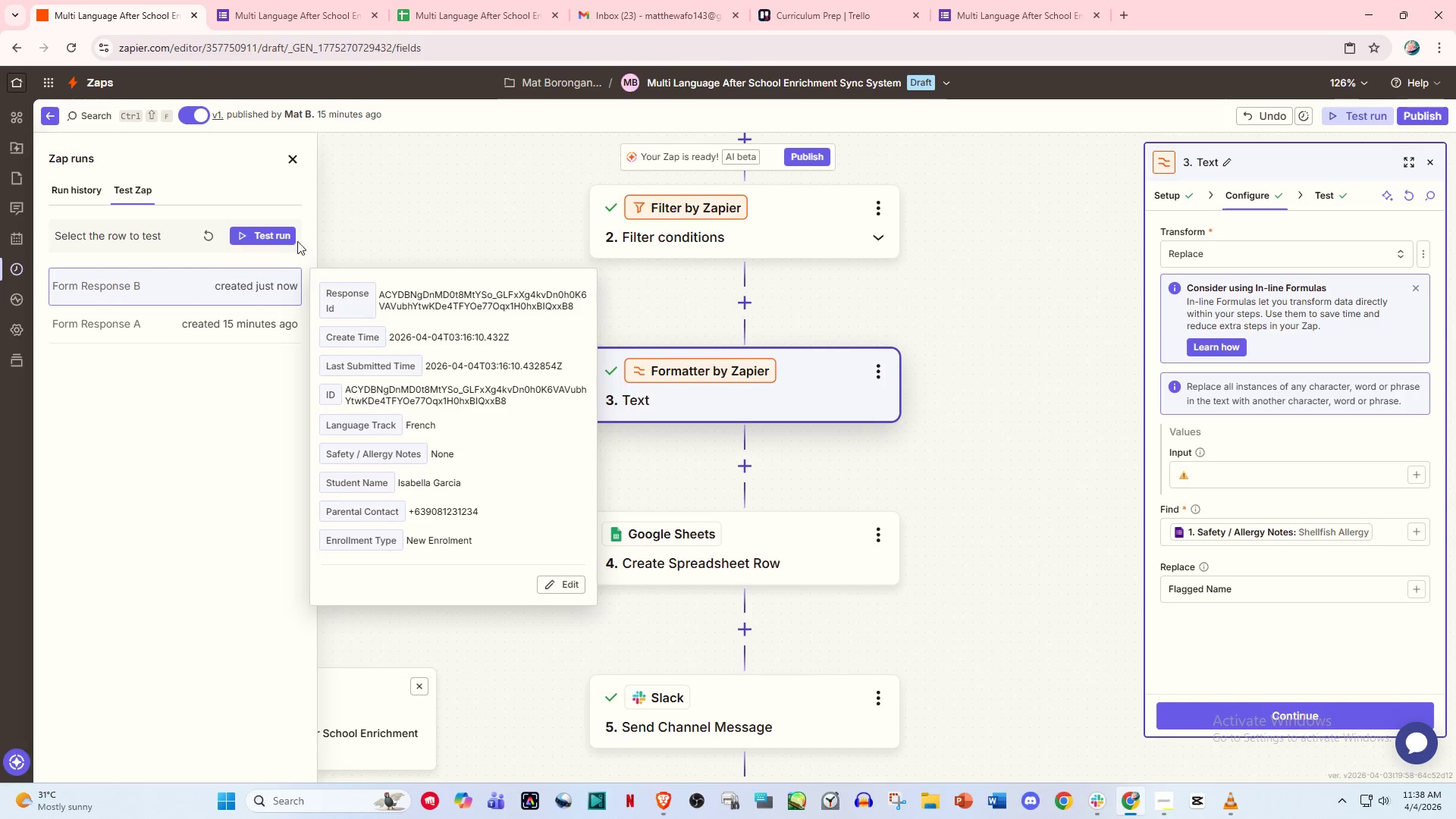 
left_click([270, 238])
 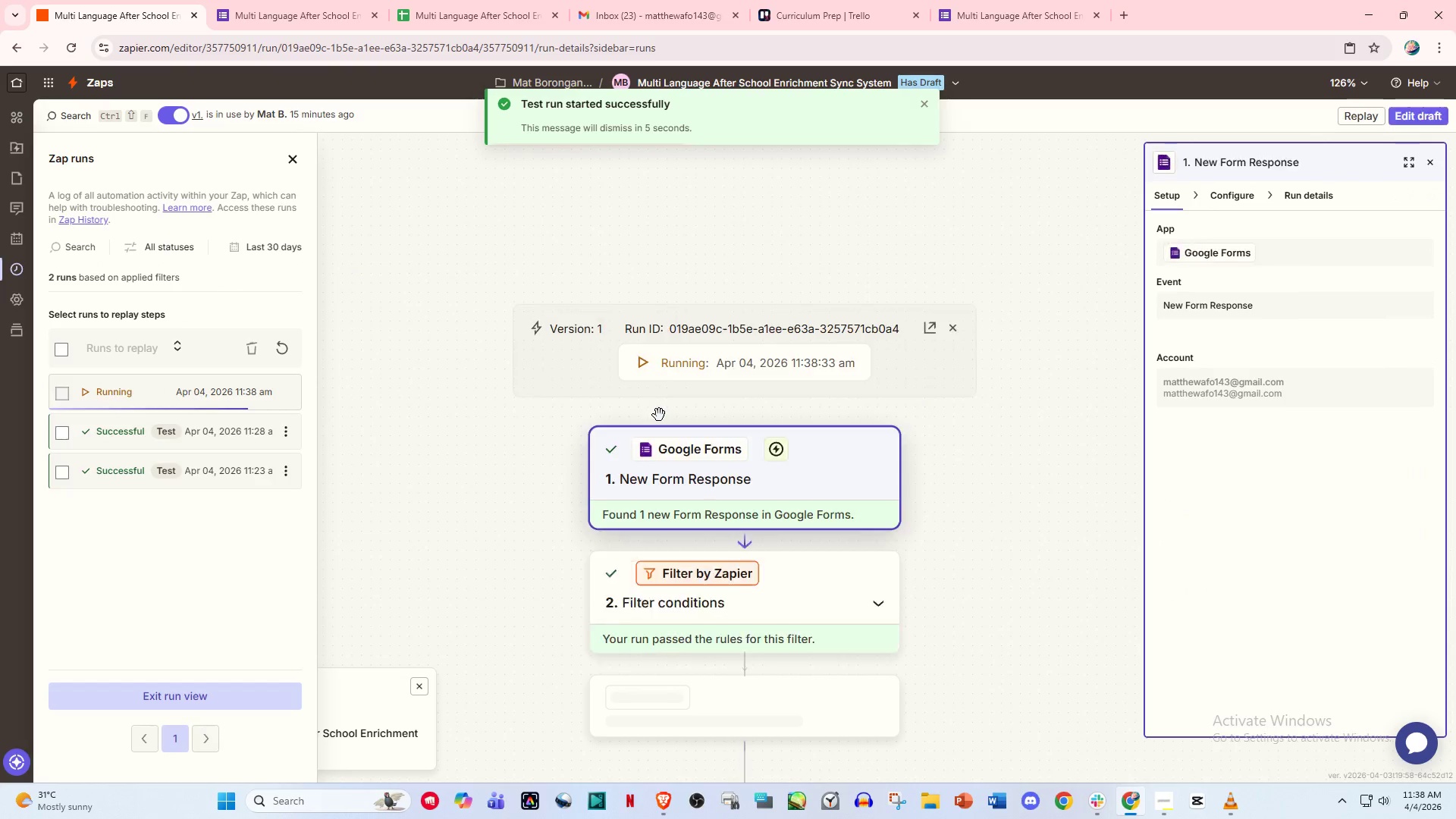 
wait(12.52)
 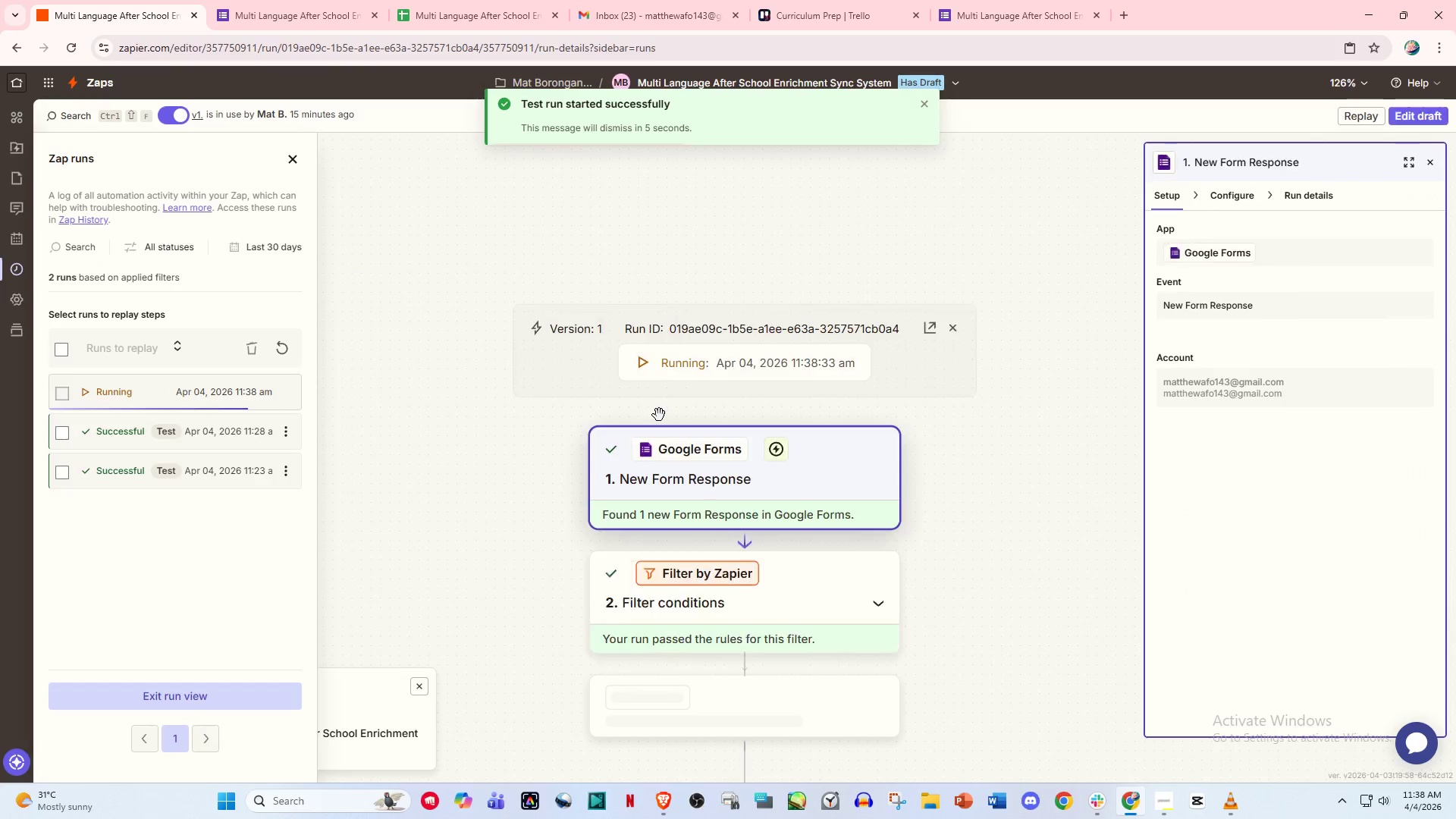 
left_click([1428, 152])
 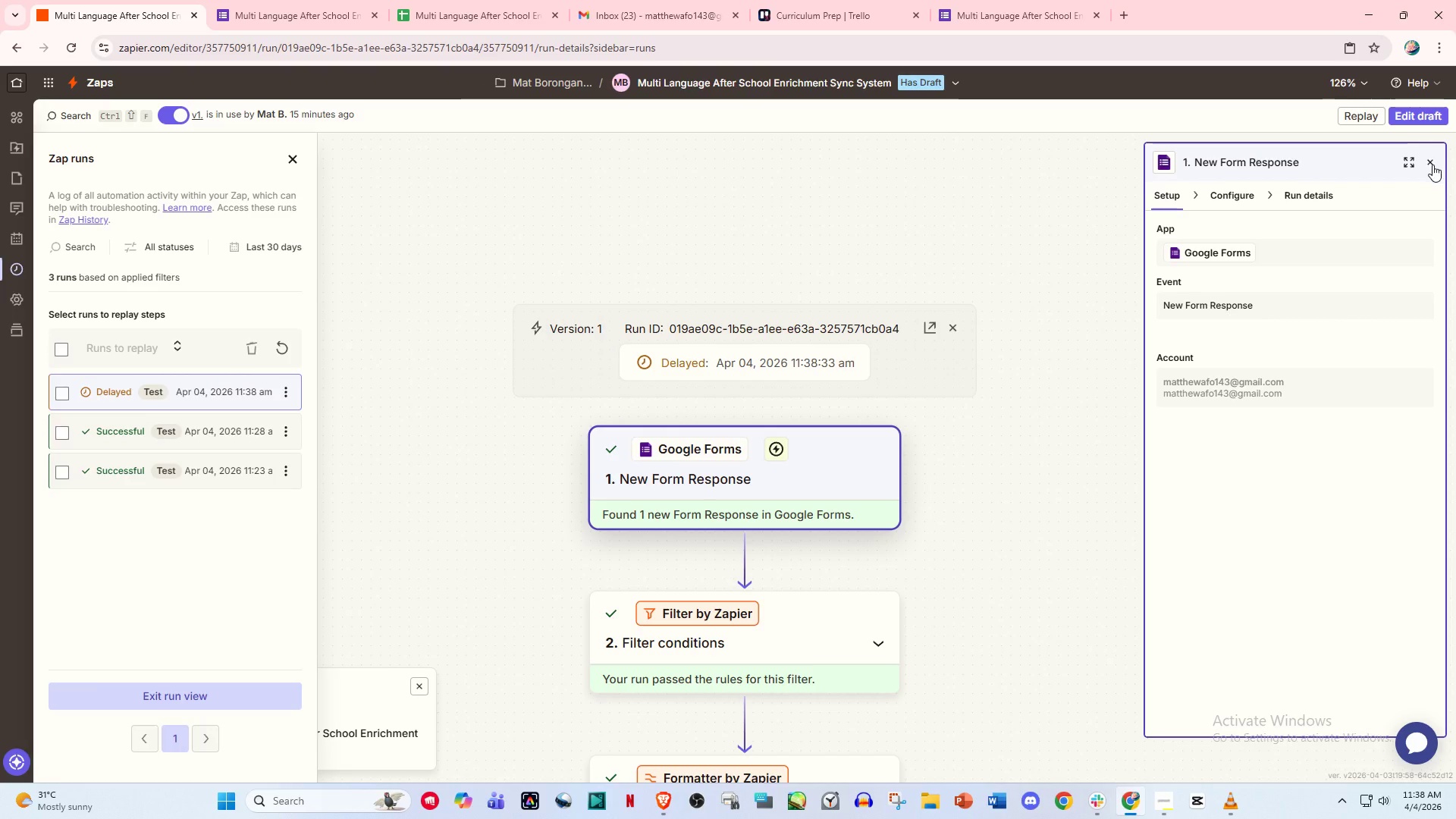 
left_click([1432, 165])
 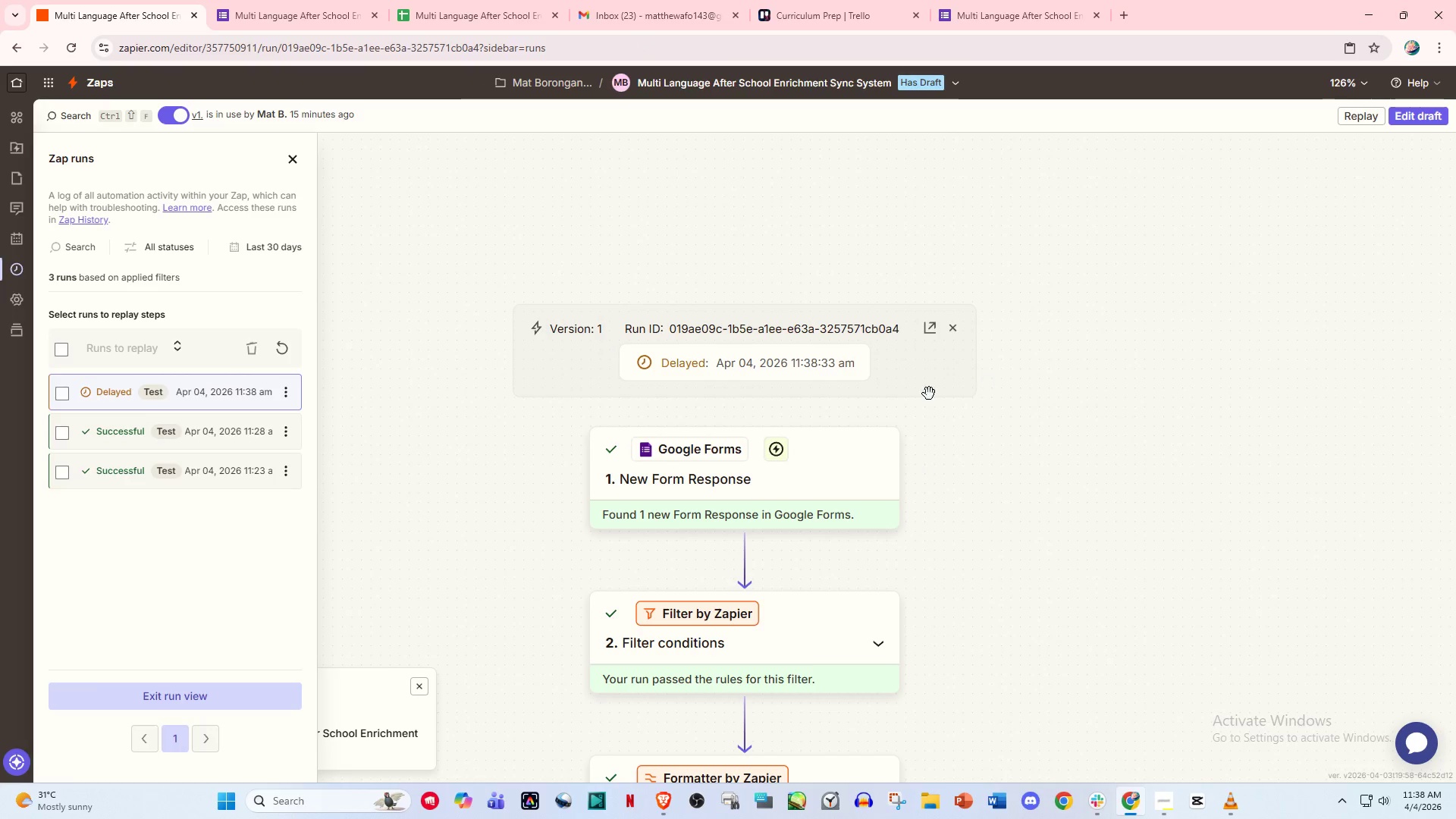 
scroll: coordinate [830, 423], scroll_direction: down, amount: 38.0
 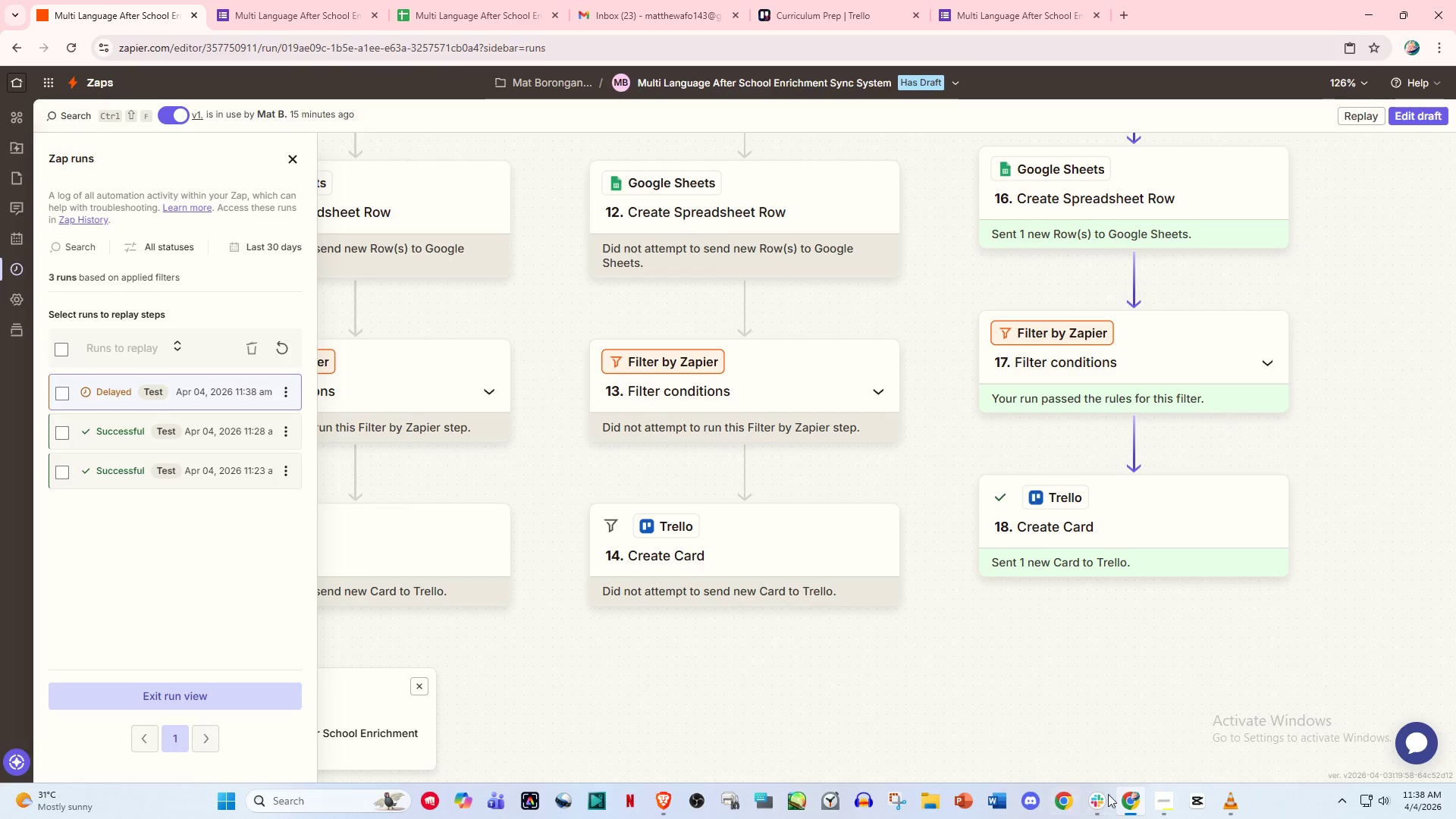 
left_click([1097, 805])
 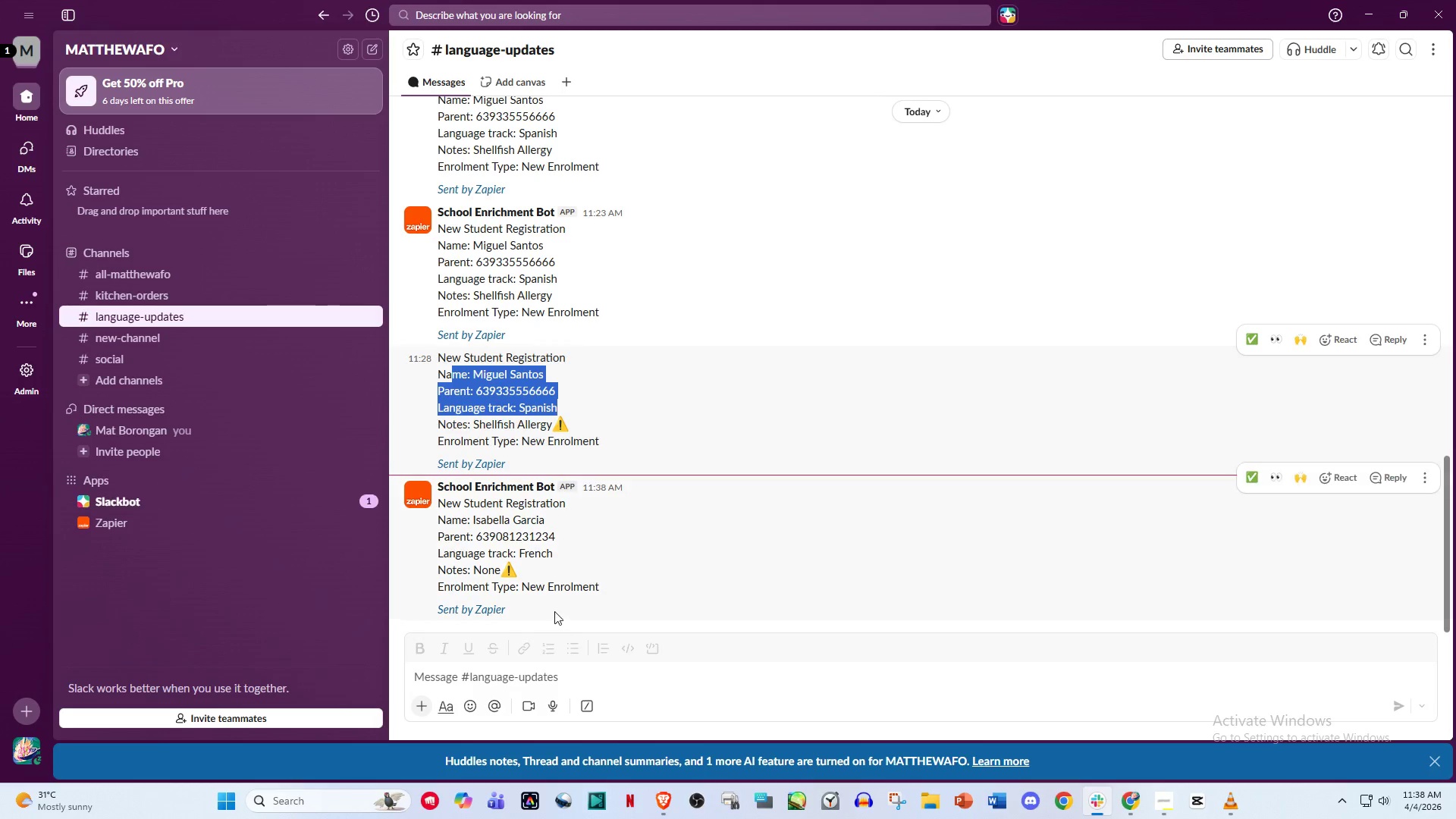 
scroll: coordinate [566, 595], scroll_direction: down, amount: 1.0
 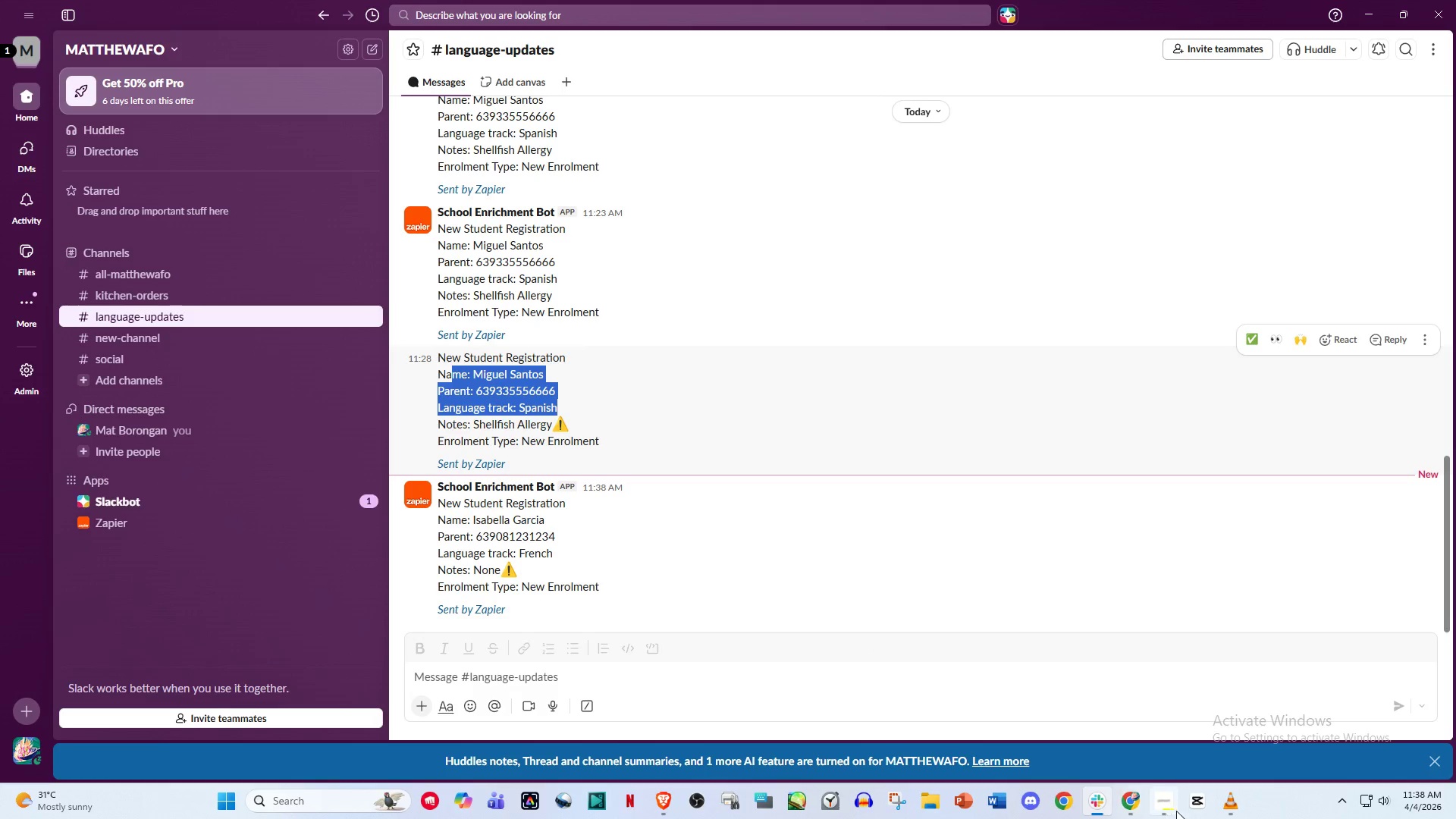 
wait(6.87)
 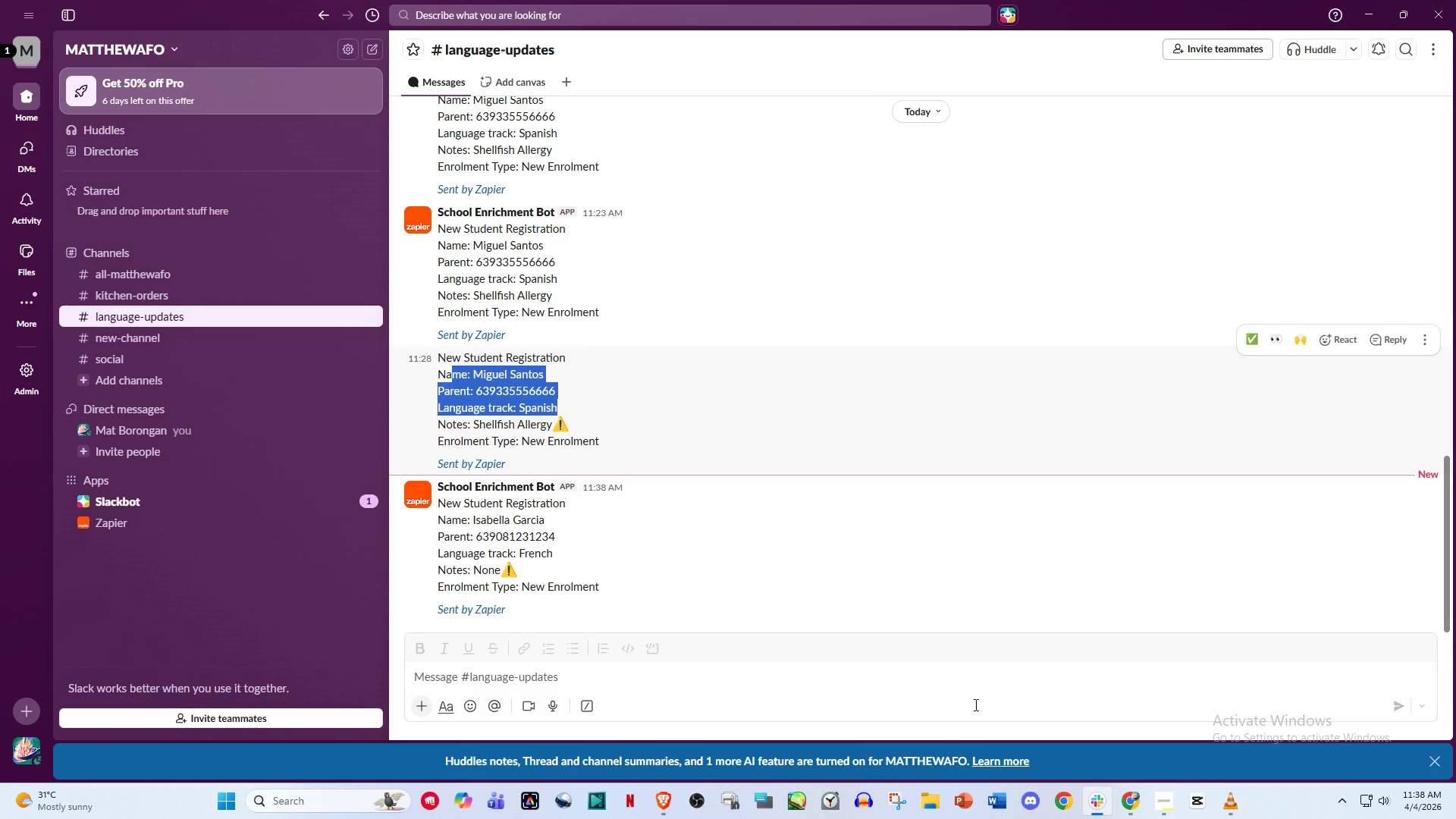 
left_click([1179, 811])